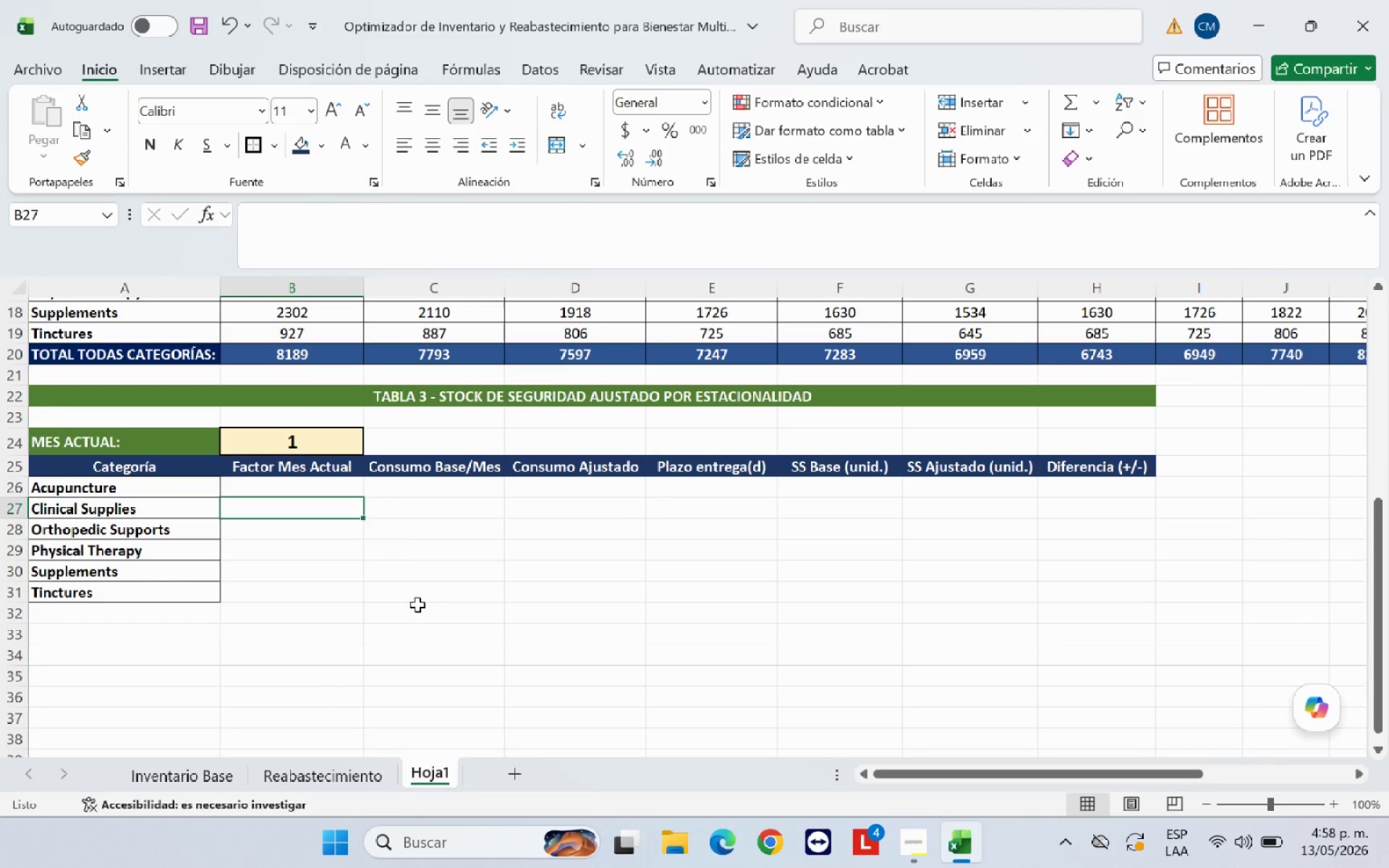 
key(ArrowUp)
 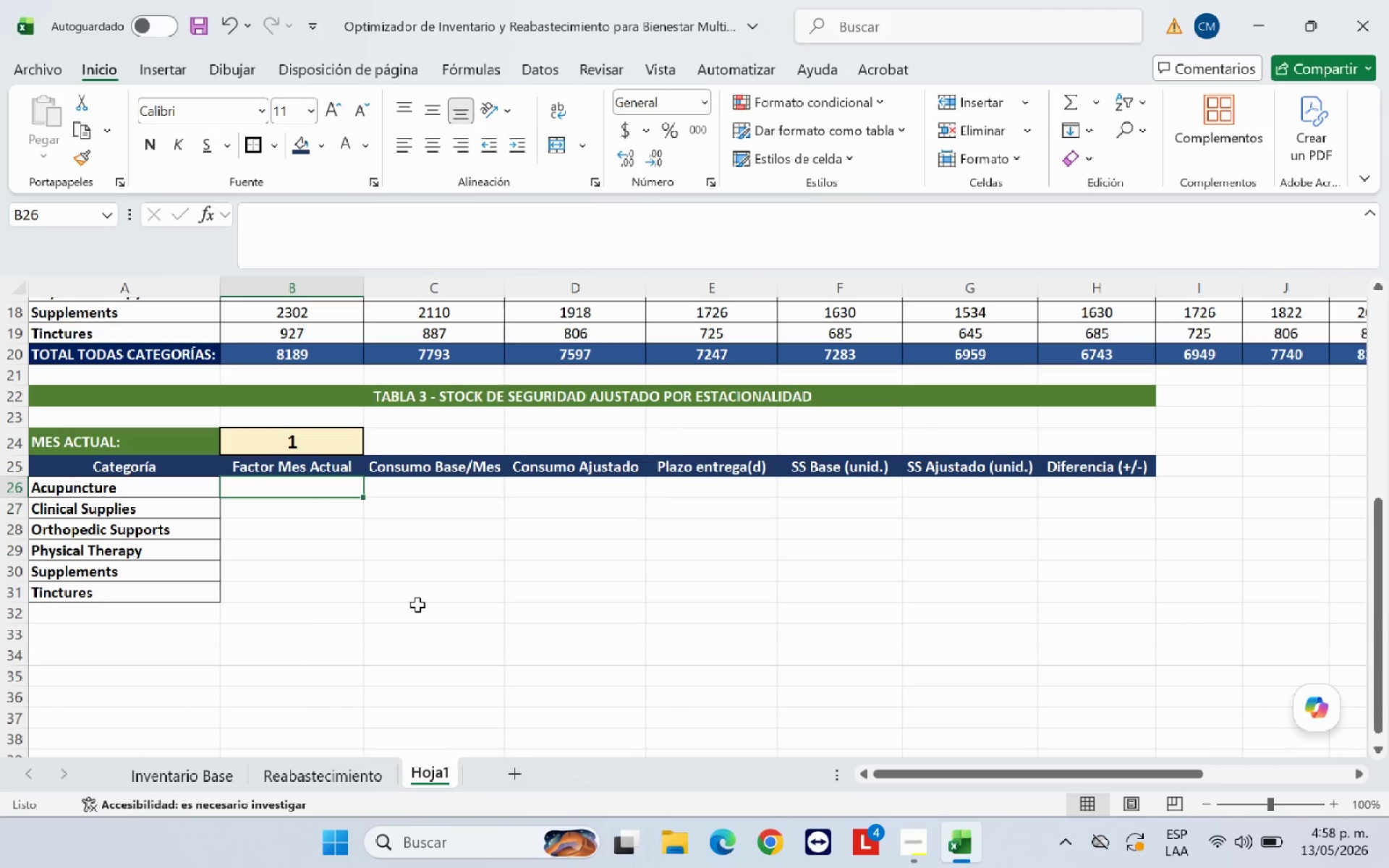 
type()si.error)
key(Backspace)
key(Backspace)
key(Backspace)
key(Backspace)
key(Backspace)
key(Backspace)
key(Backspace)
key(Backspace)
type(SI.ERROR*)
 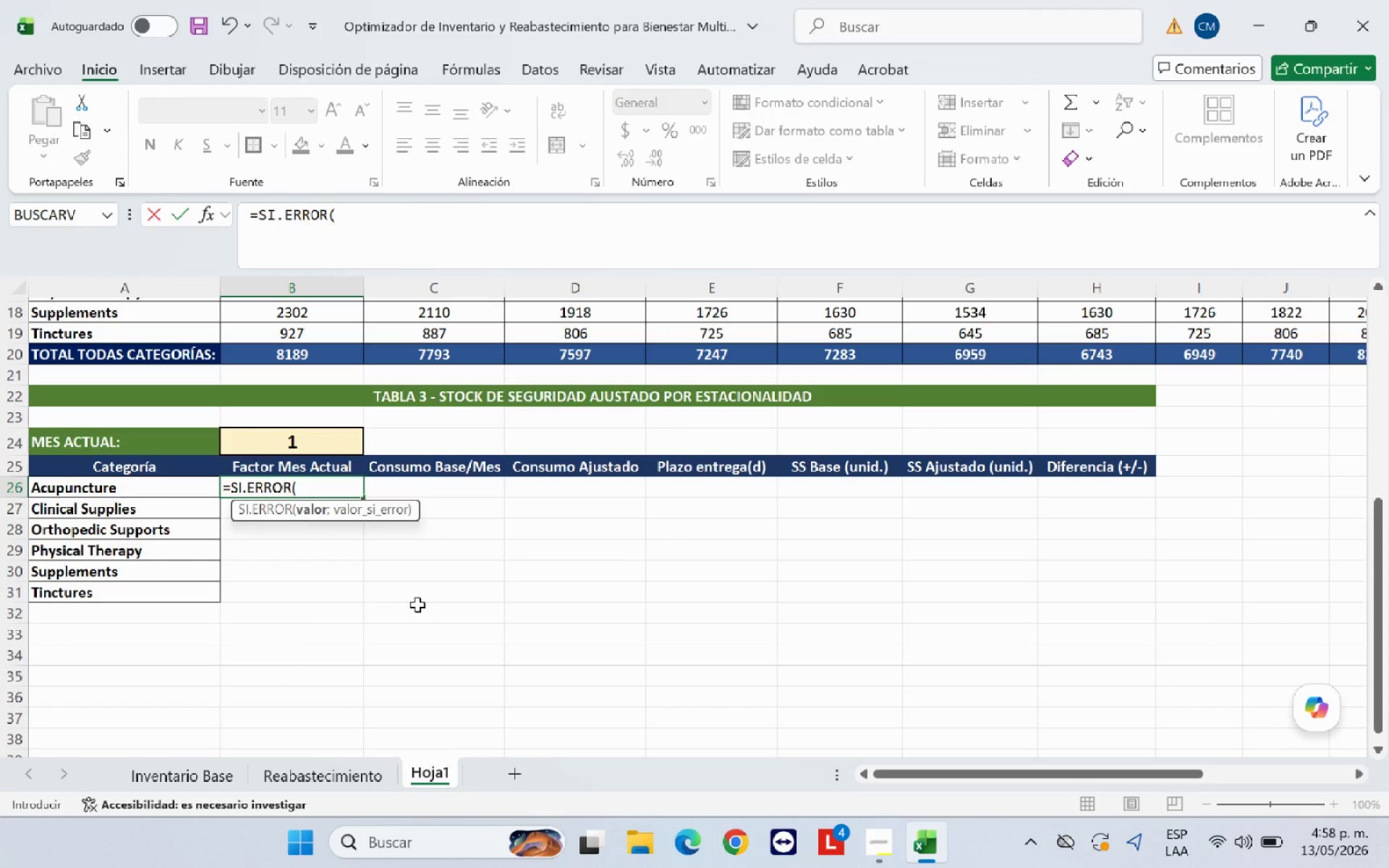 
key(Alt+Control+Q)
 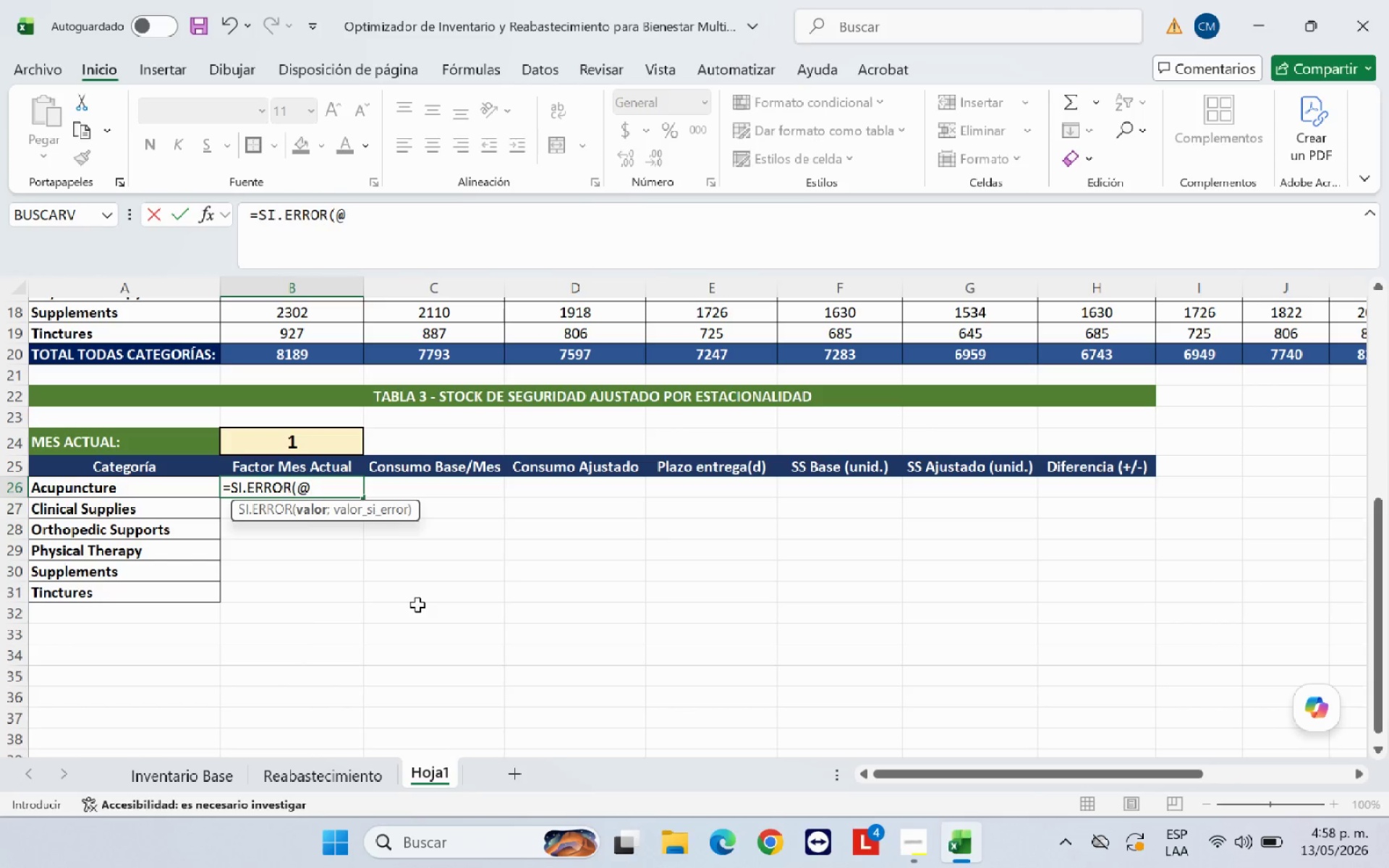 
type(I;NDICE*)
 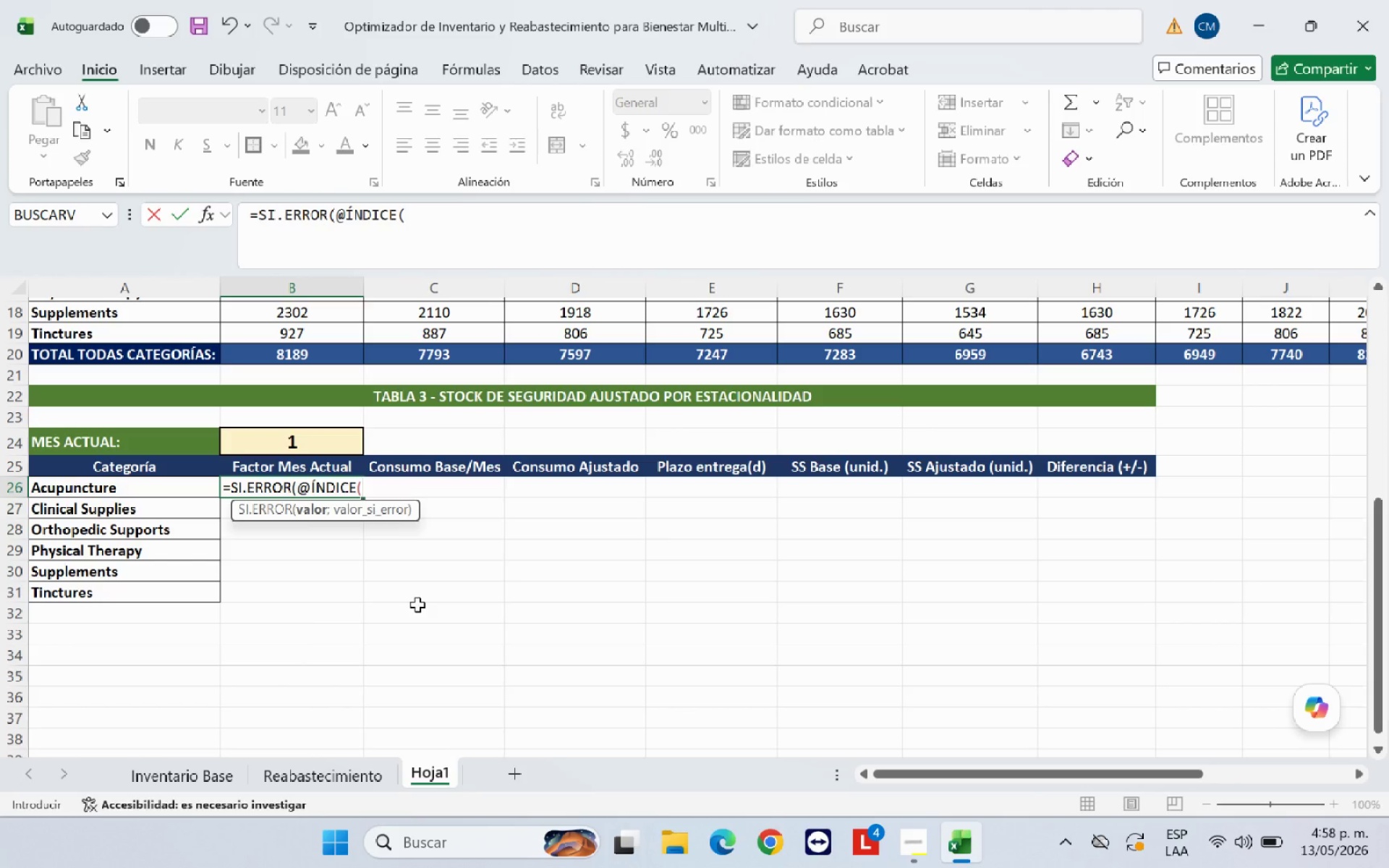 
wait(16.91)
 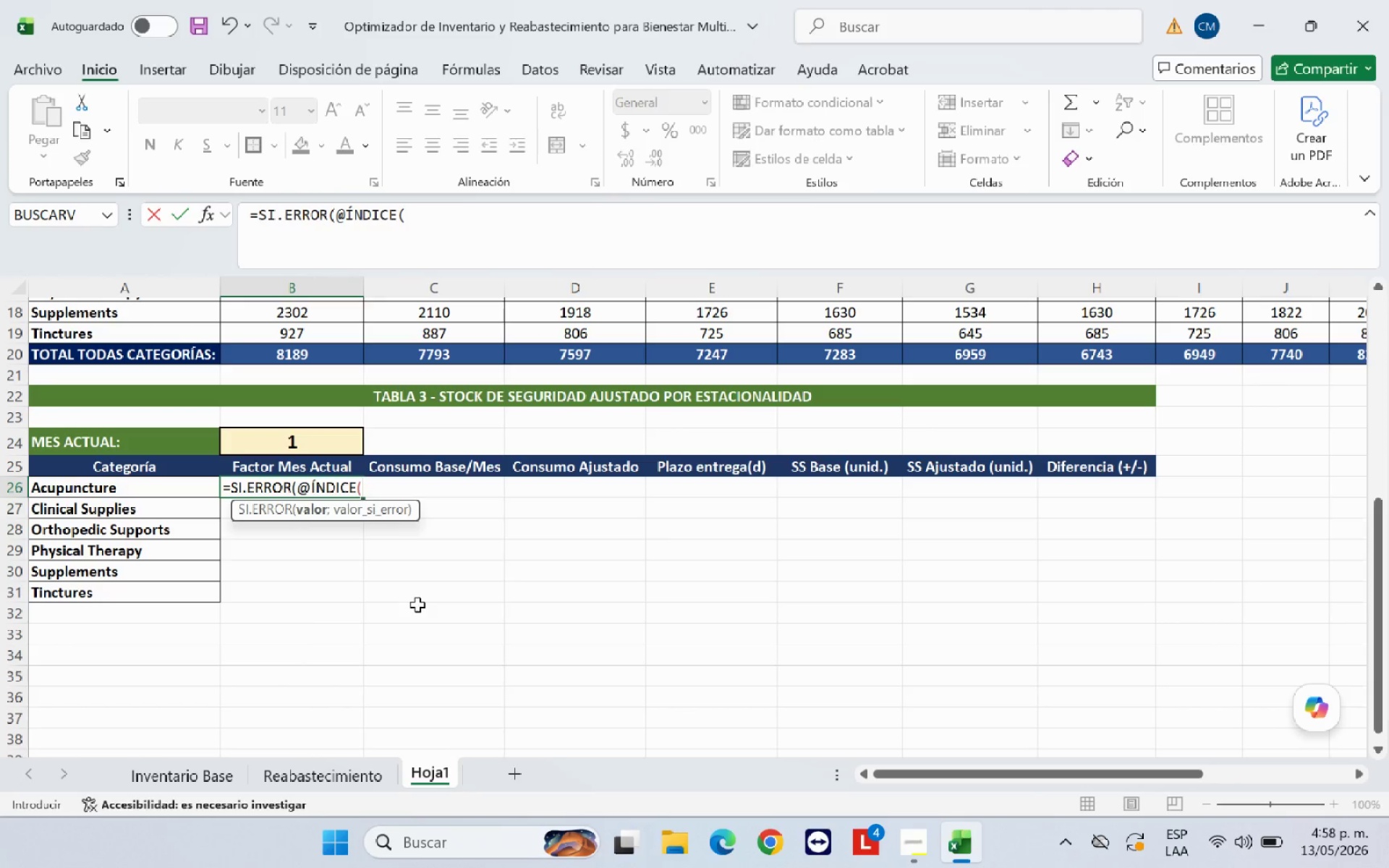 
scroll: coordinate [417, 605], scroll_direction: up, amount: 13.0
 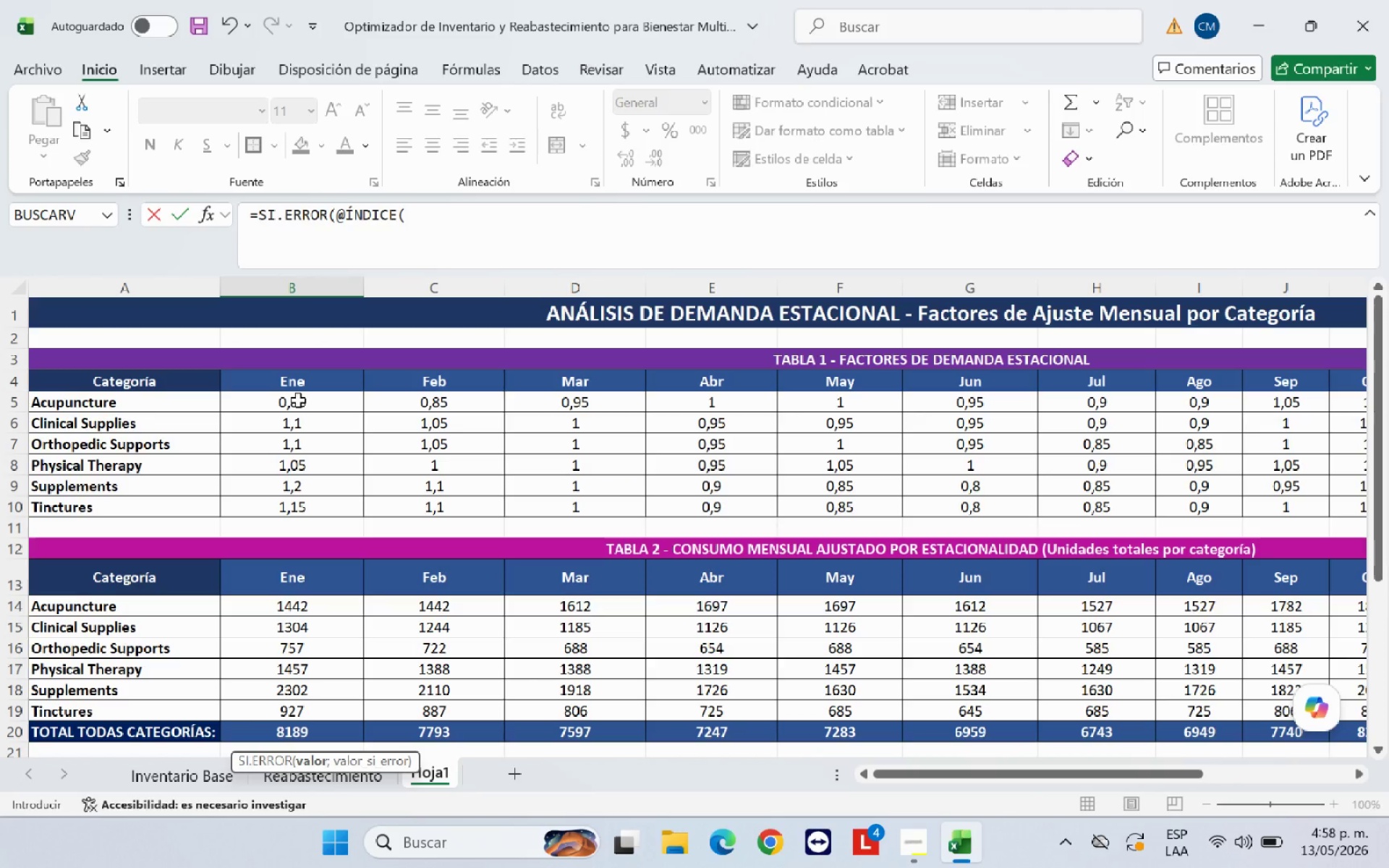 
left_click_drag(start_coordinate=[301, 402], to_coordinate=[1113, 404])
 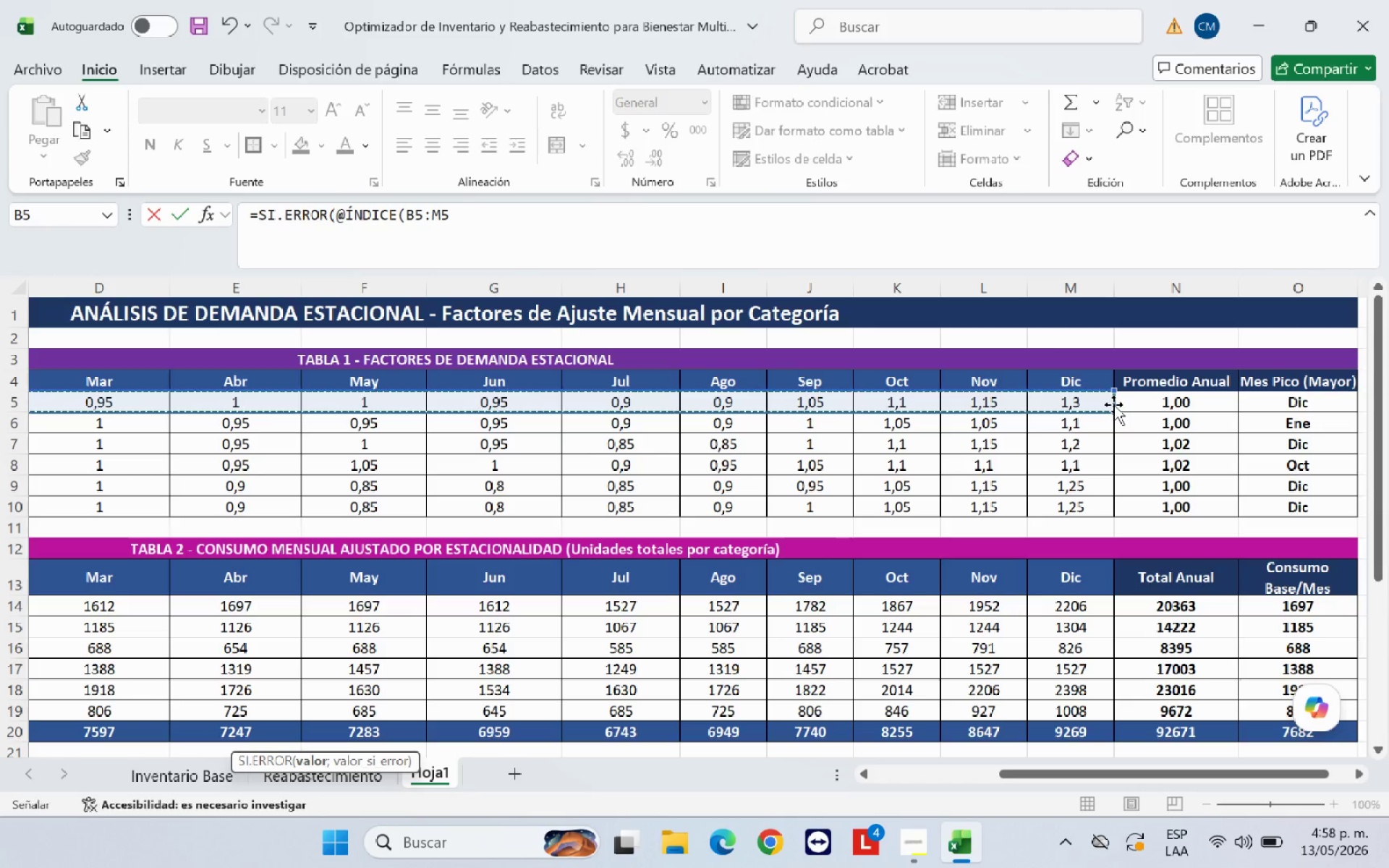 
key(Shift+Comma)
 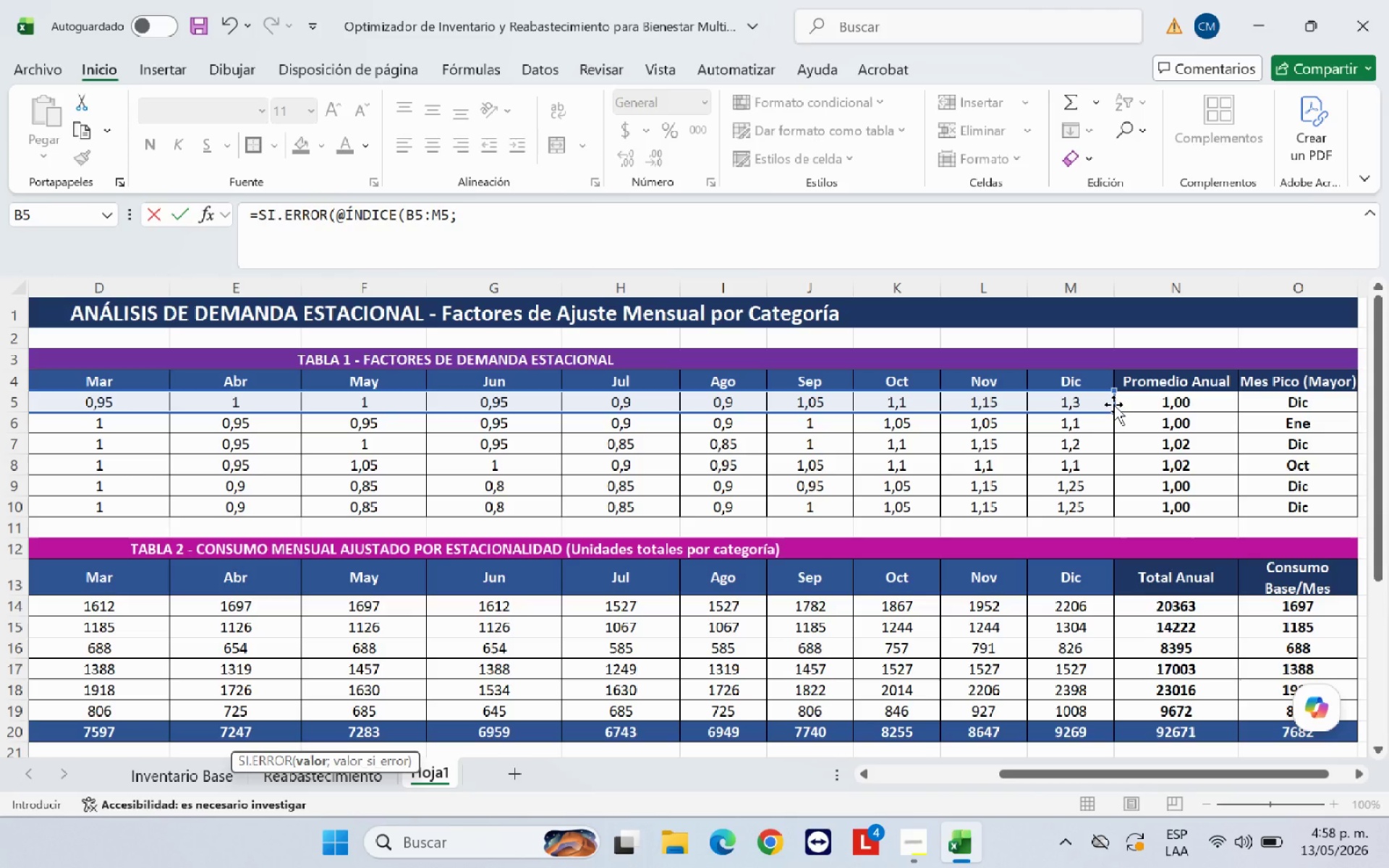 
key(1)
 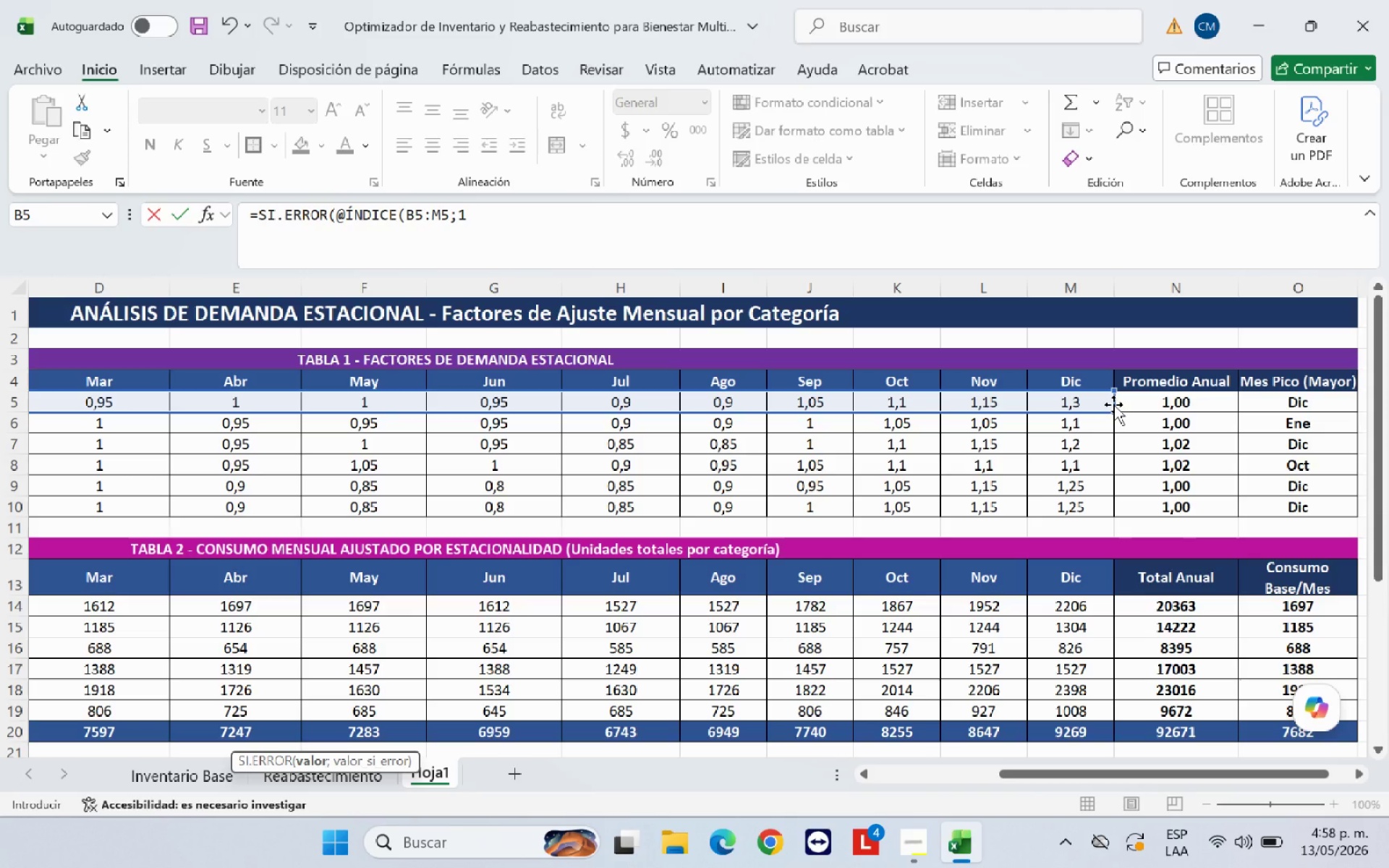 
key(Shift+Comma)
 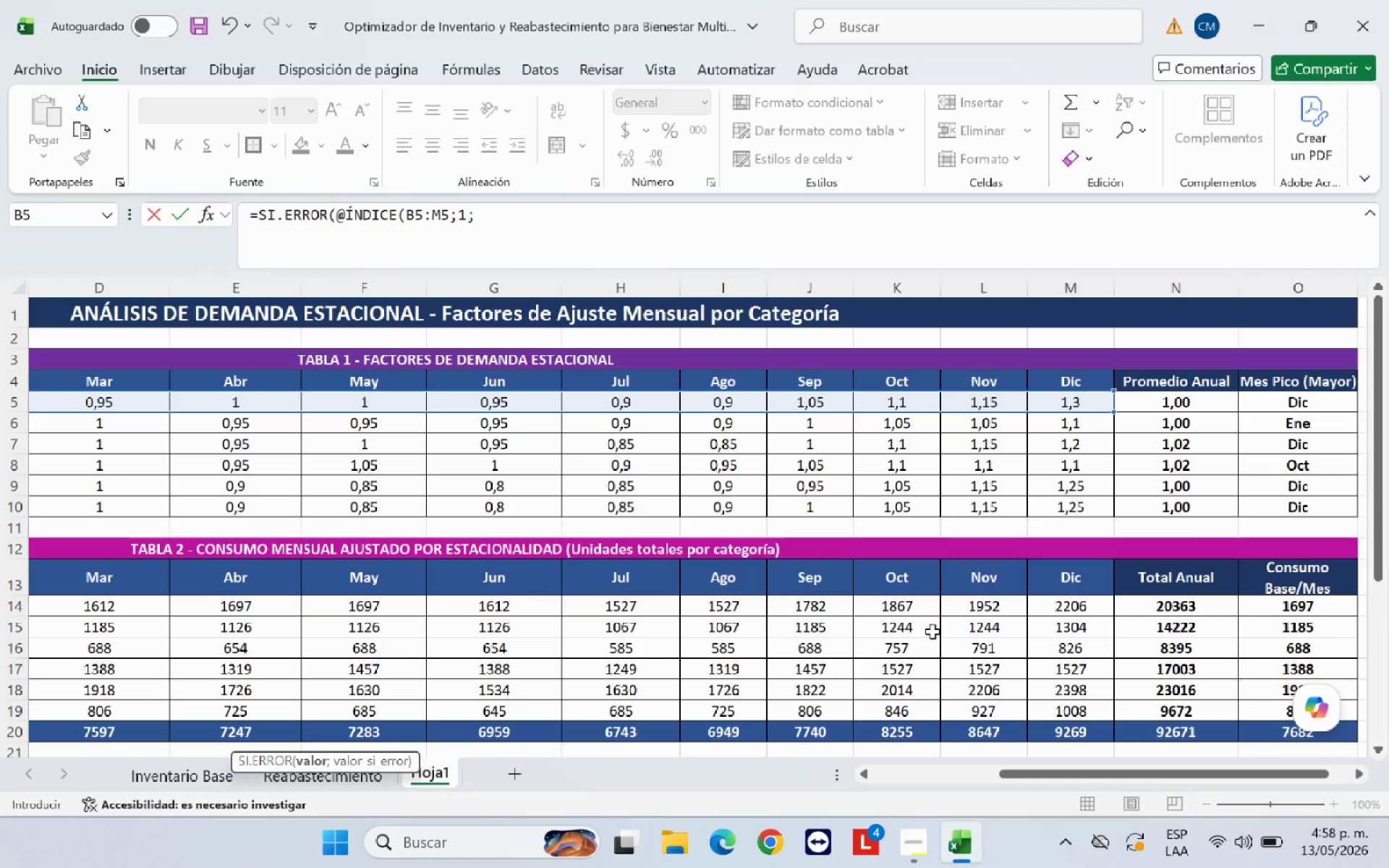 
left_click_drag(start_coordinate=[1152, 775], to_coordinate=[943, 773])
 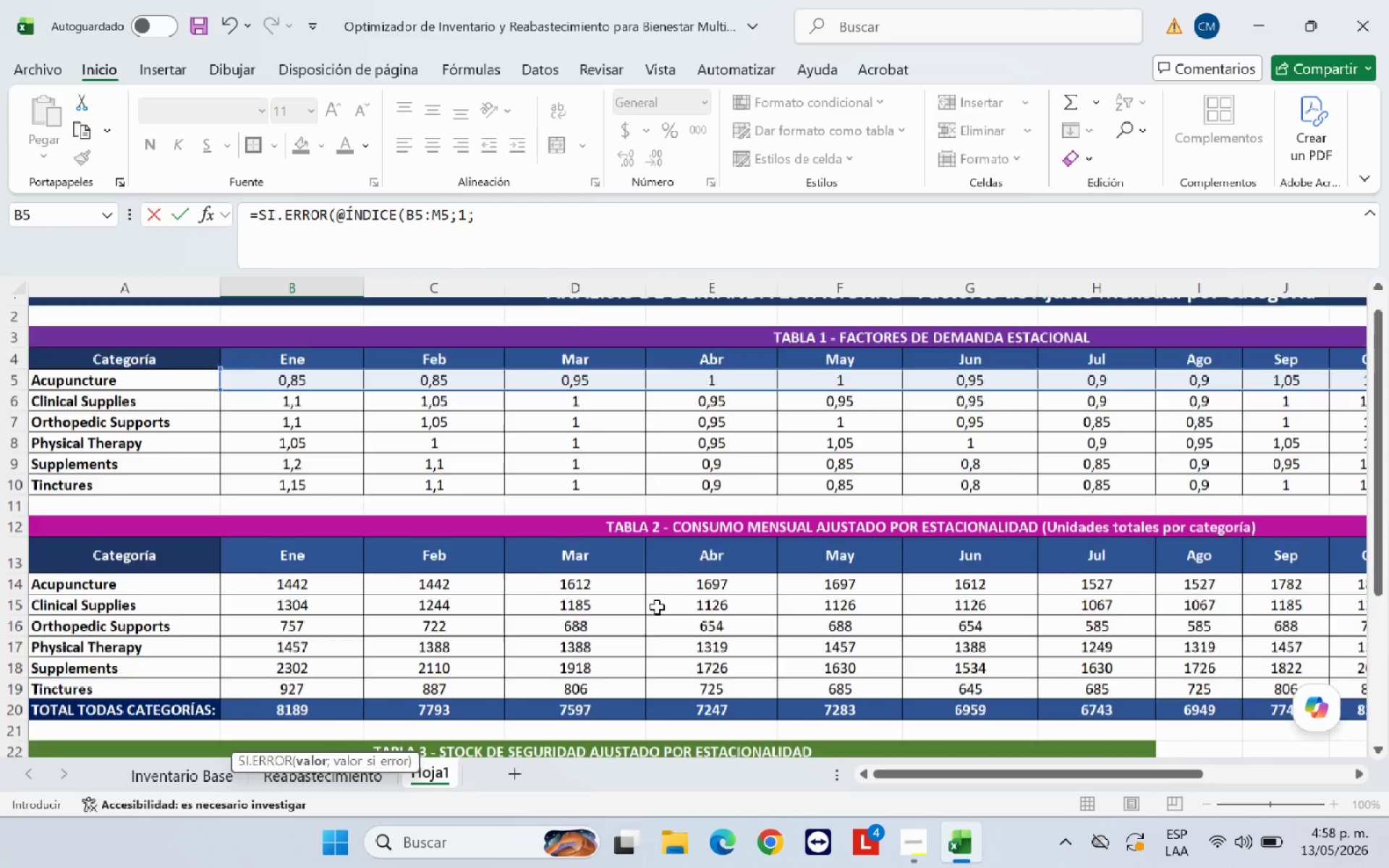 
scroll: coordinate [653, 605], scroll_direction: down, amount: 5.0
 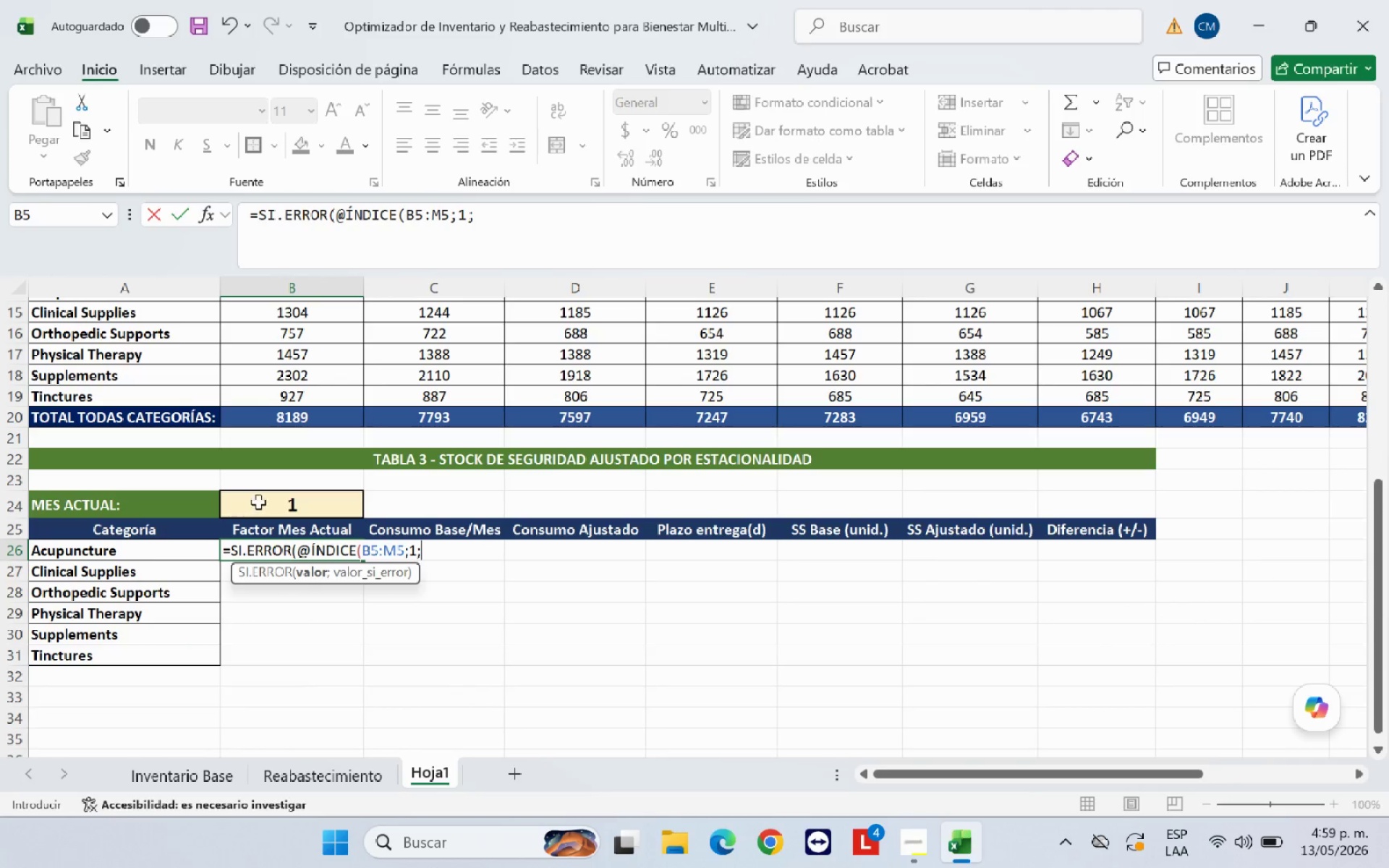 
left_click([283, 503])
 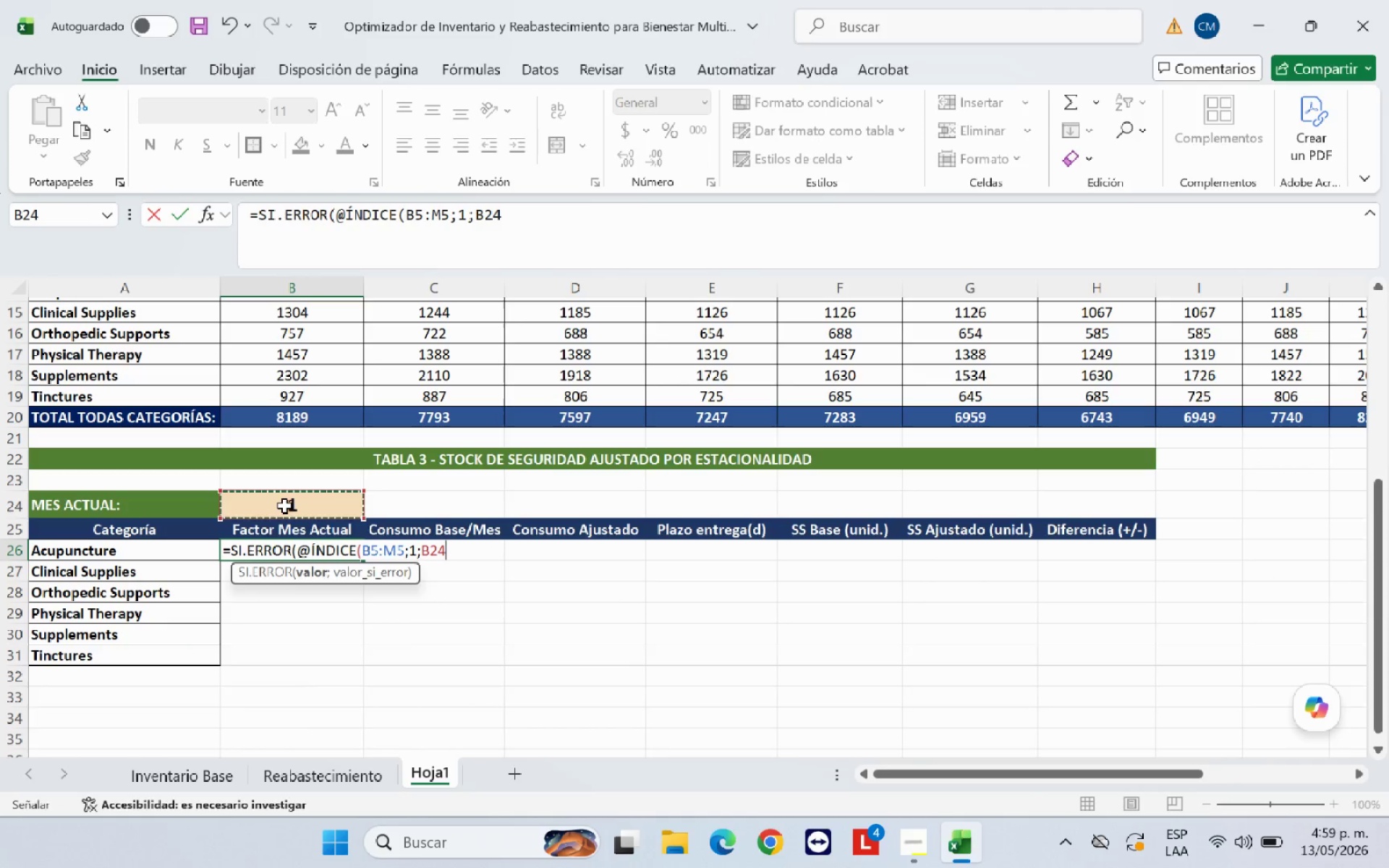 
type((<1()
 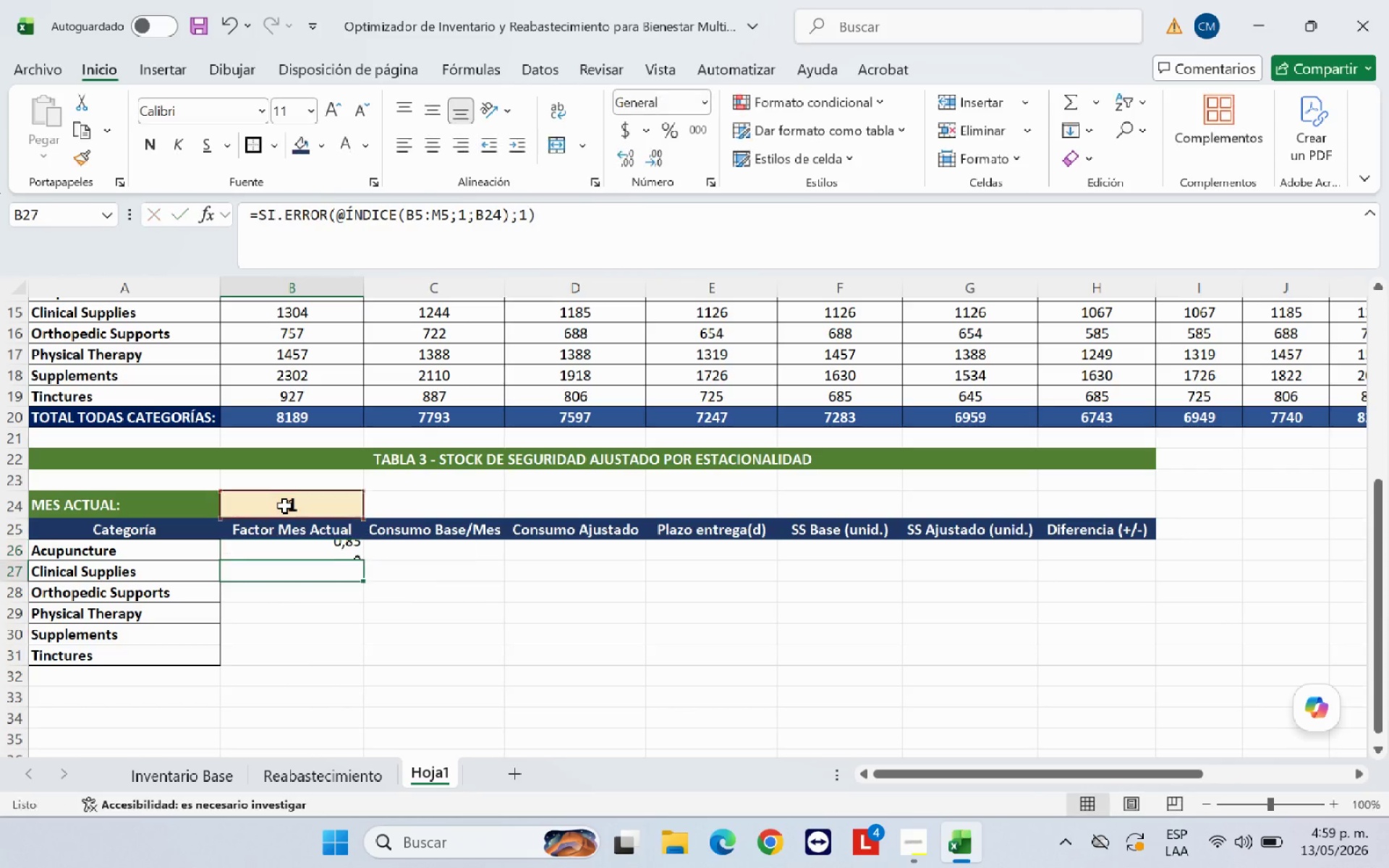 
key(Enter)
 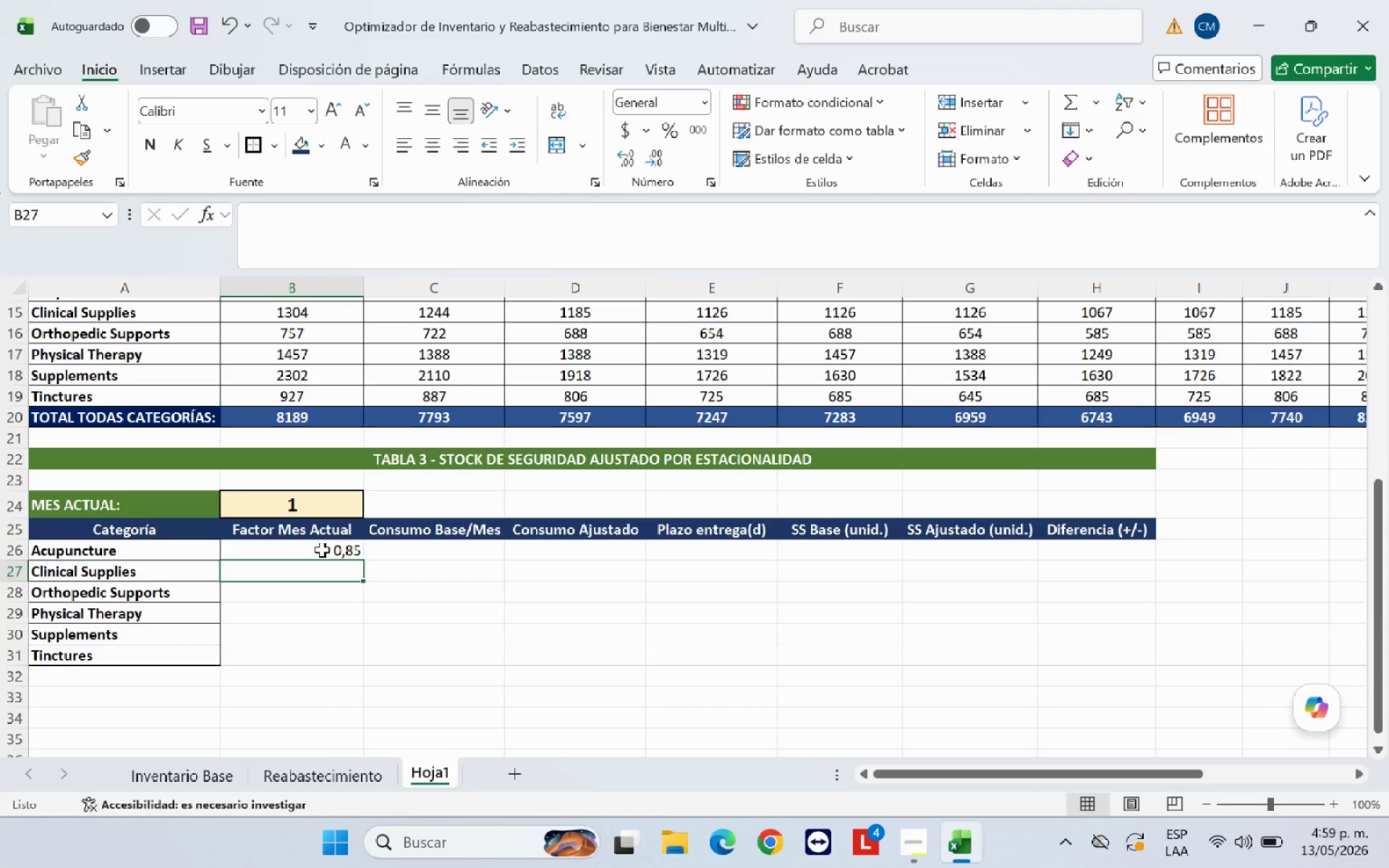 
left_click([322, 550])
 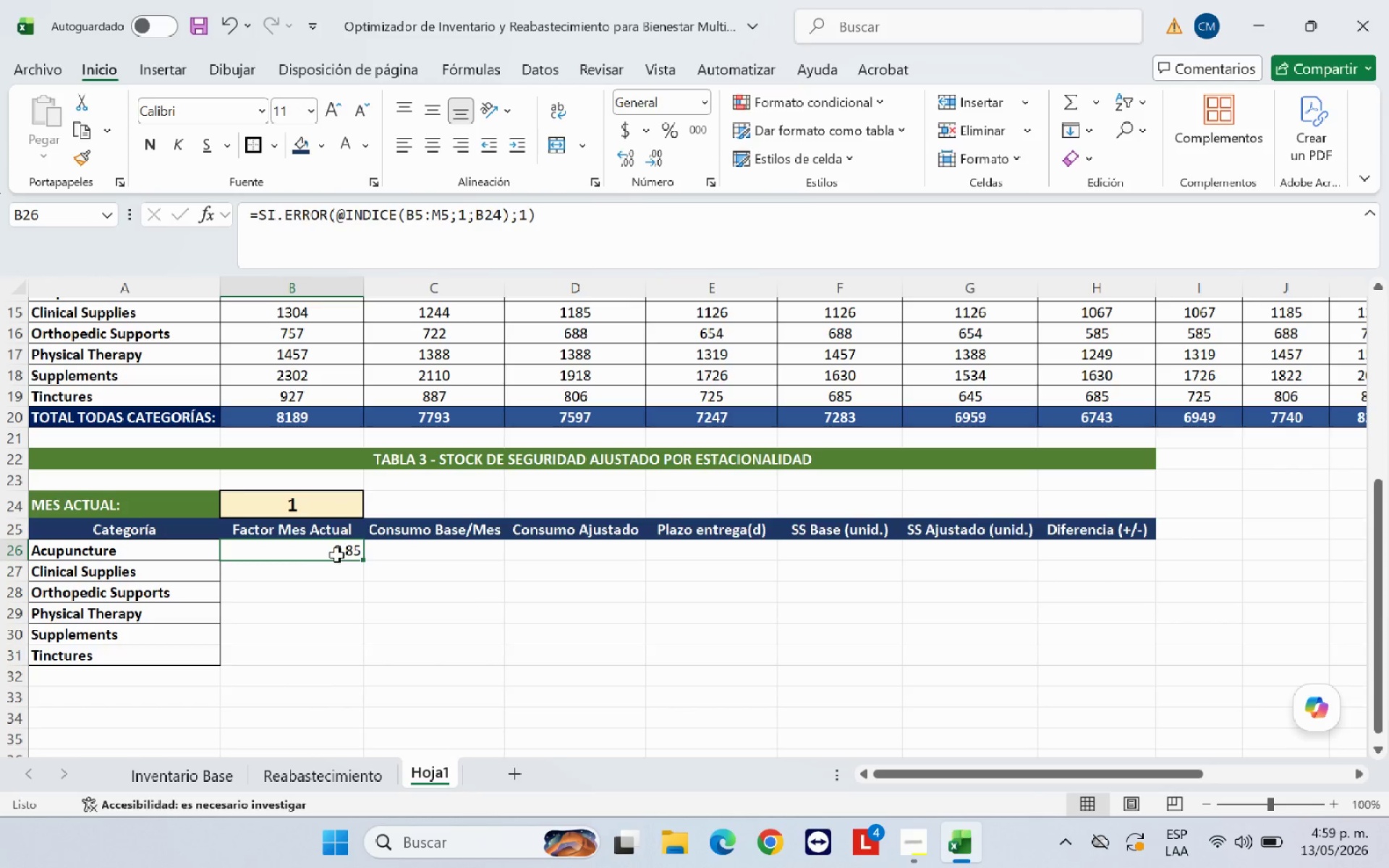 
left_click_drag(start_coordinate=[336, 553], to_coordinate=[1112, 658])
 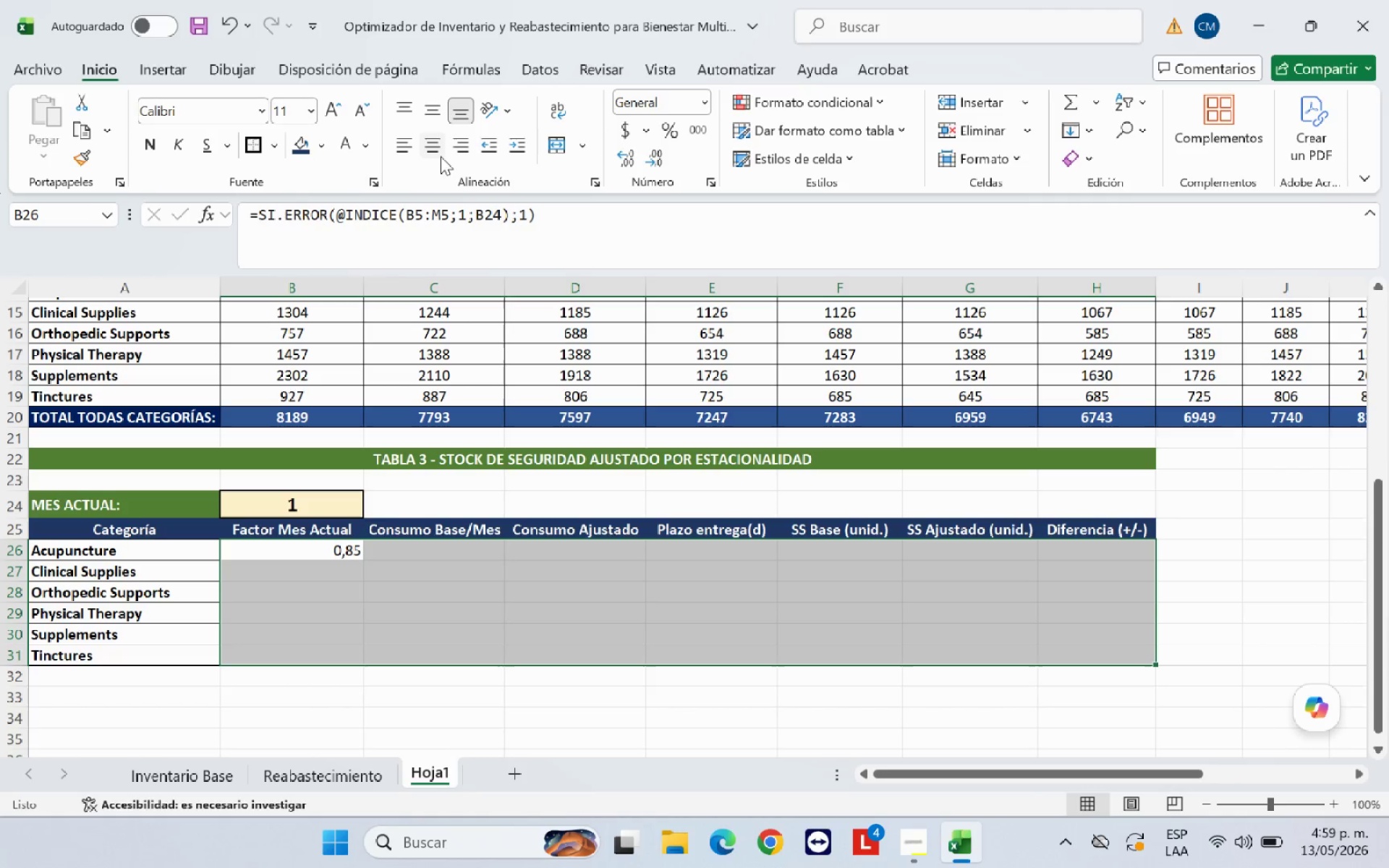 
left_click([439, 150])
 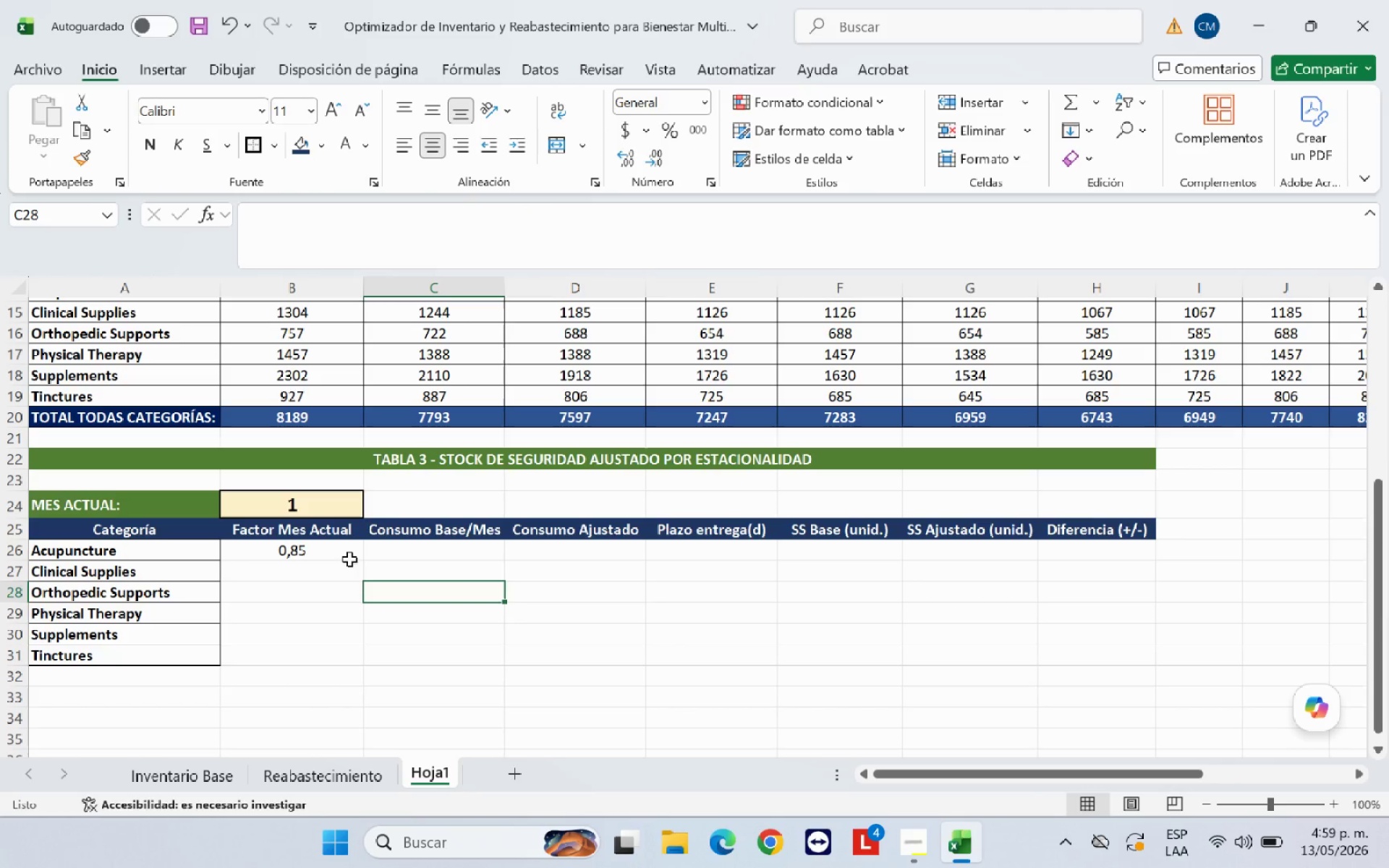 
double_click([343, 553])
 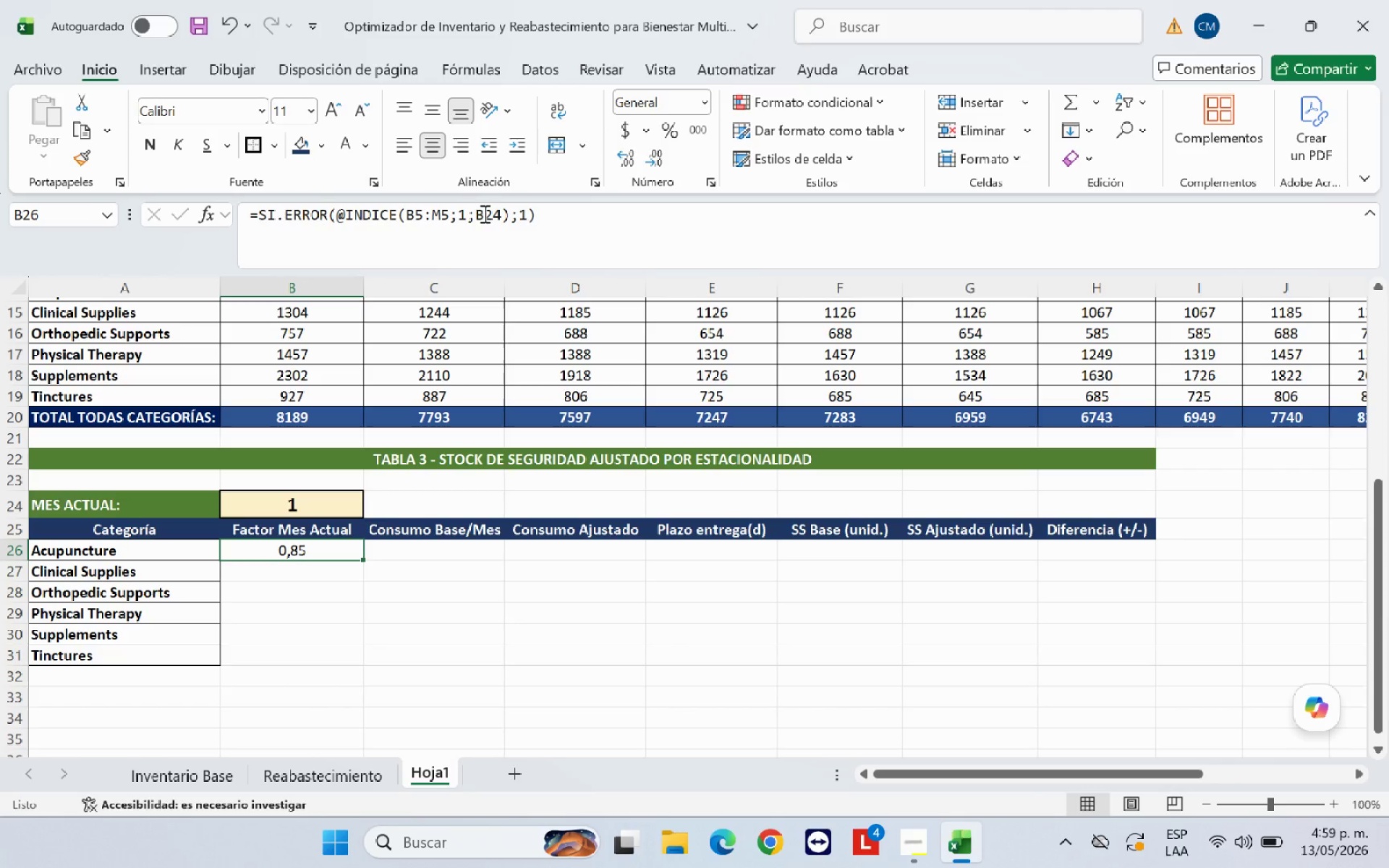 
left_click([482, 213])
 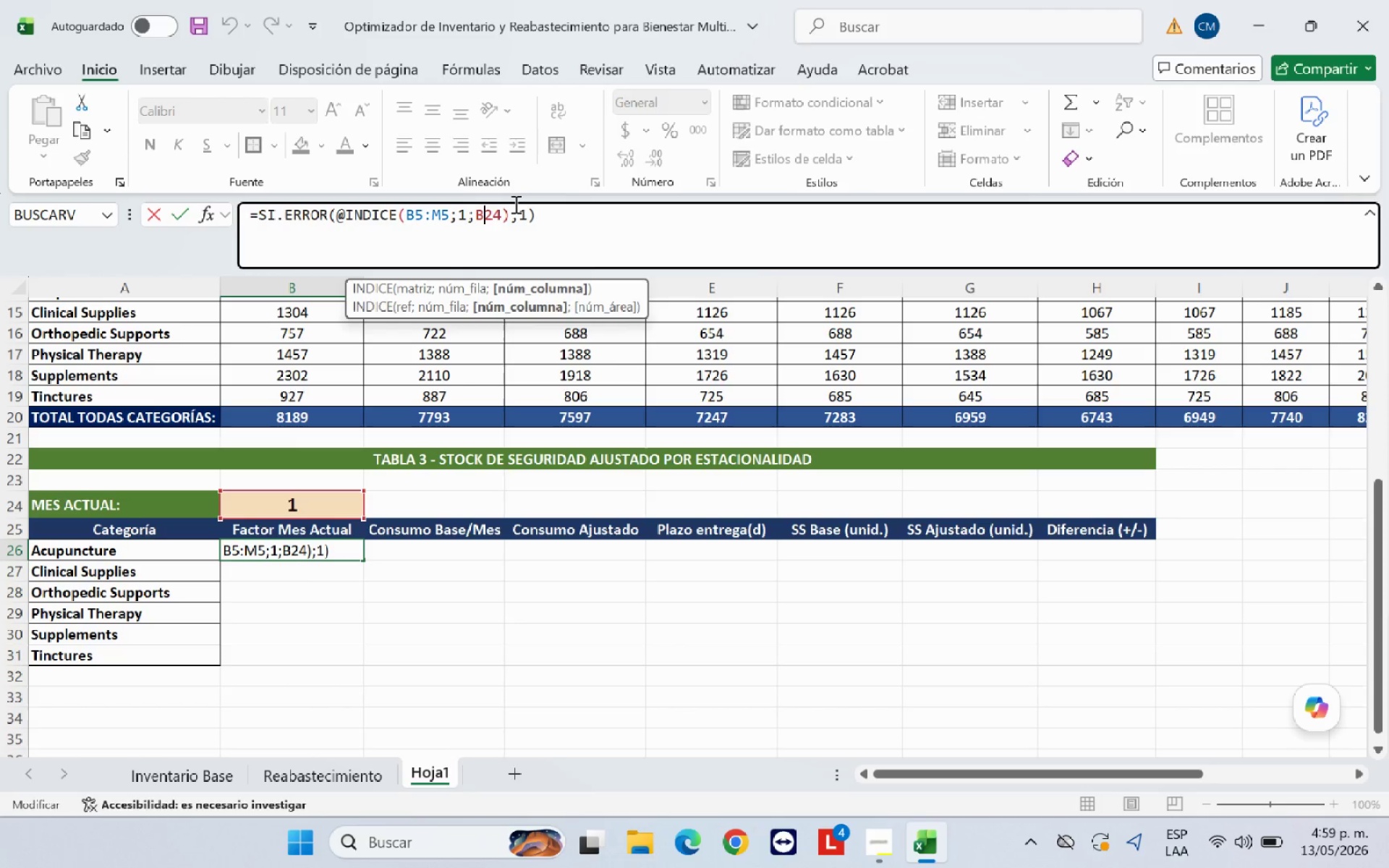 
key(Shift+4)
 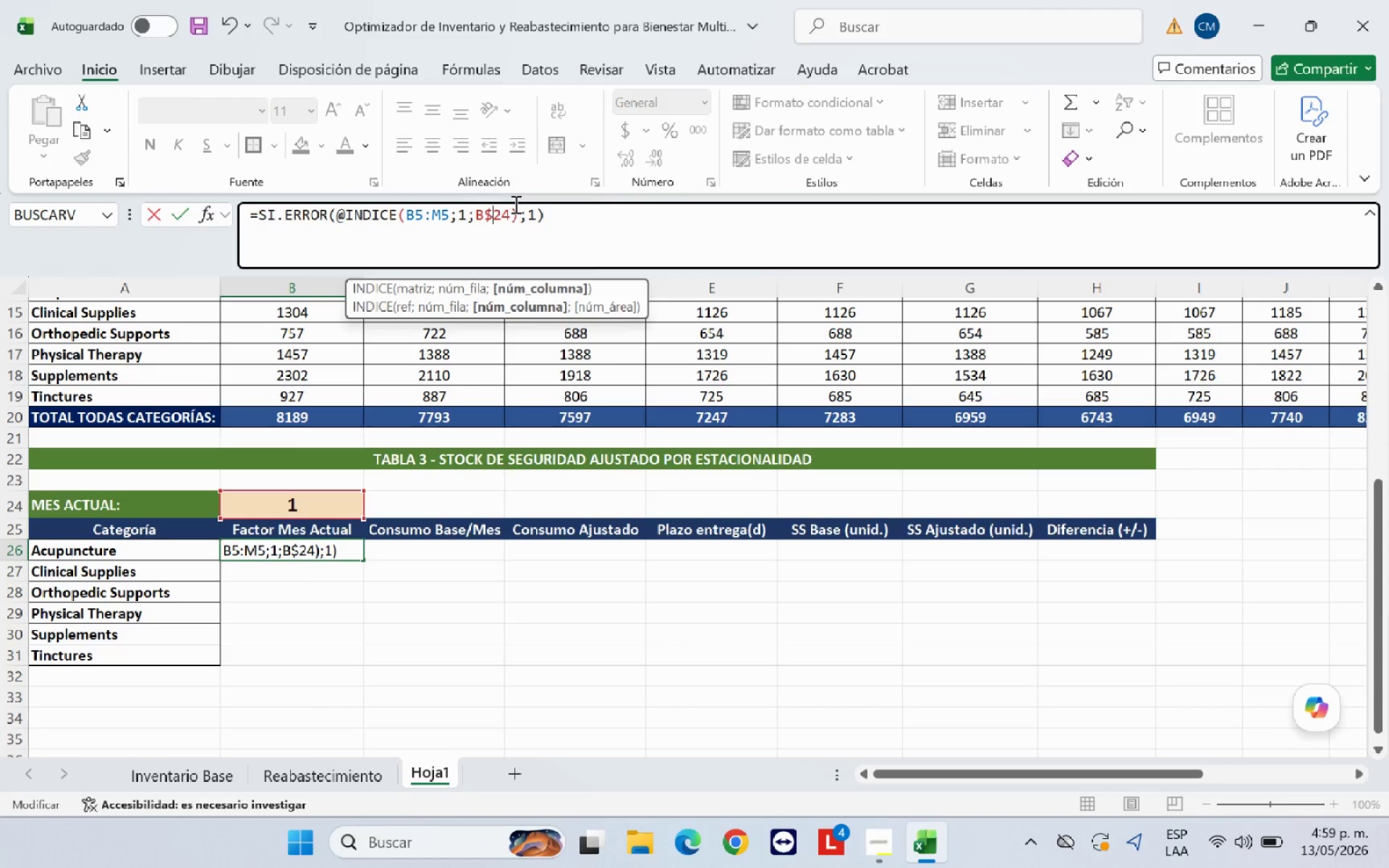 
key(ArrowLeft)
 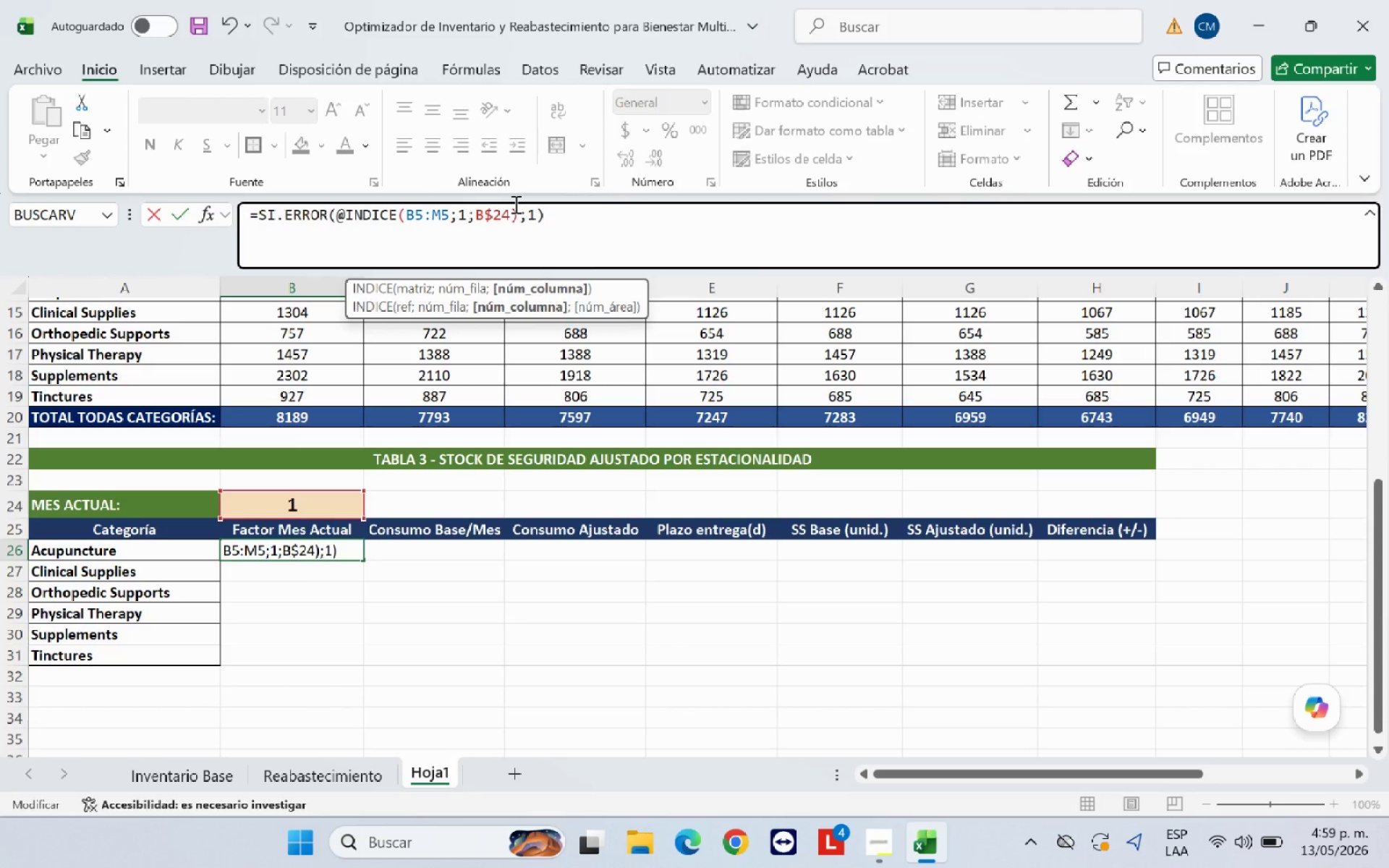 
key(ArrowLeft)
 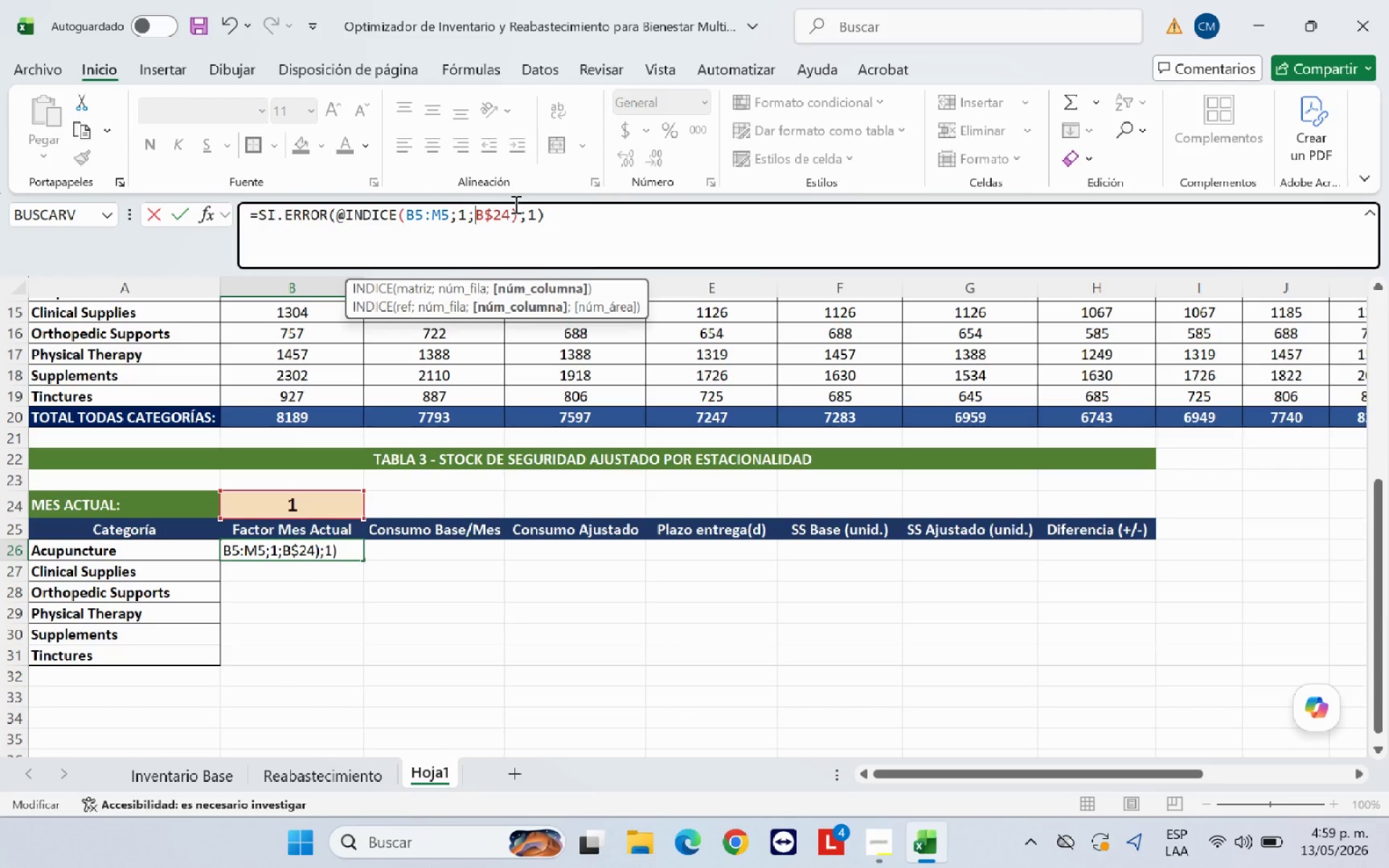 
key(Shift+4)
 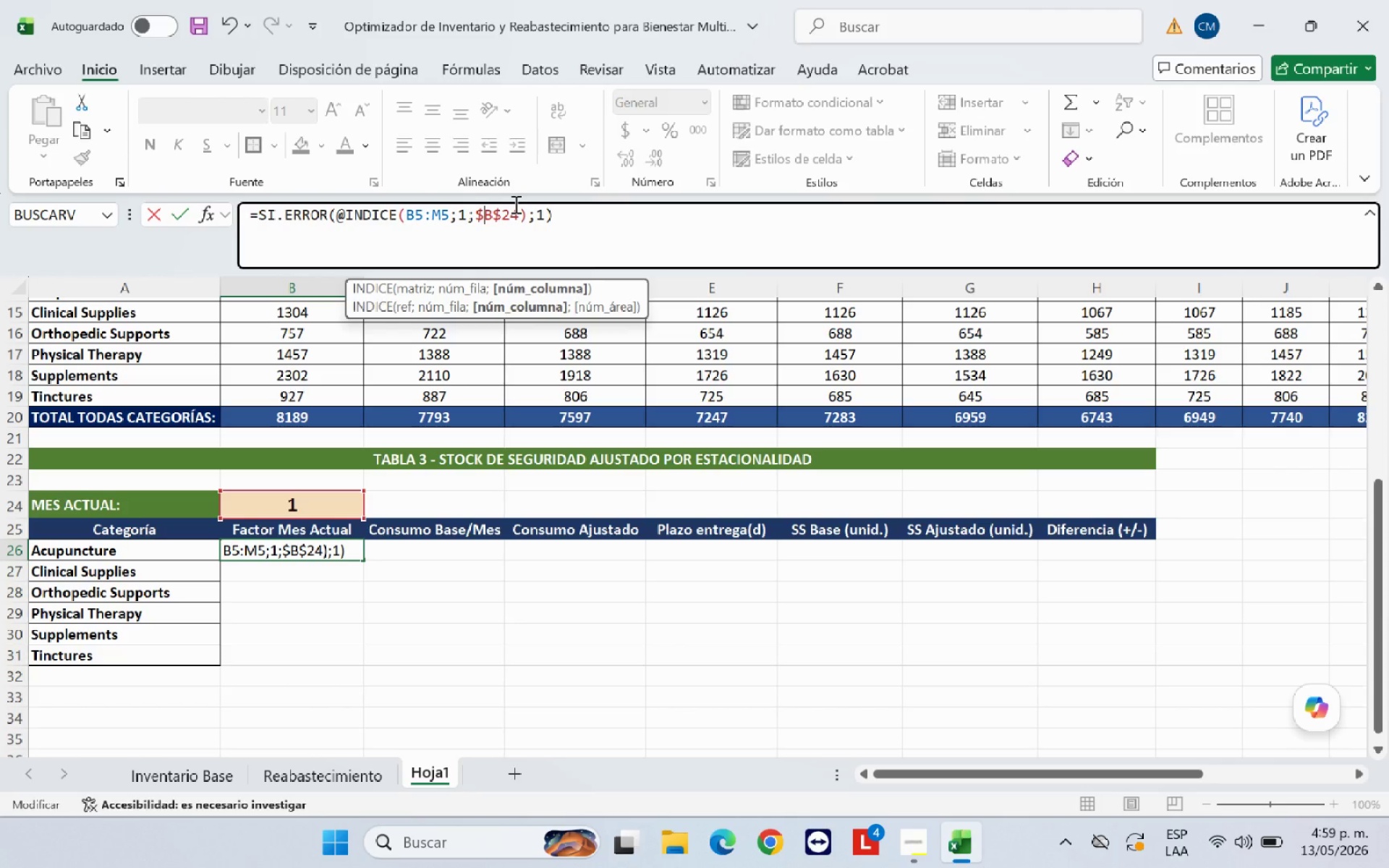 
key(Enter)
 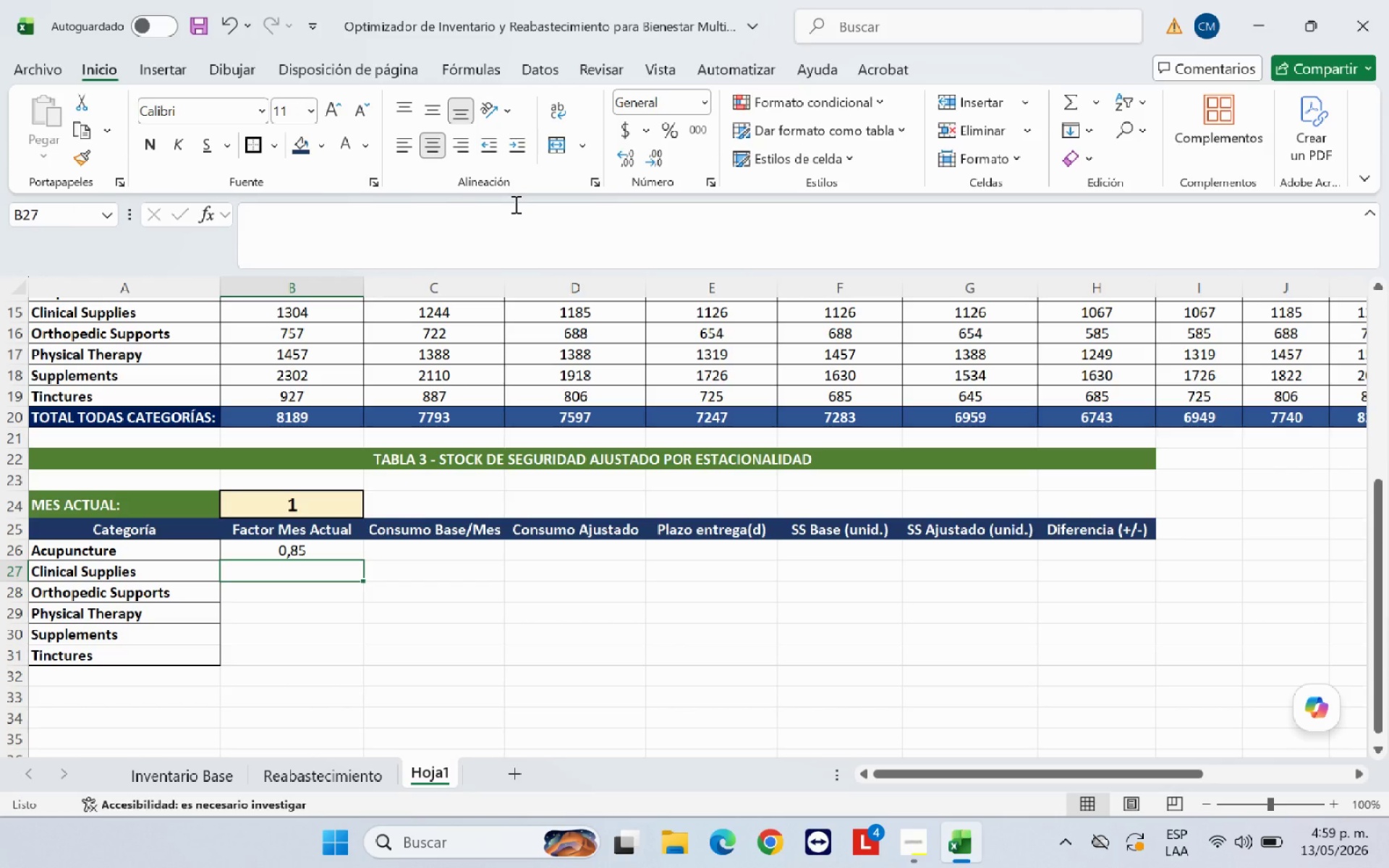 
key(ArrowUp)
 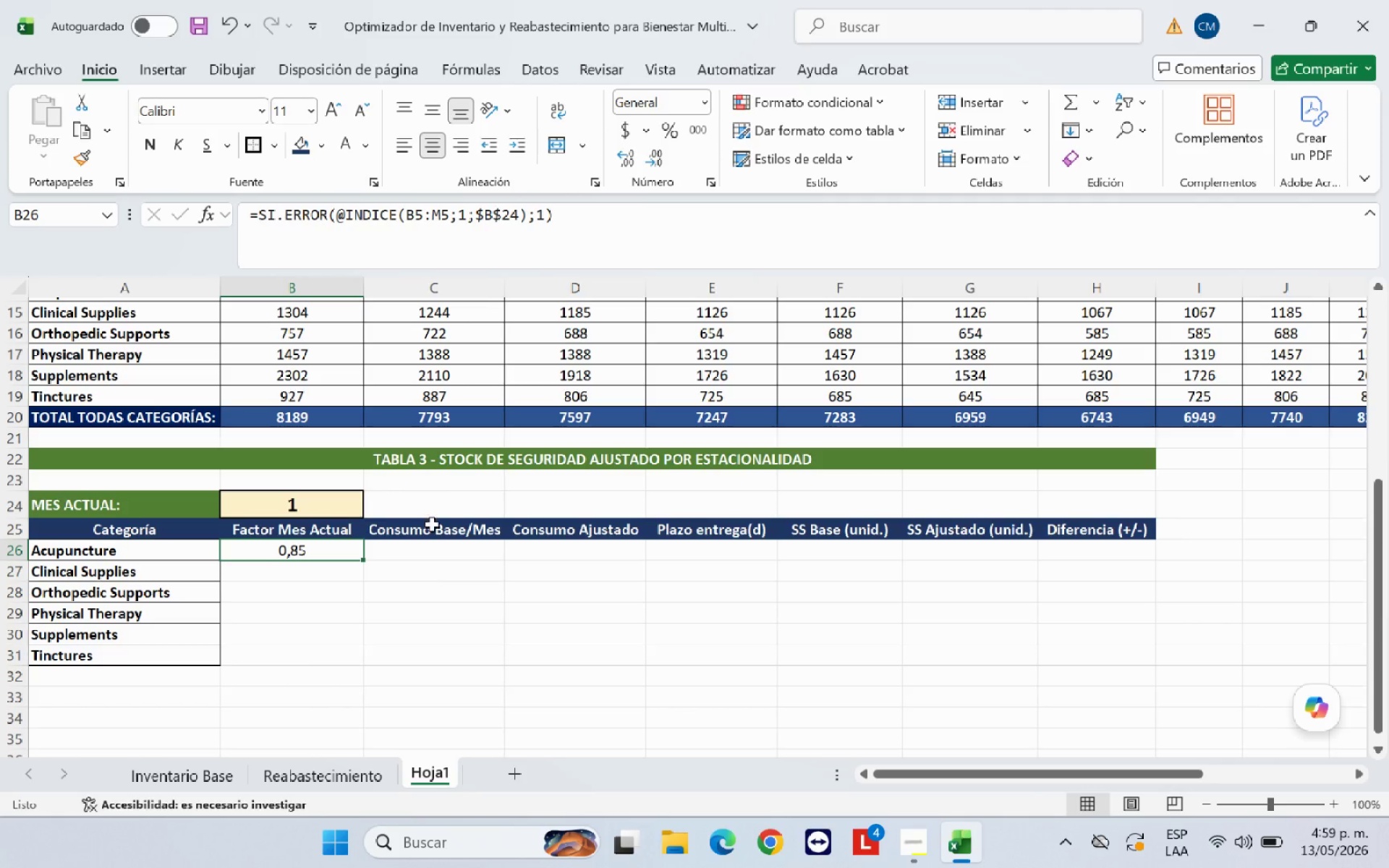 
wait(9.53)
 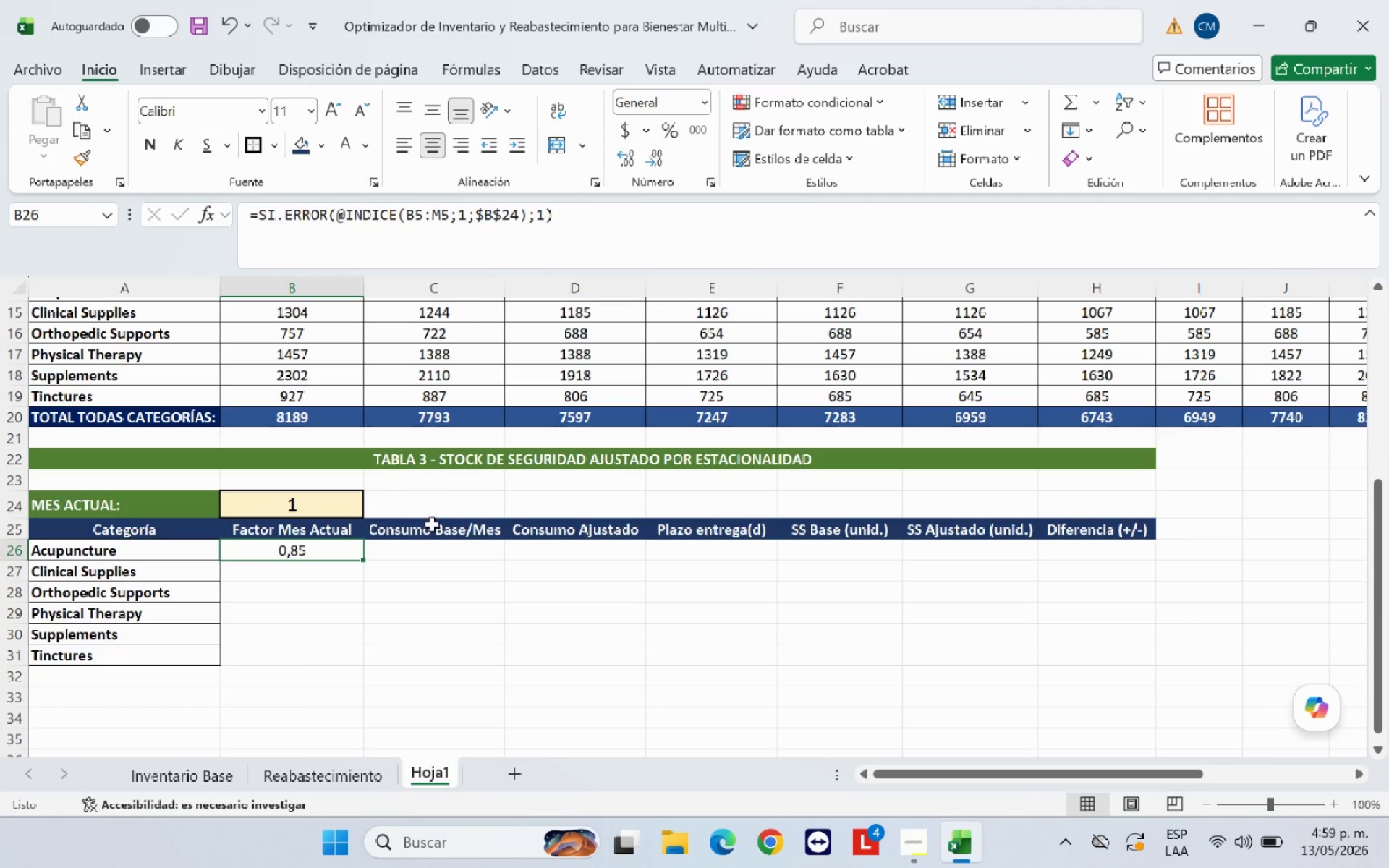 
left_click([513, 631])
 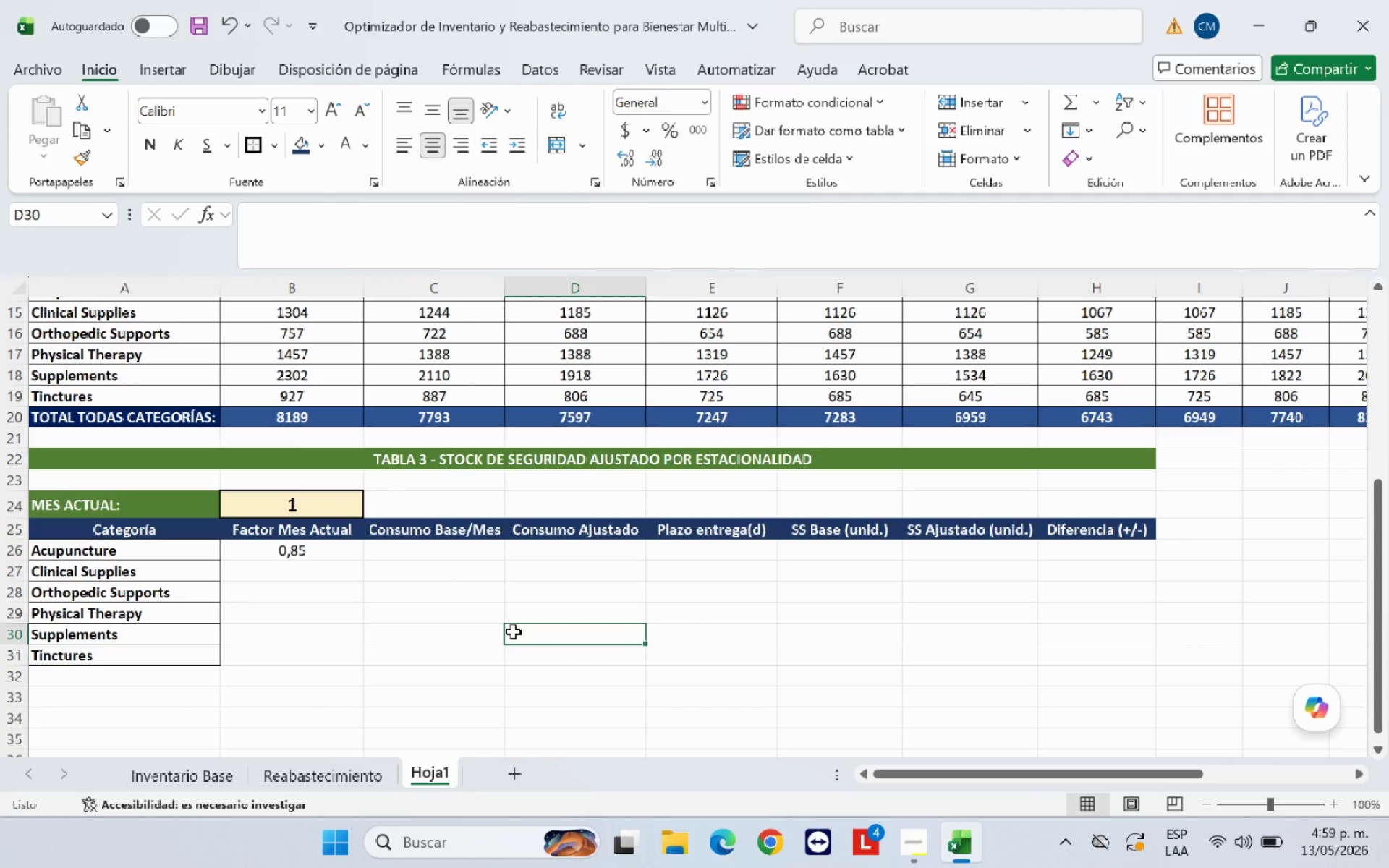 
wait(6.72)
 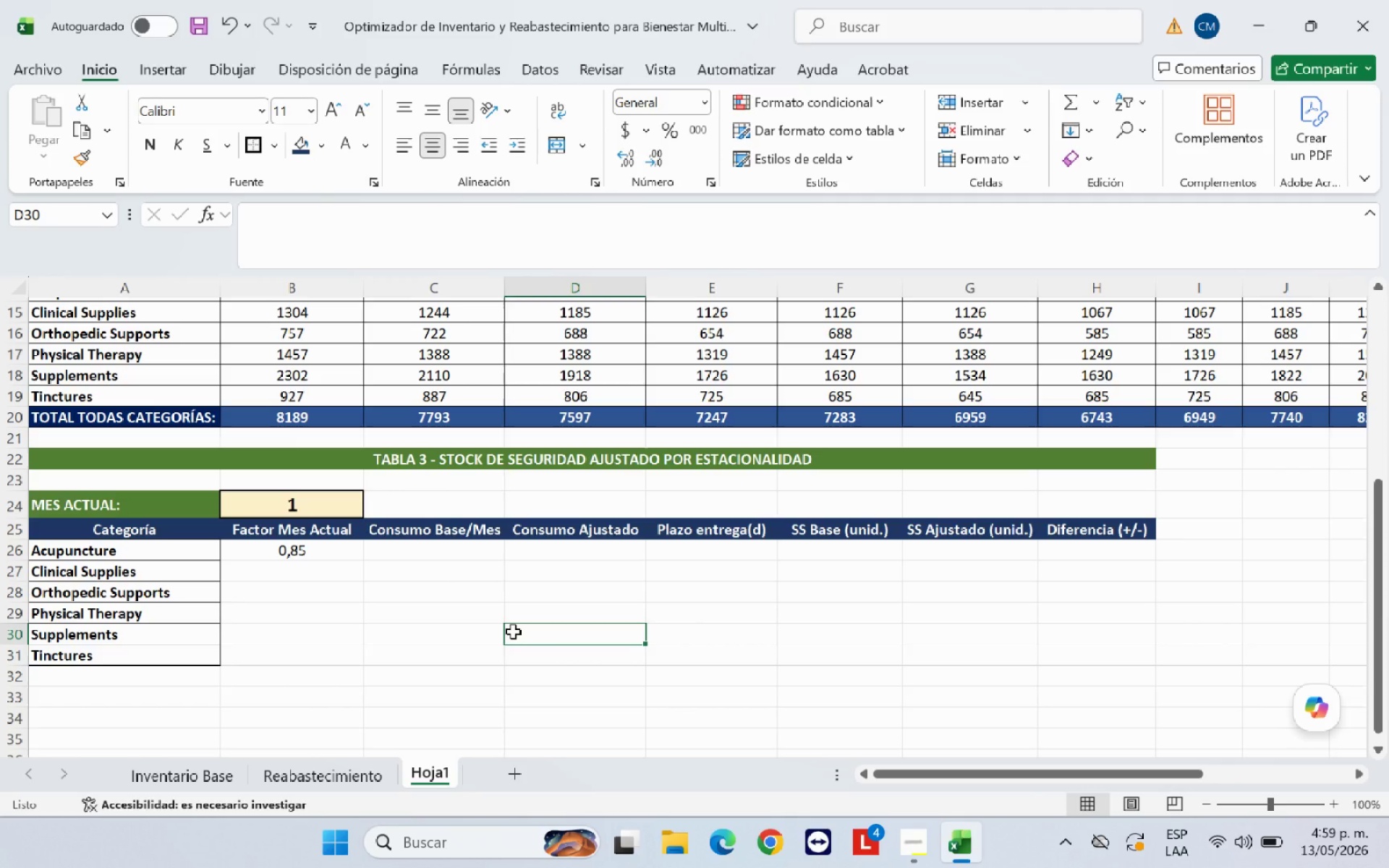 
left_click([343, 553])
 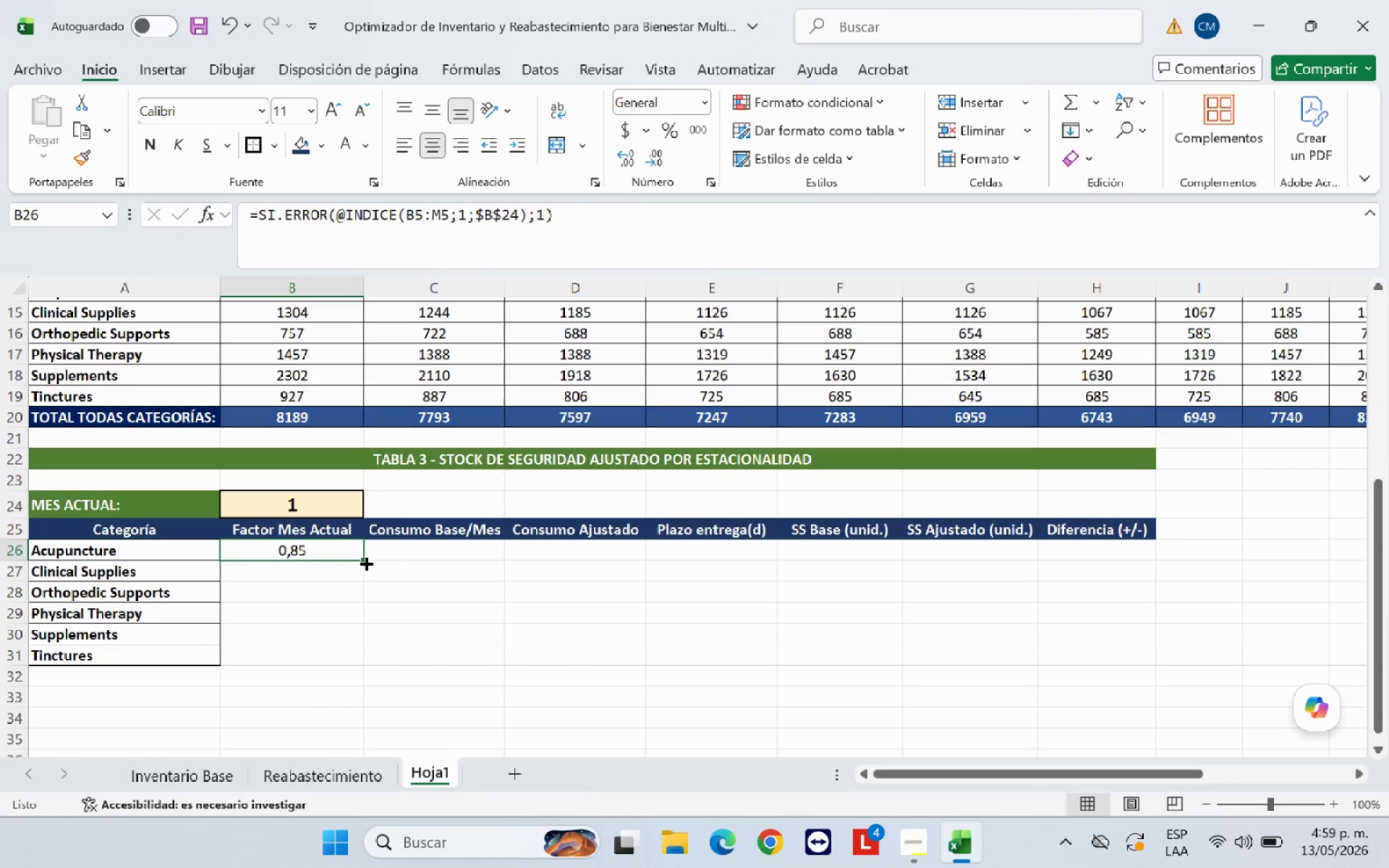 
left_click_drag(start_coordinate=[363, 561], to_coordinate=[354, 658])
 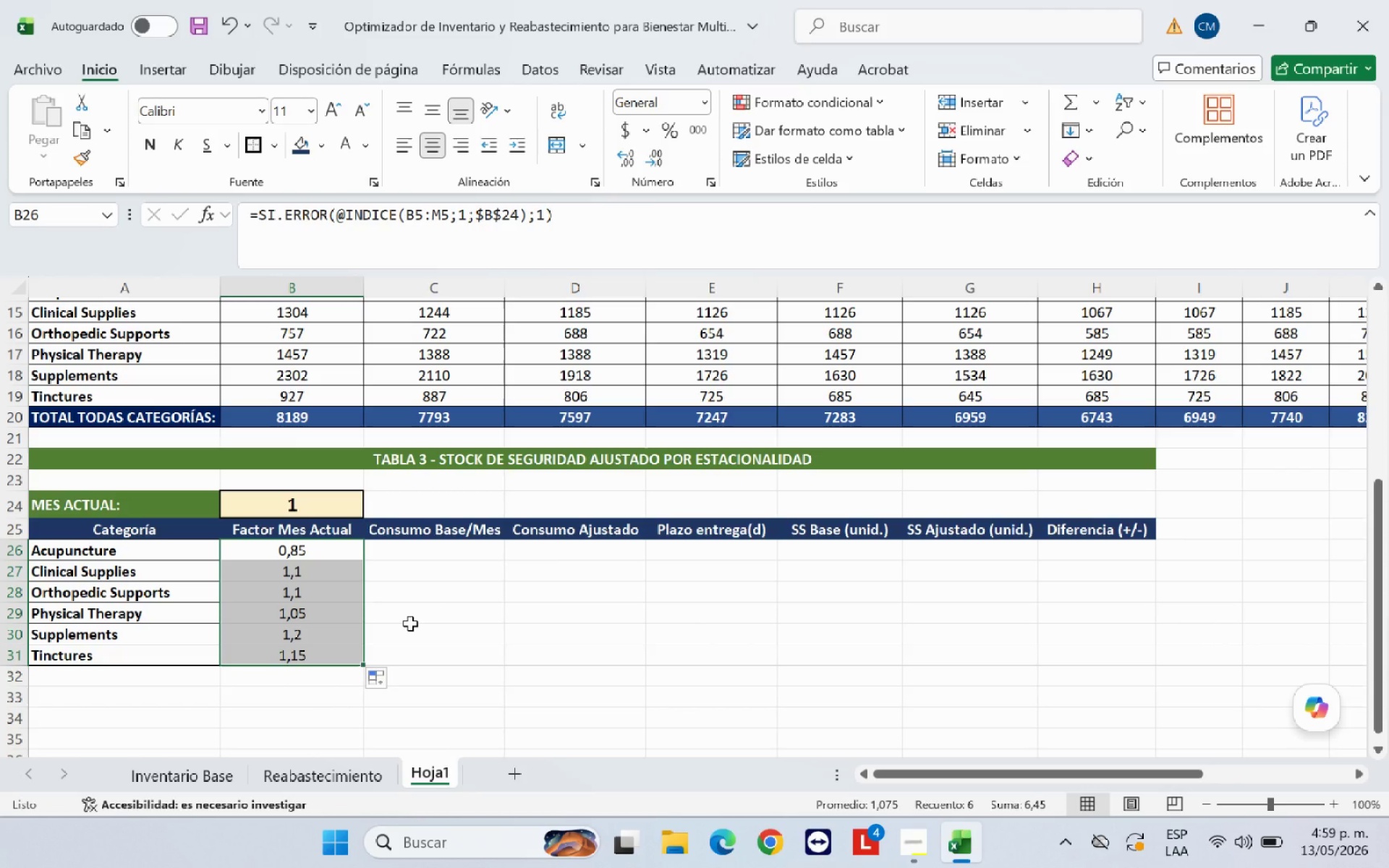 
left_click([410, 624])
 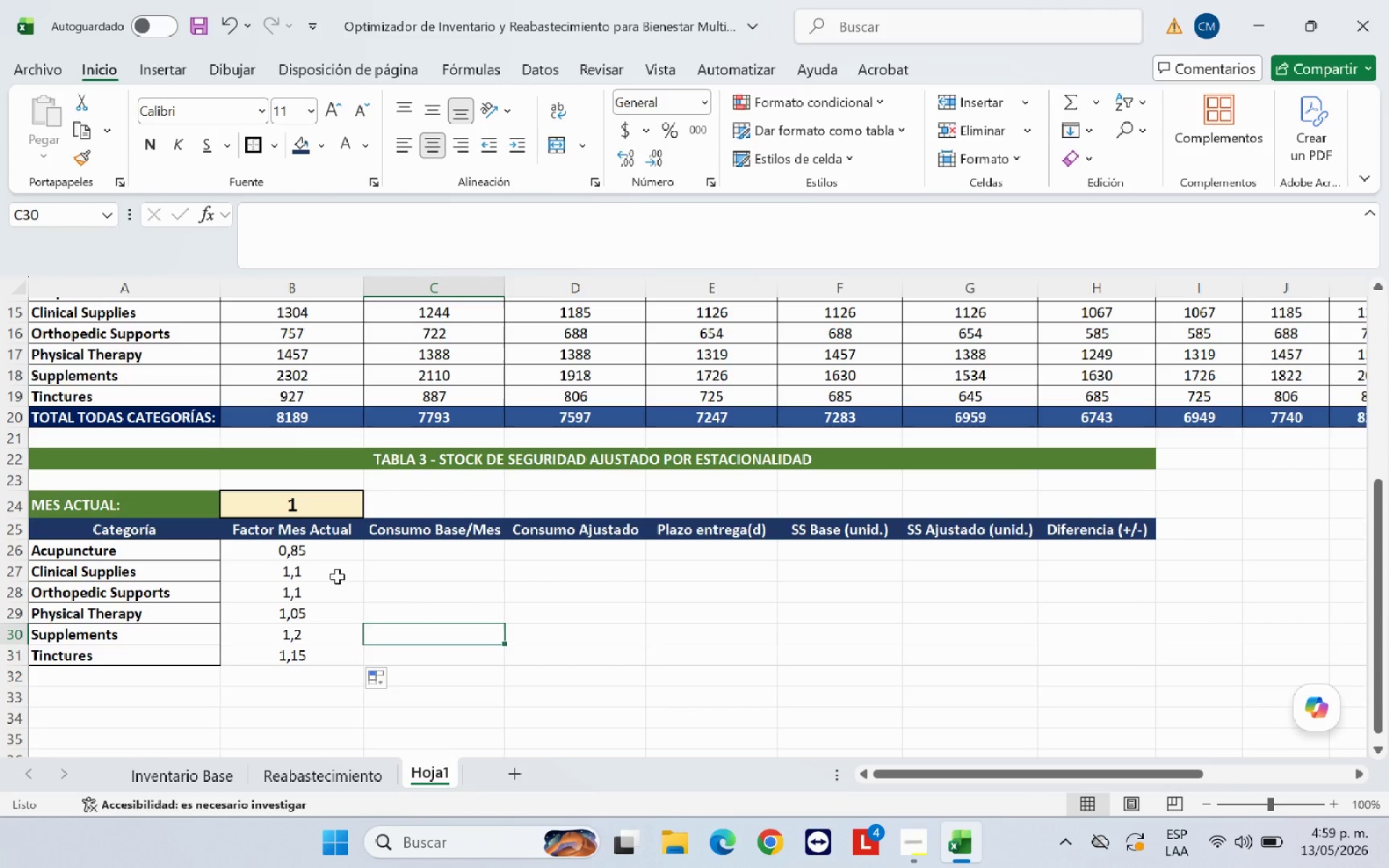 
left_click([337, 576])
 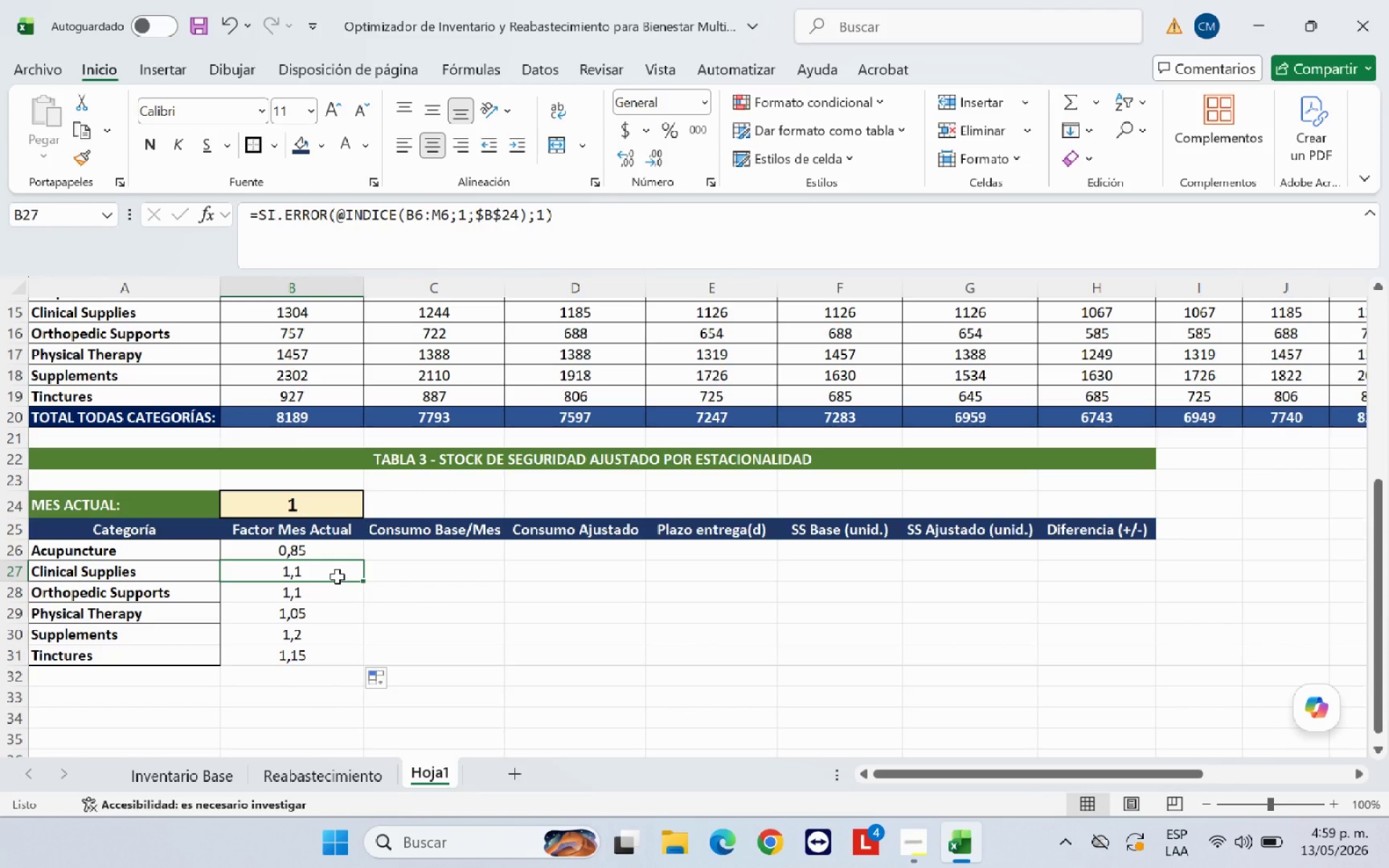 
key(ArrowUp)
 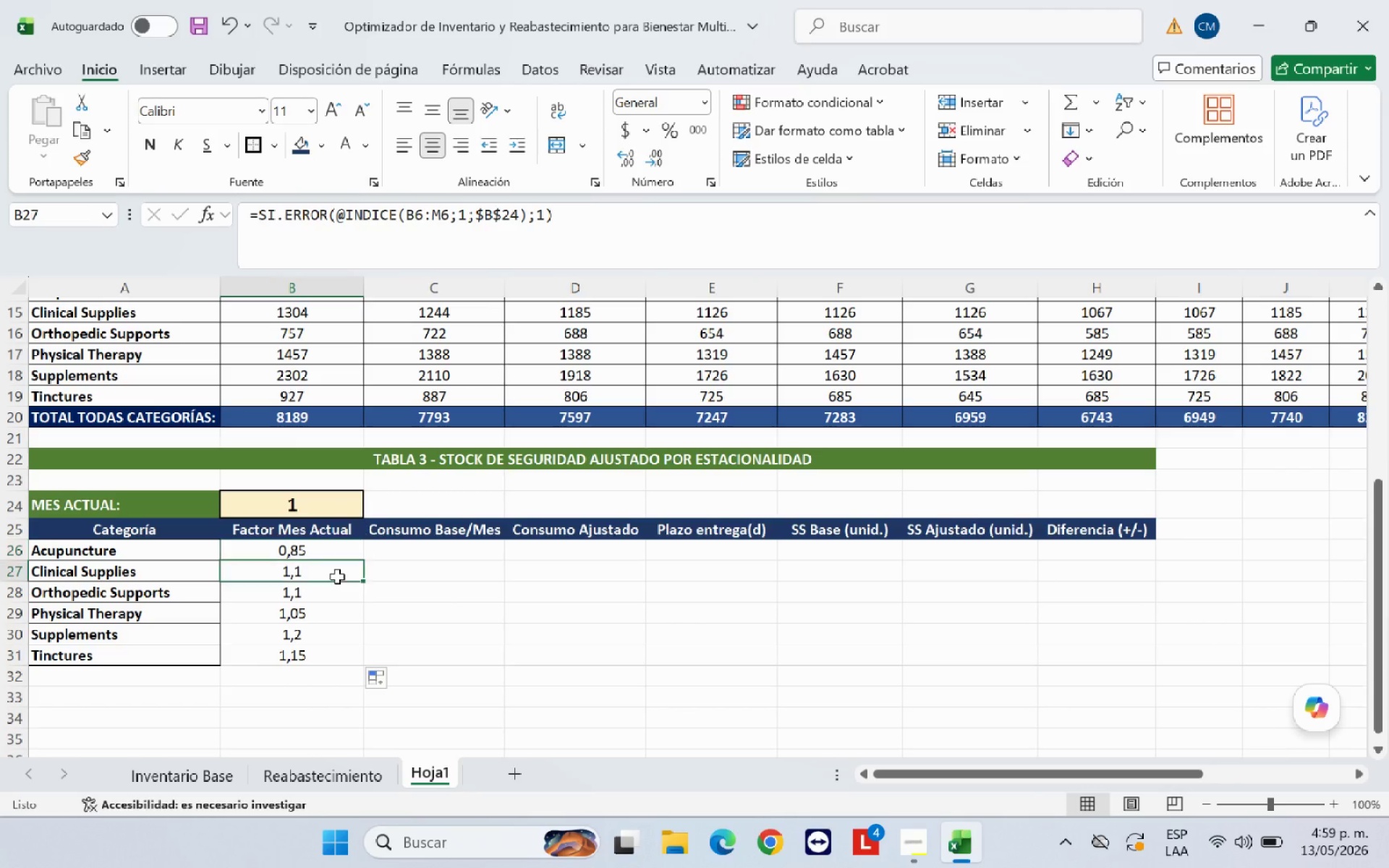 
key(ArrowDown)
 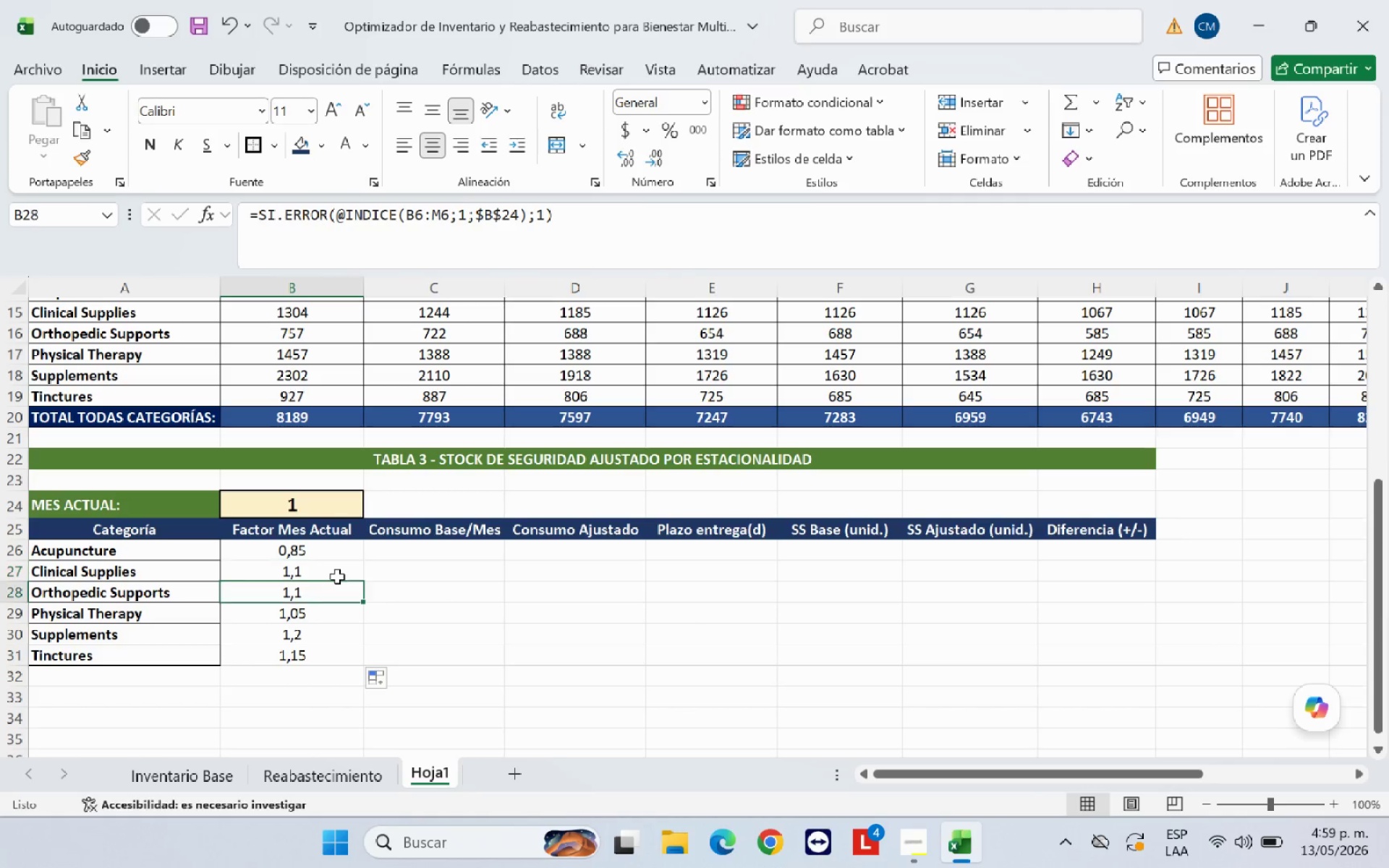 
key(ArrowDown)
 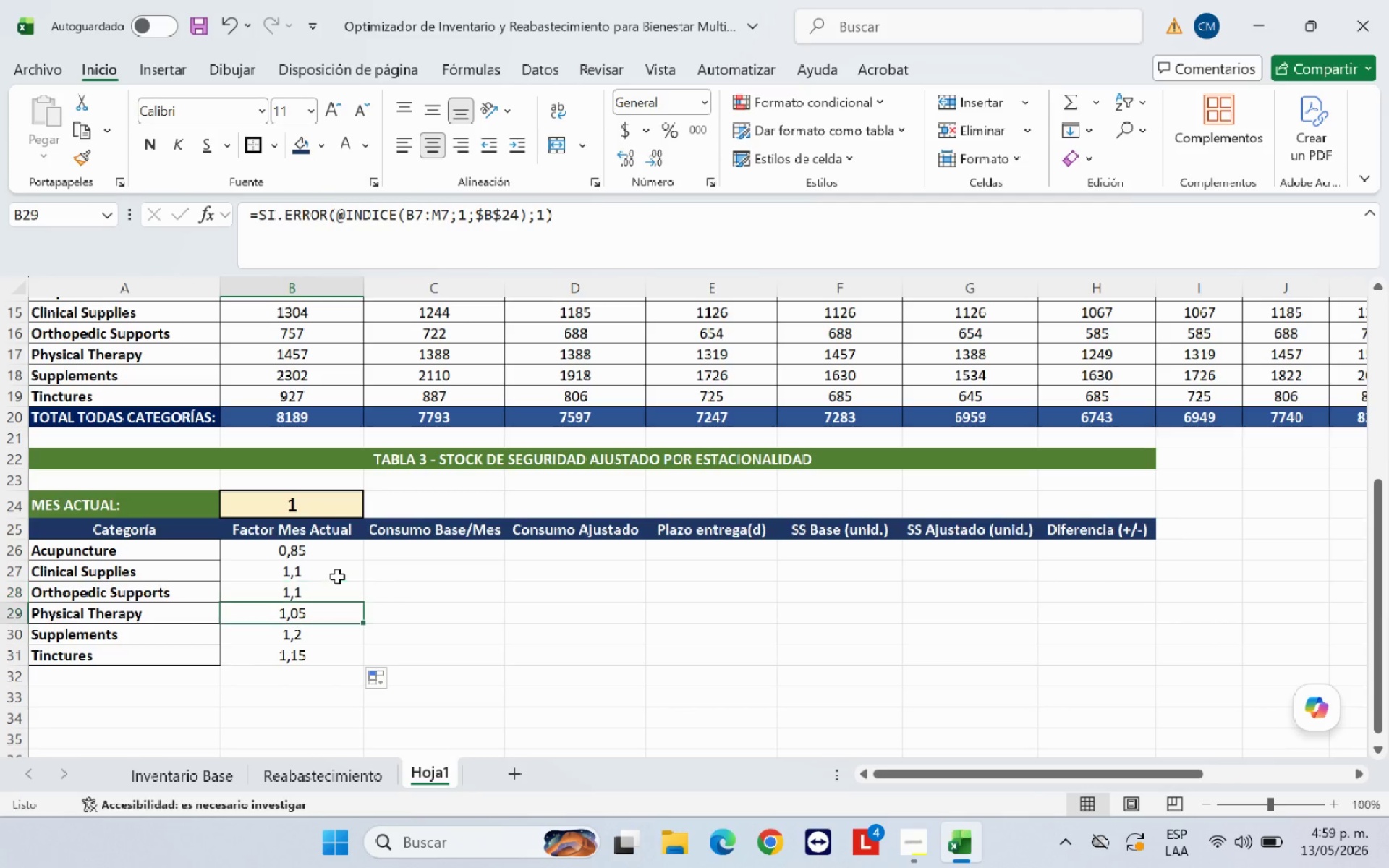 
key(ArrowDown)
 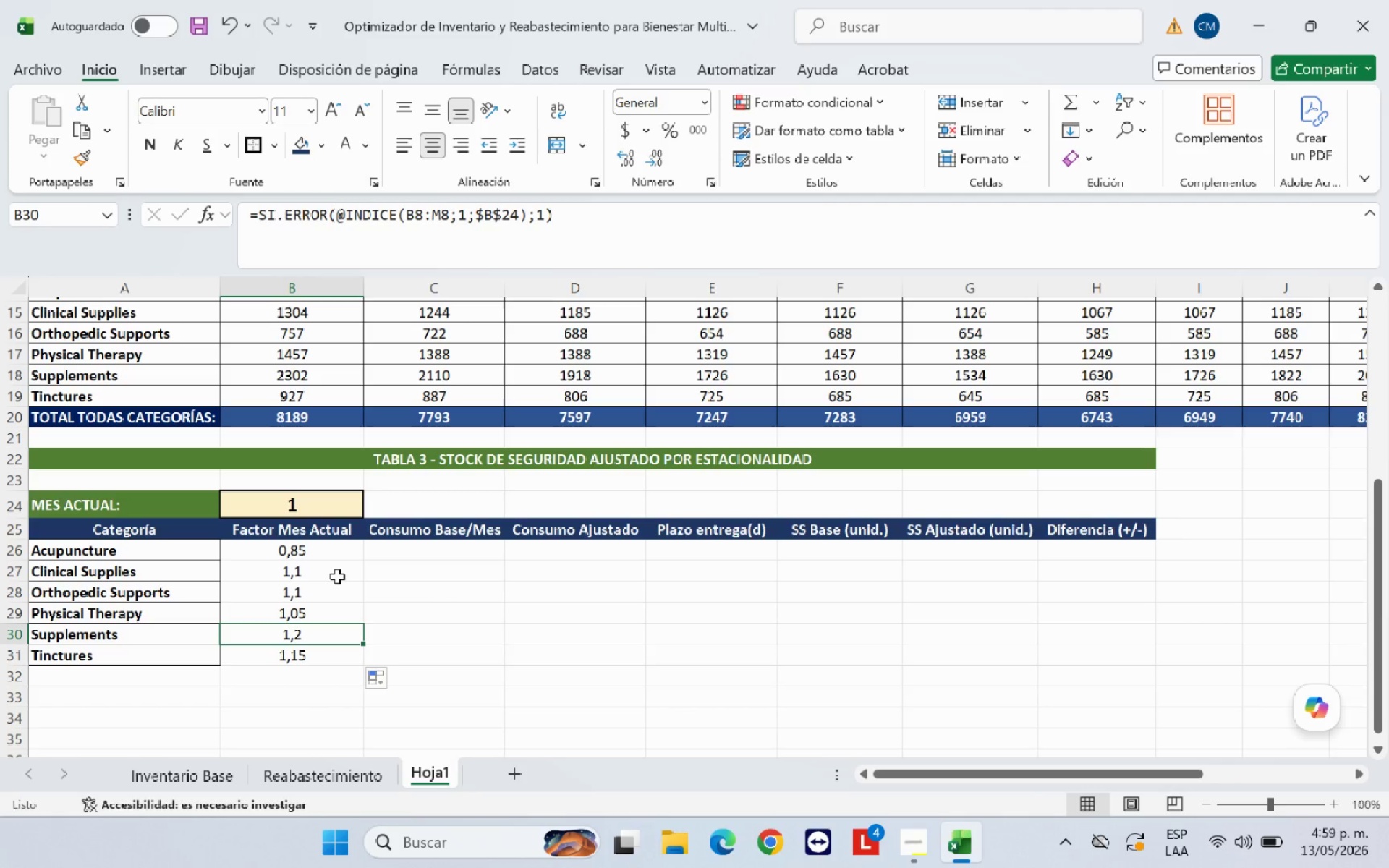 
key(ArrowDown)
 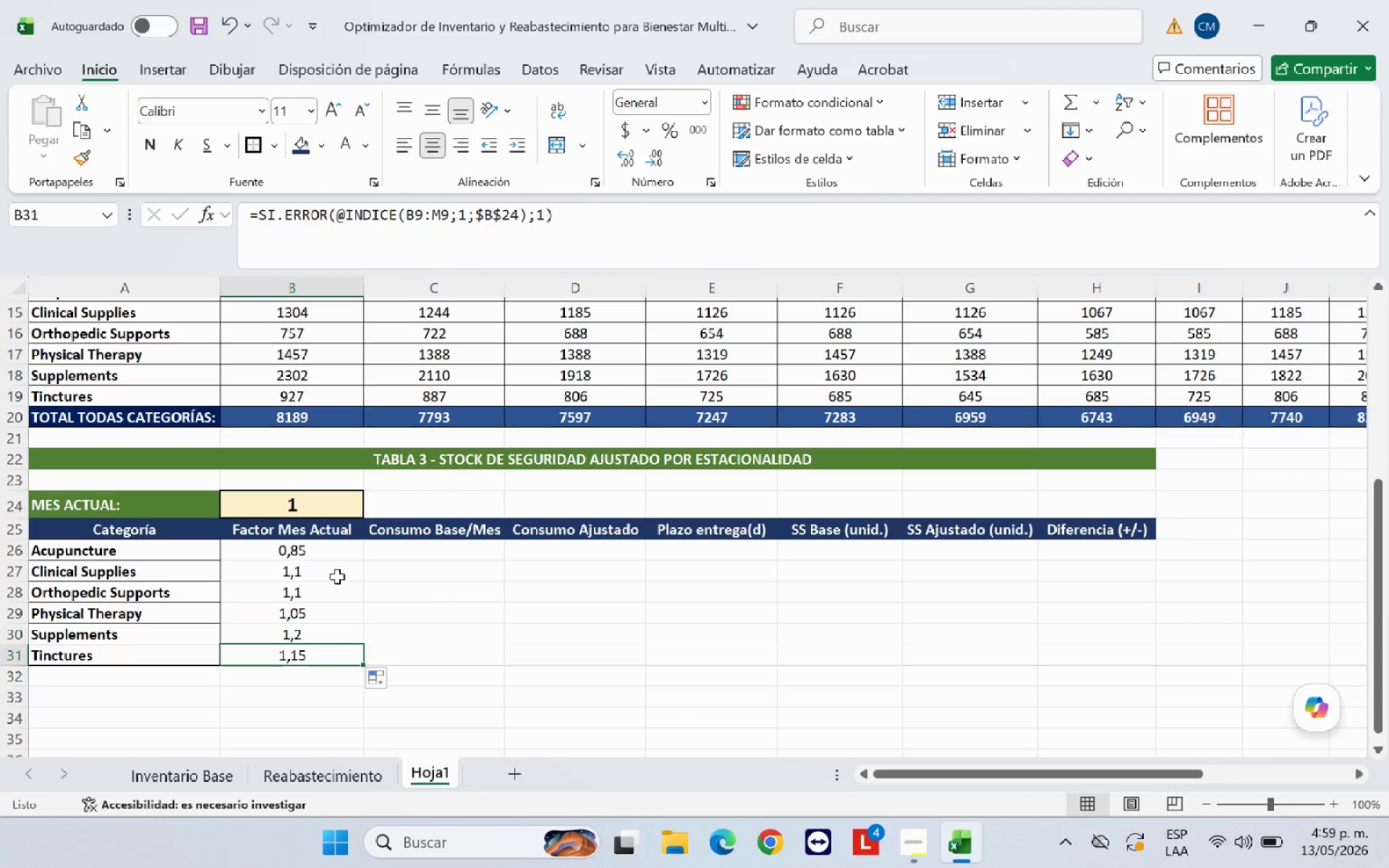 
key(ArrowDown)
 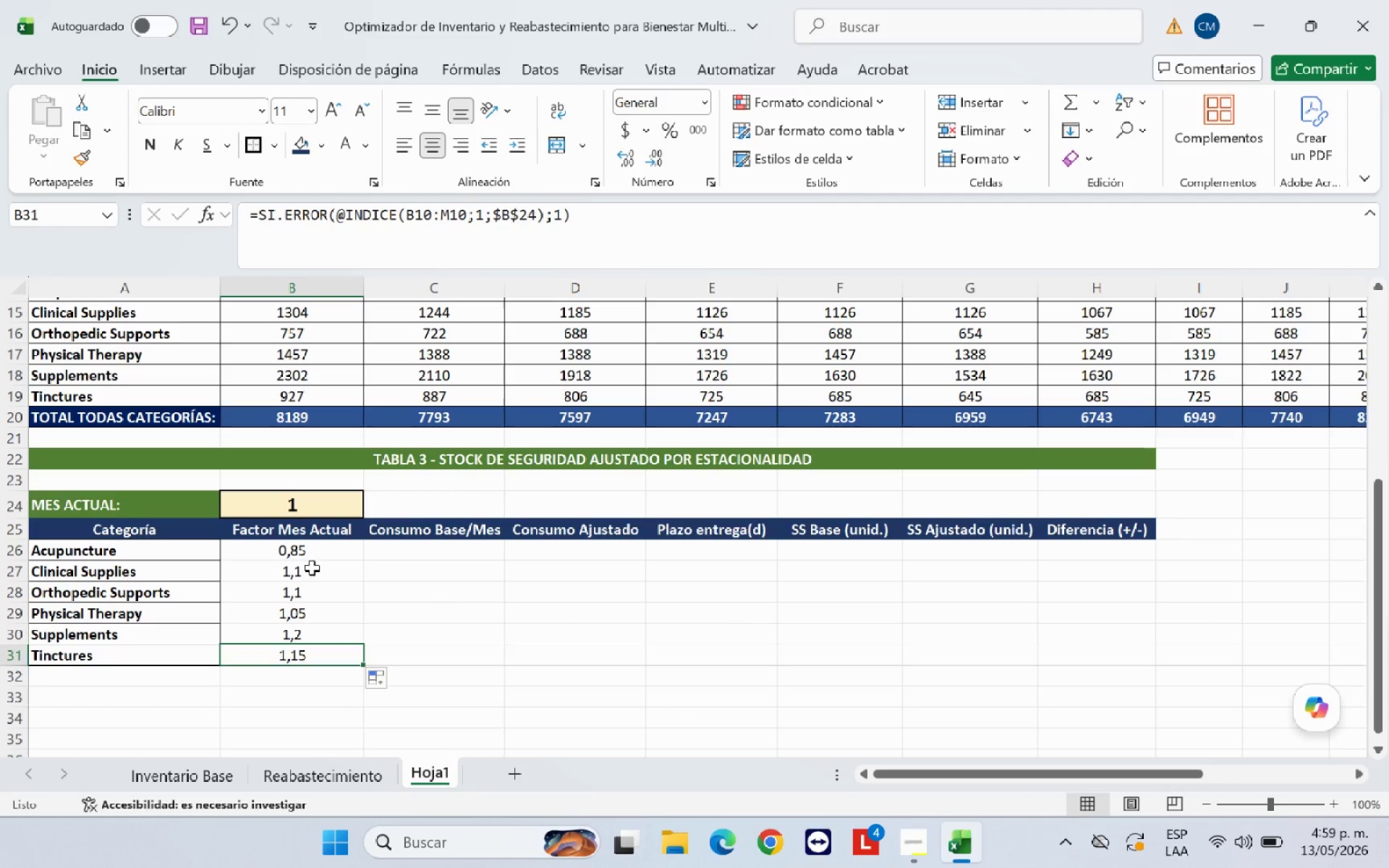 
left_click([443, 604])
 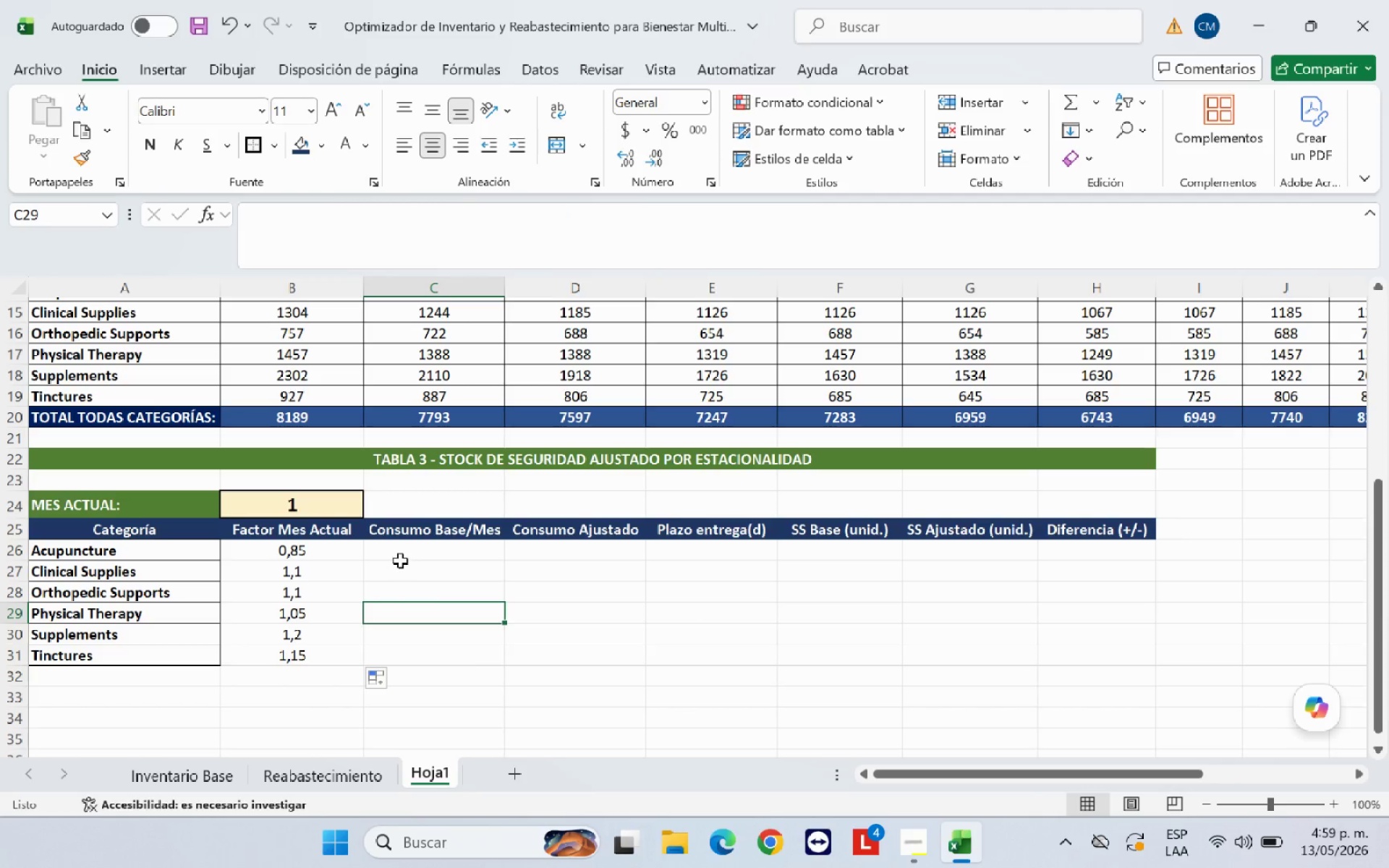 
left_click([416, 556])
 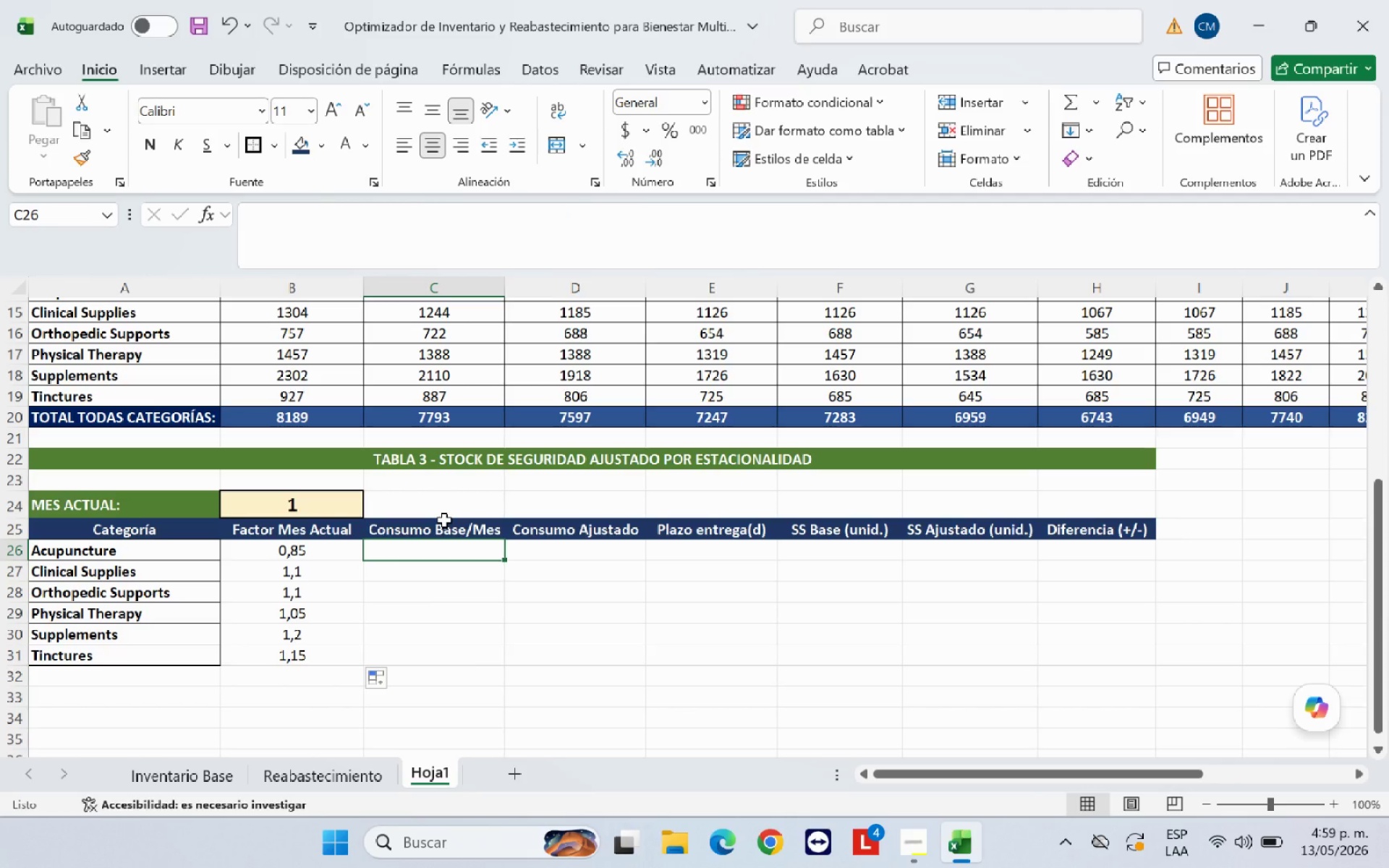 
wait(11.81)
 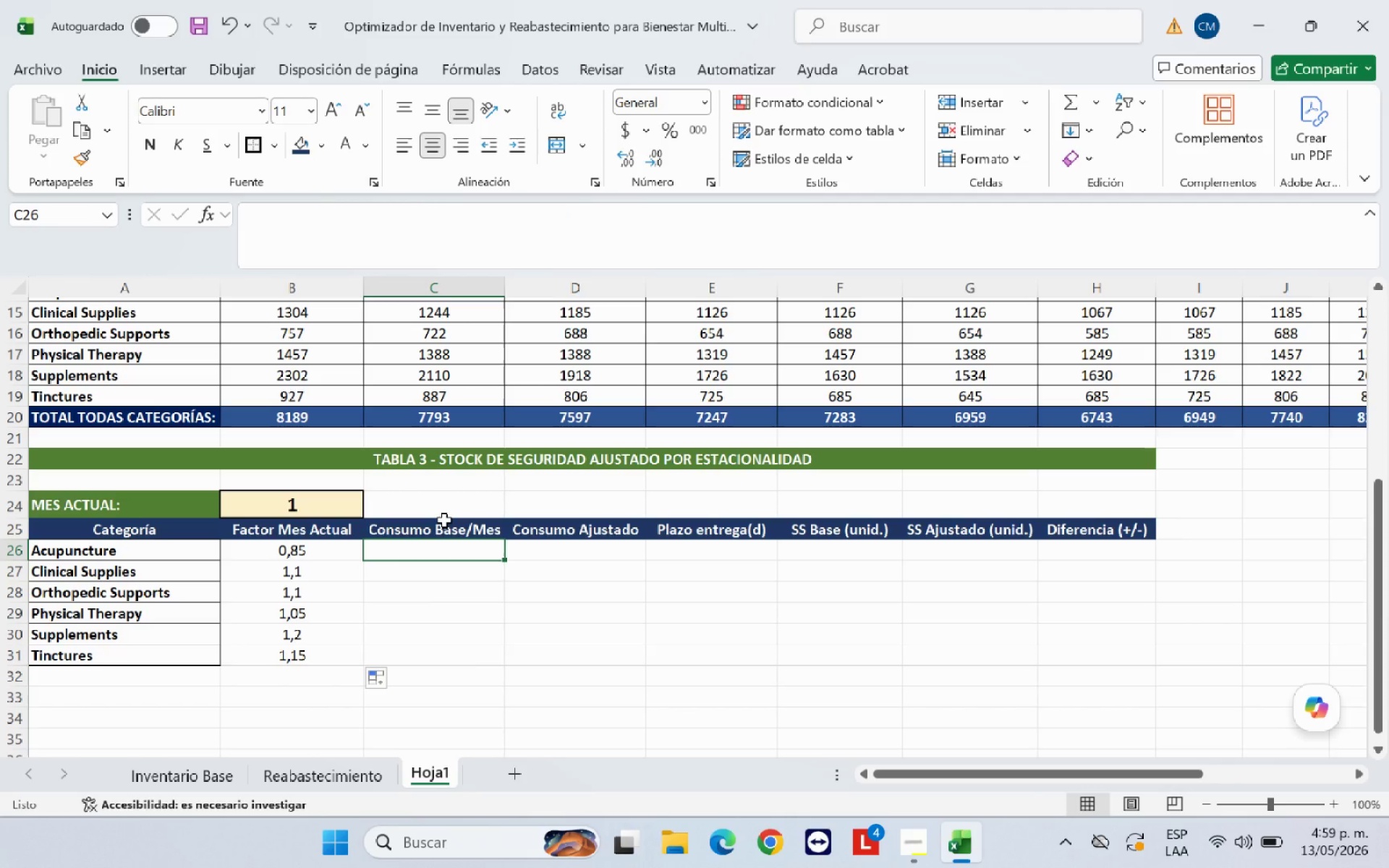 
type()SUMAR.SI*)
 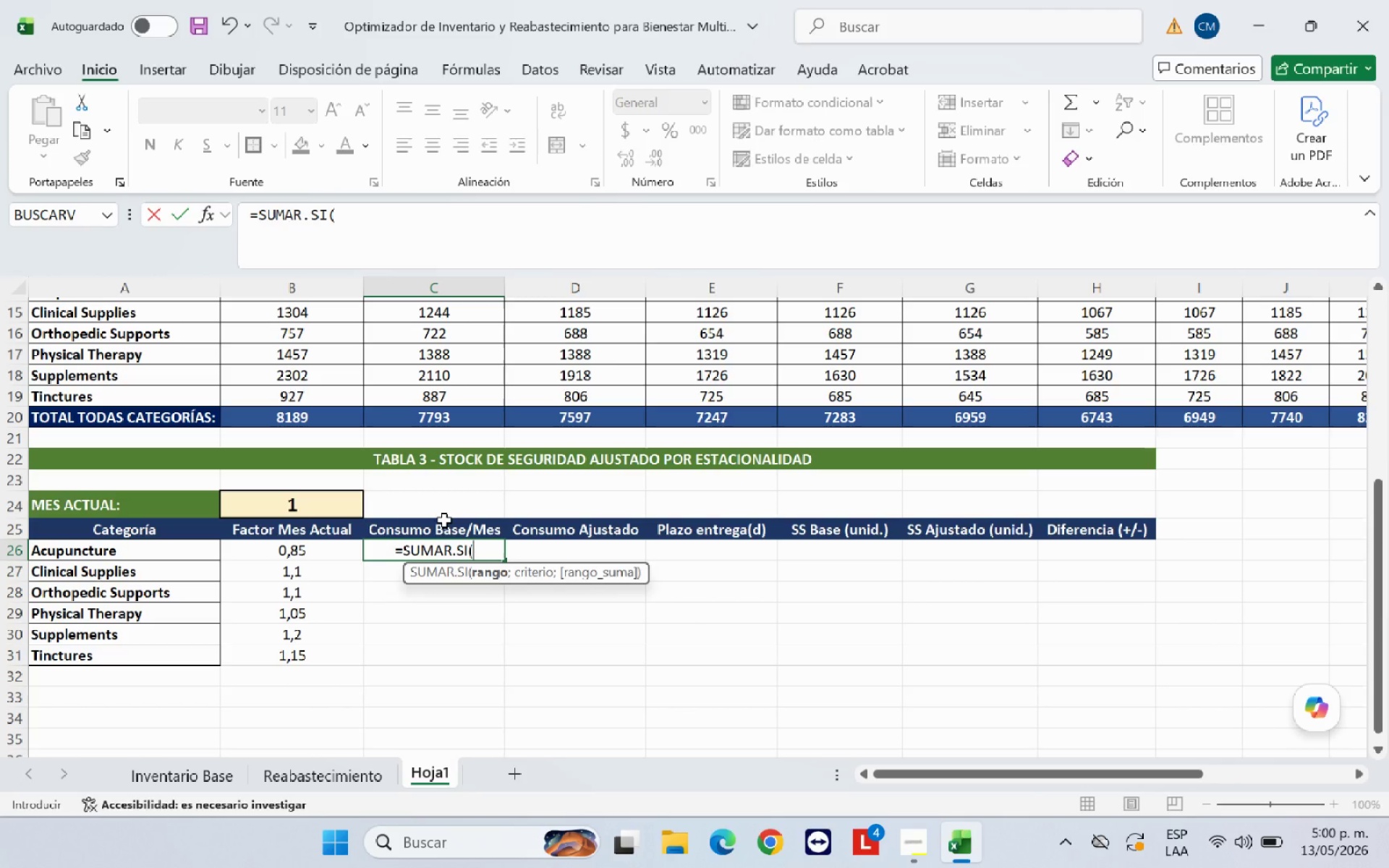 
scroll: coordinate [448, 608], scroll_direction: up, amount: 33.0
 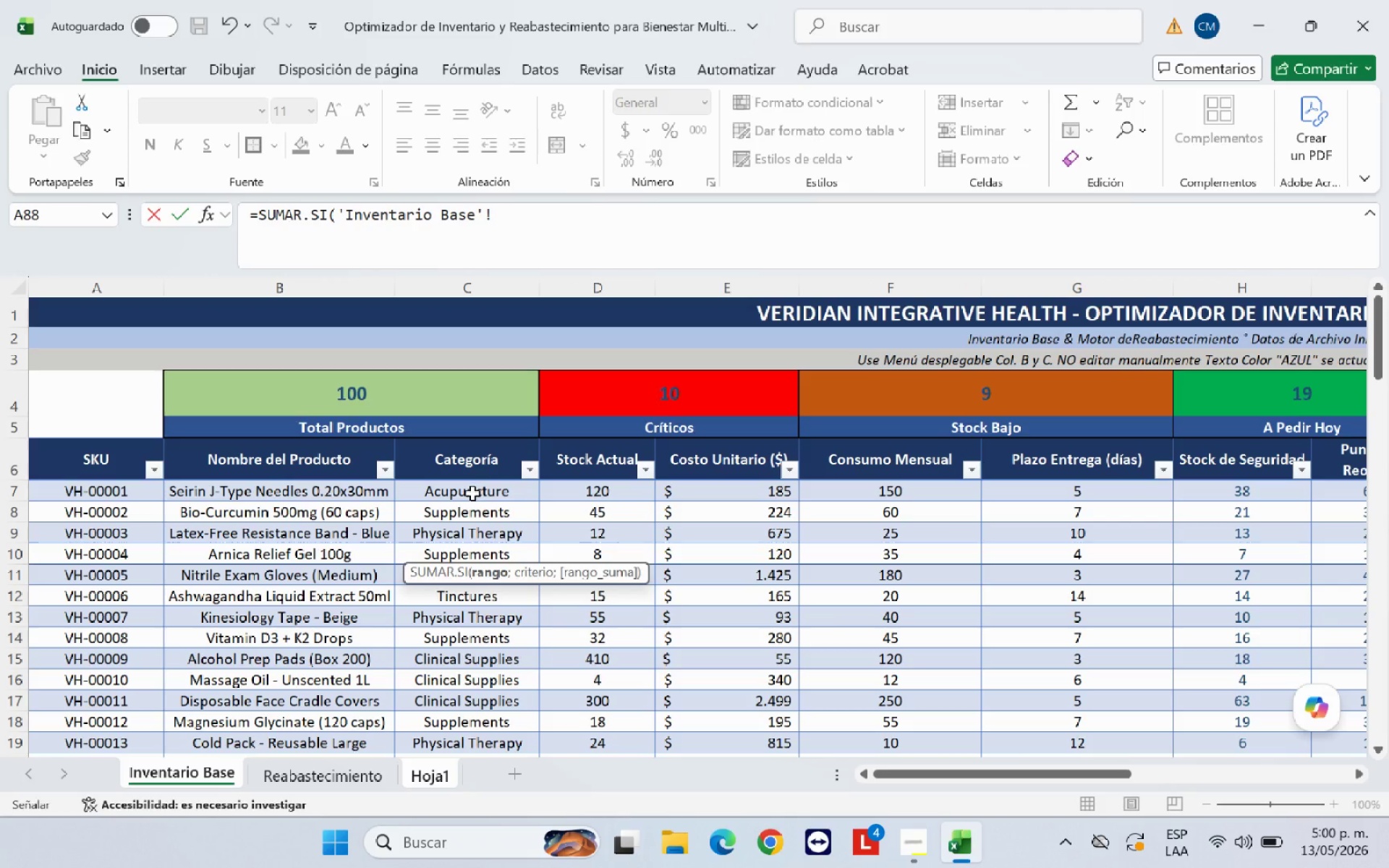 
left_click_drag(start_coordinate=[472, 493], to_coordinate=[492, 690])
 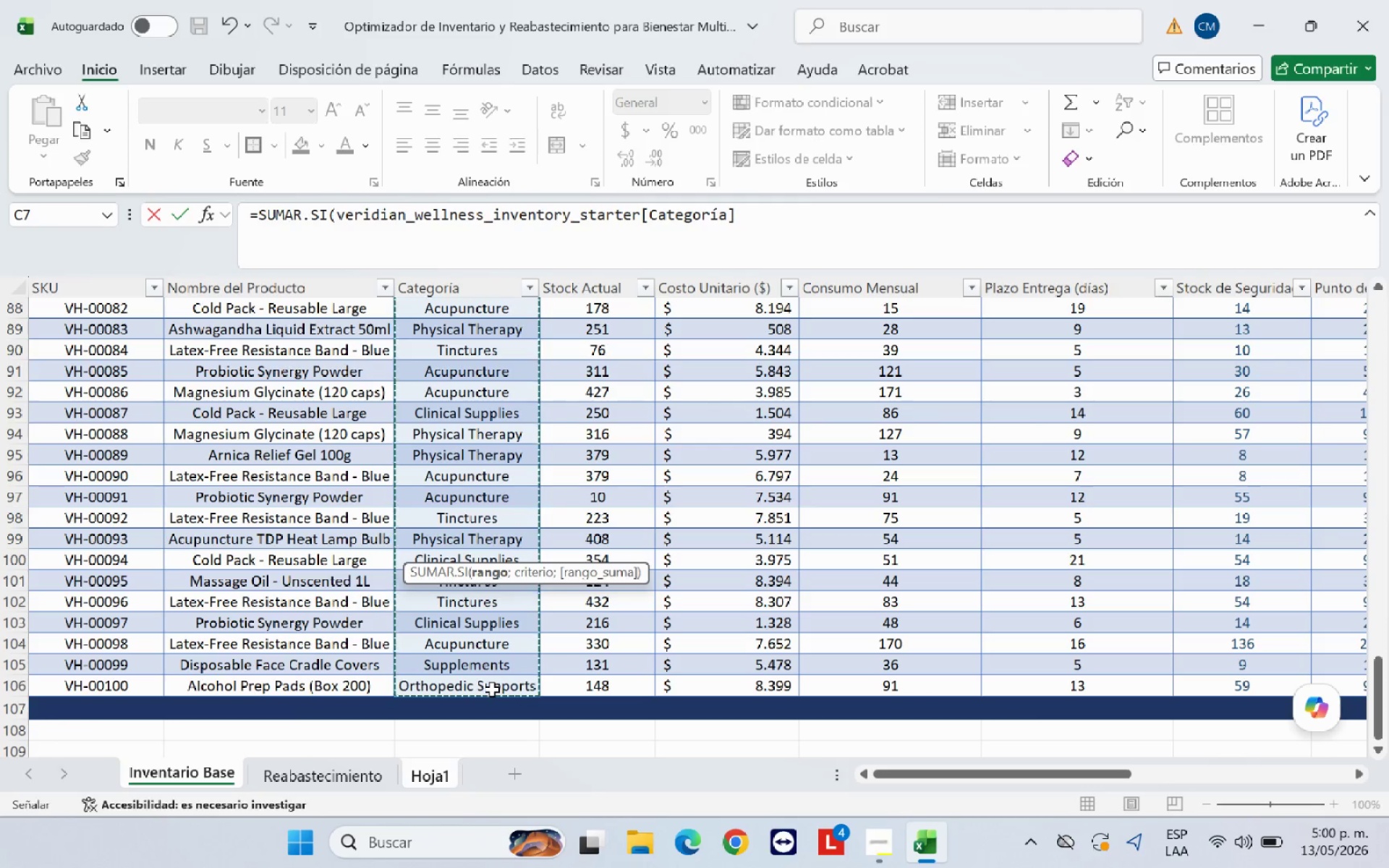 
key(Shift+Comma)
 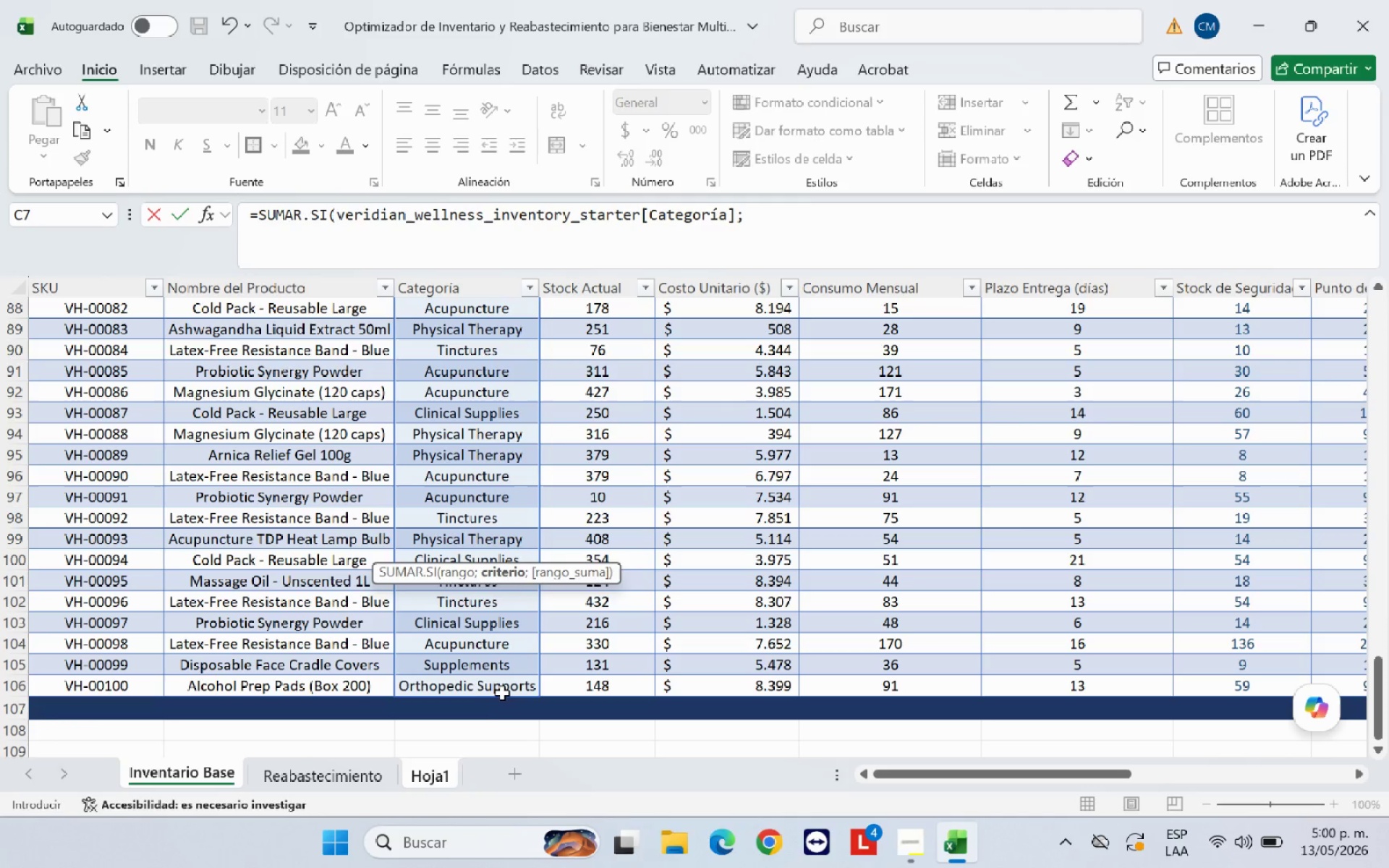 
left_click([451, 773])
 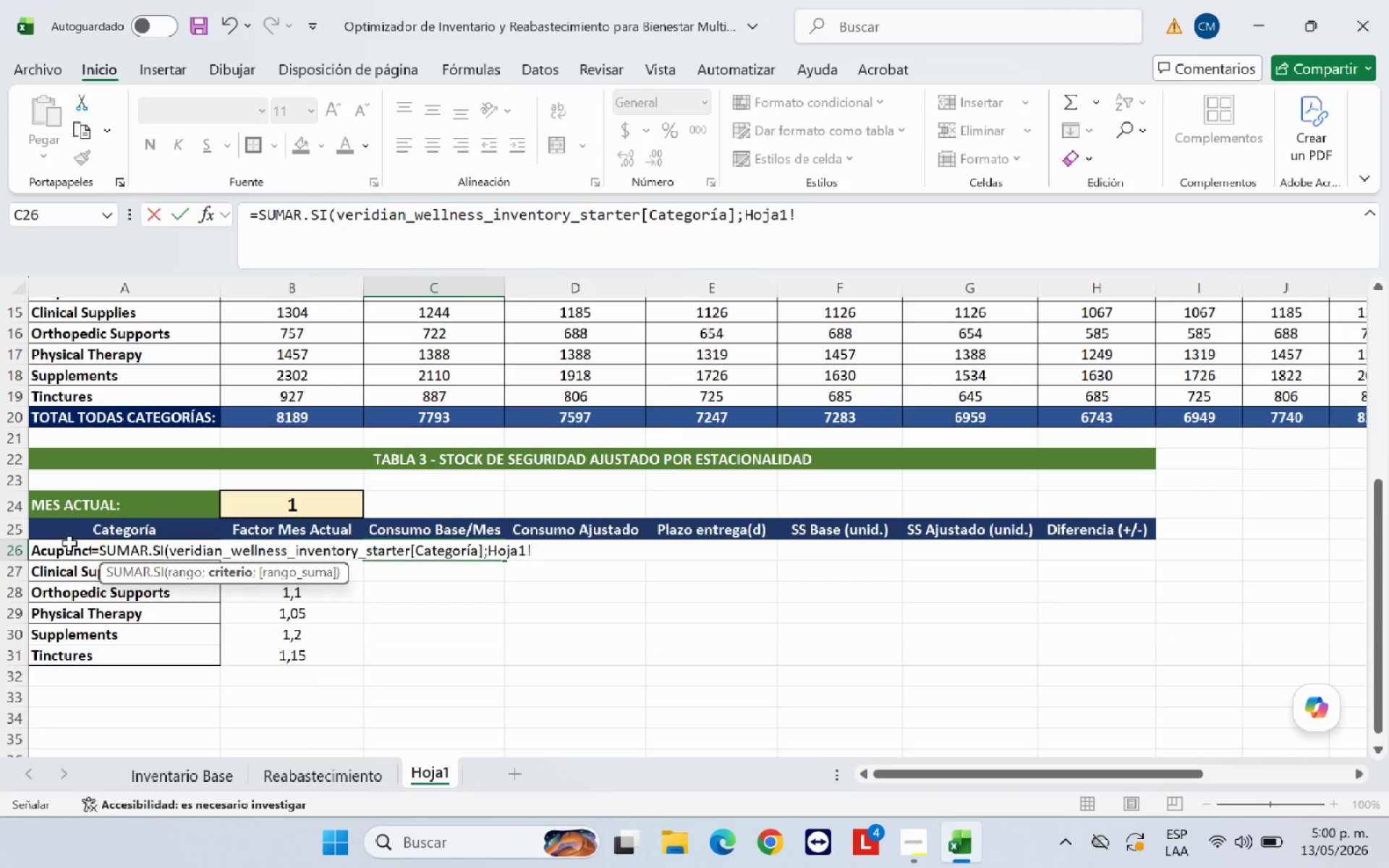 
left_click([48, 553])
 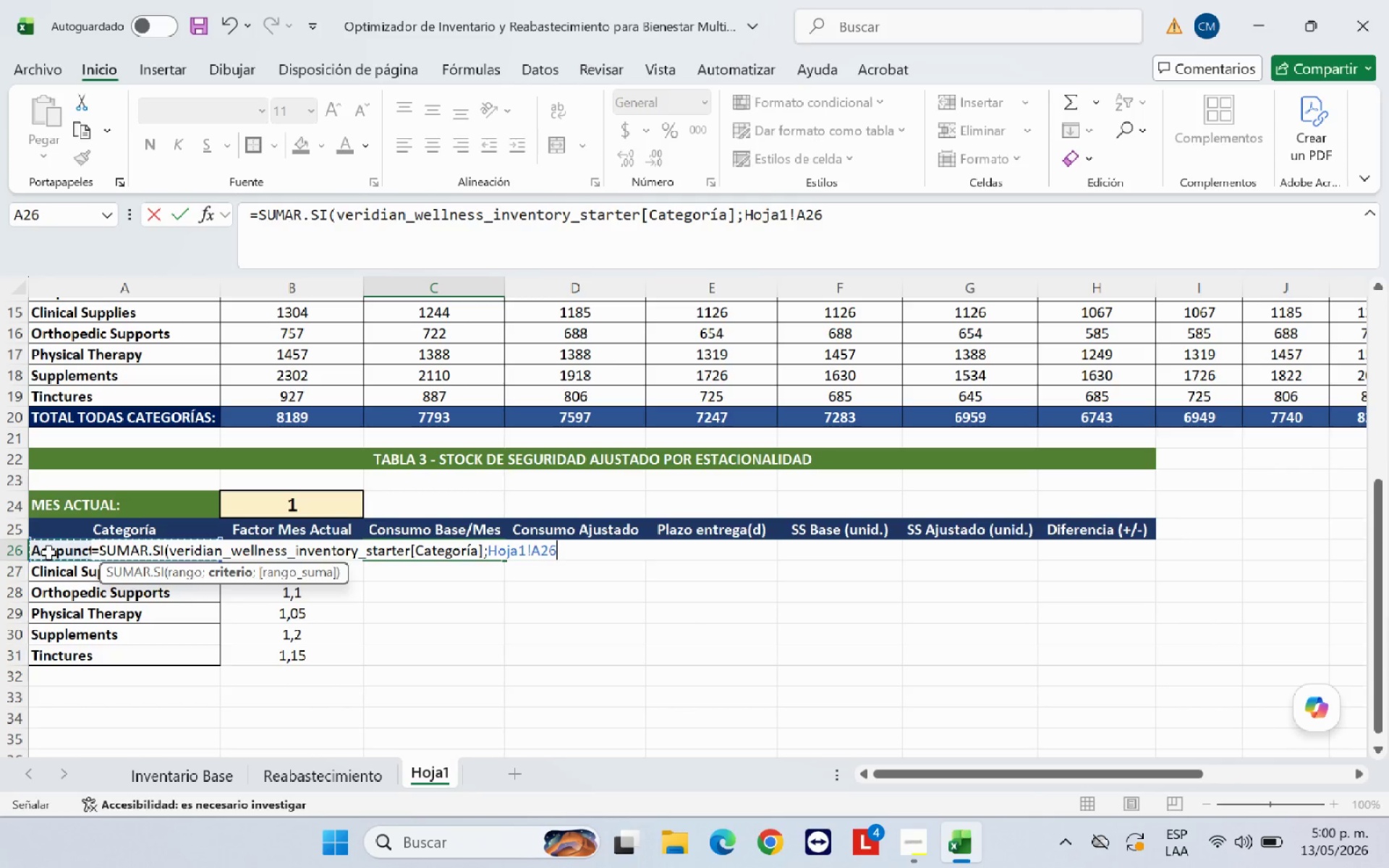 
key(Shift+Comma)
 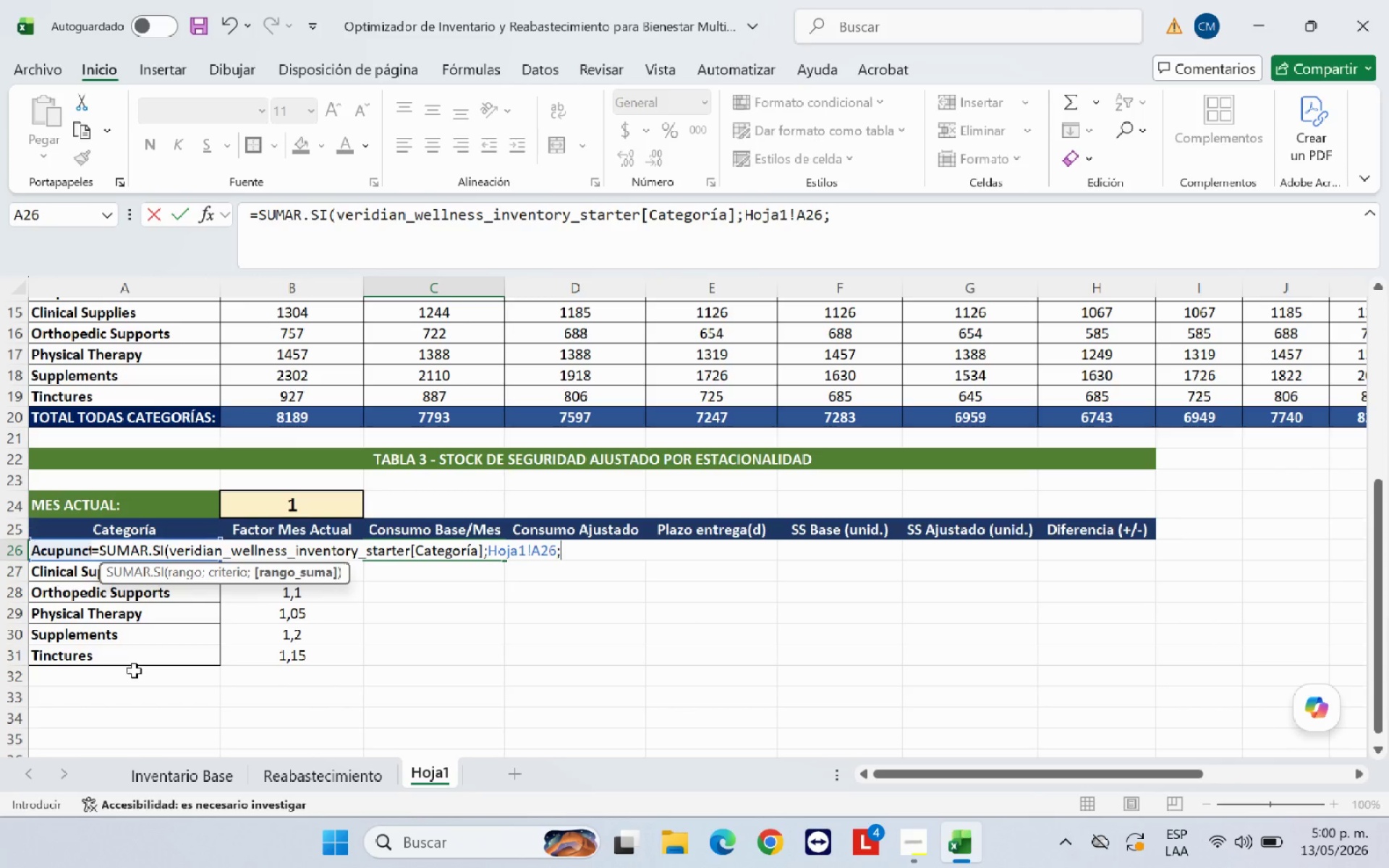 
left_click([187, 773])
 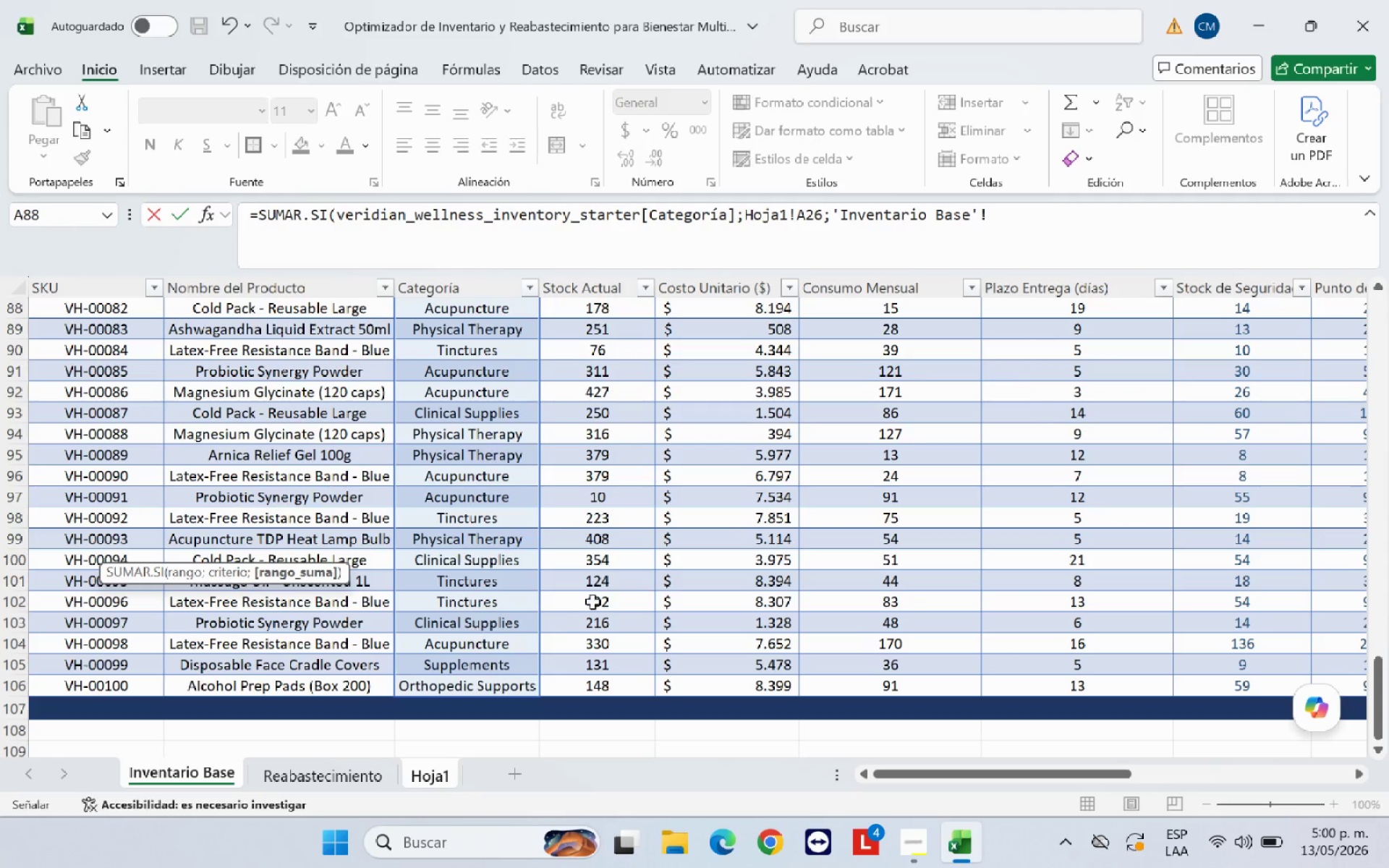 
scroll: coordinate [702, 620], scroll_direction: up, amount: 35.0
 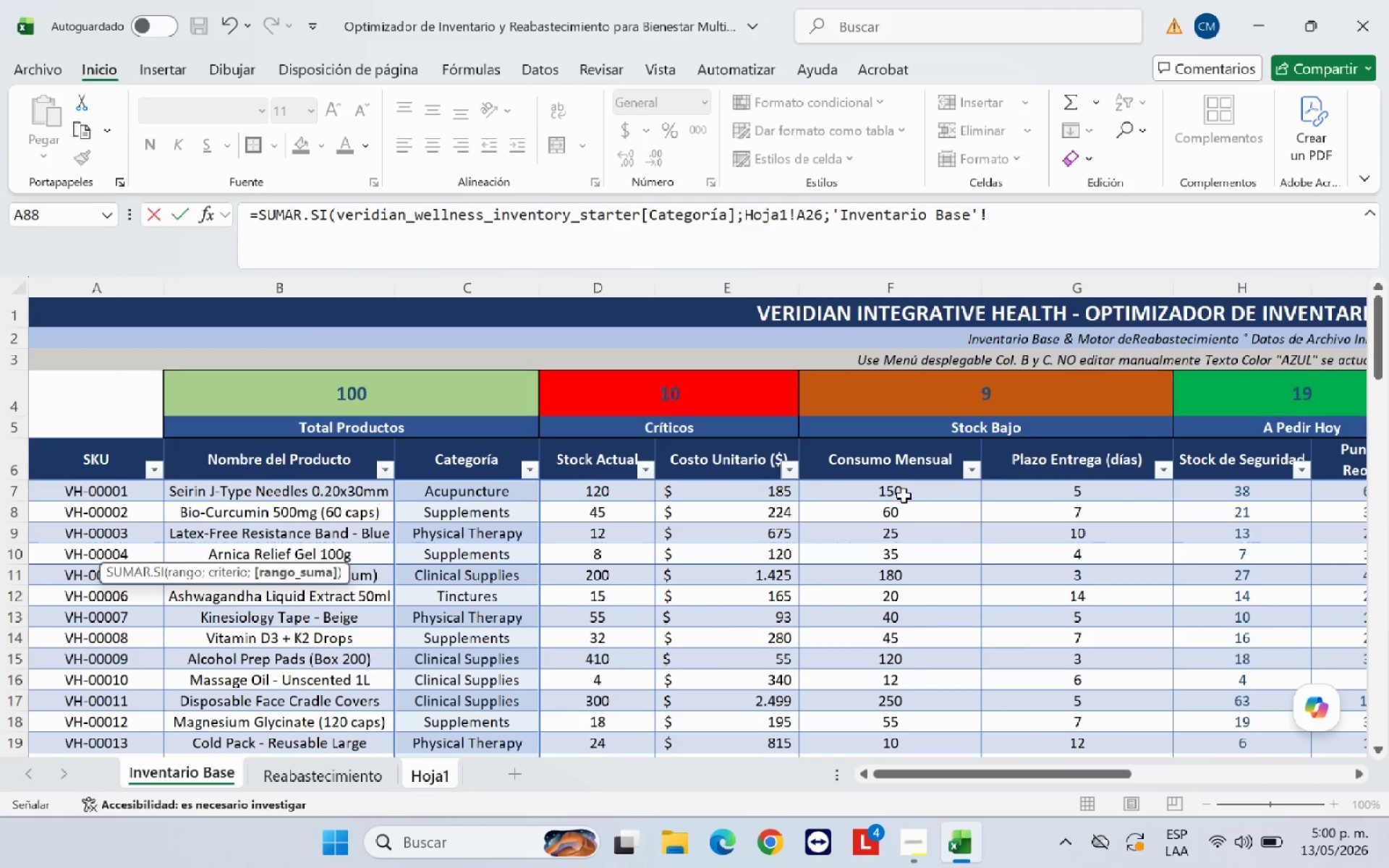 
left_click_drag(start_coordinate=[908, 492], to_coordinate=[906, 686])
 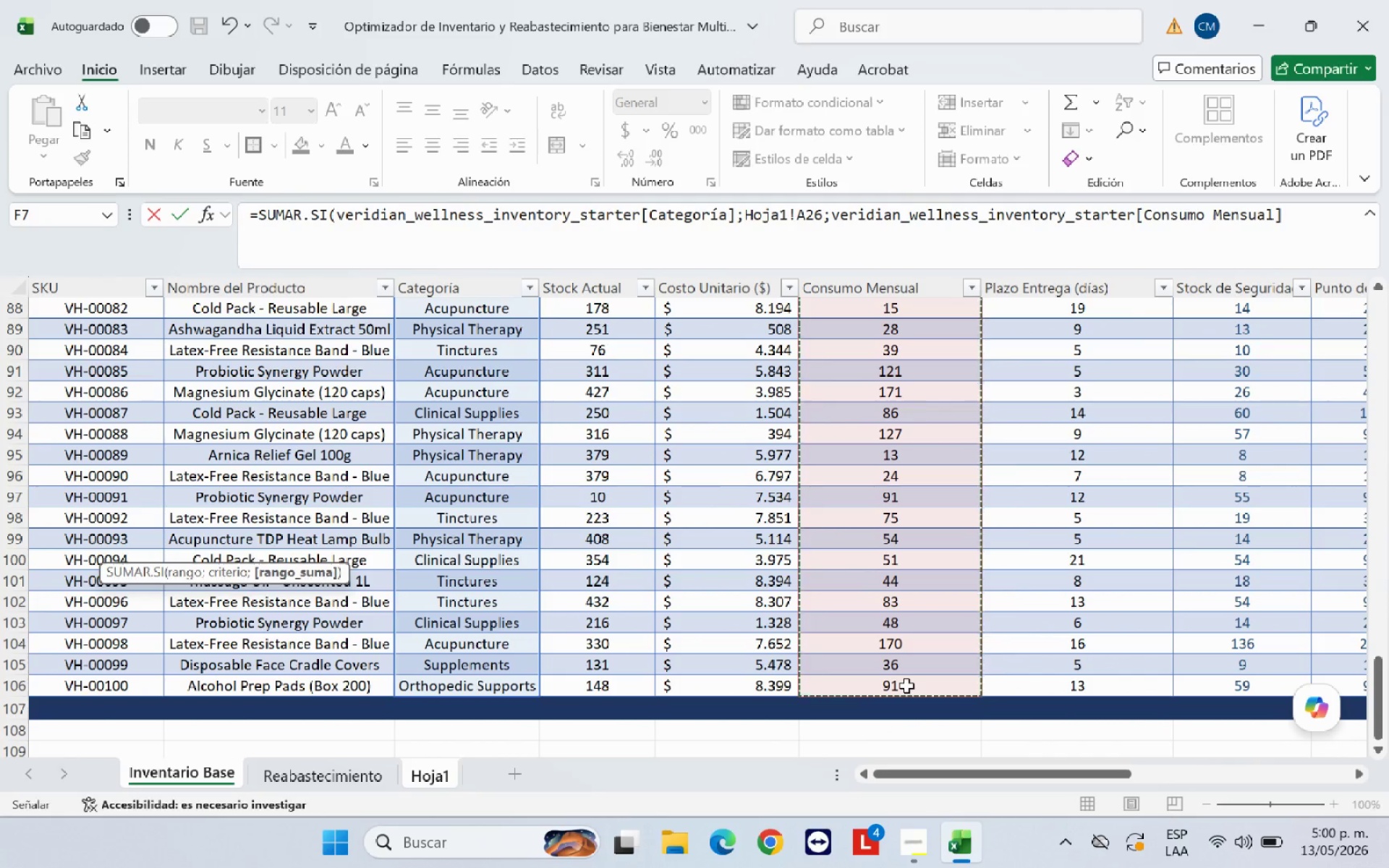 
key(Shift+9)
 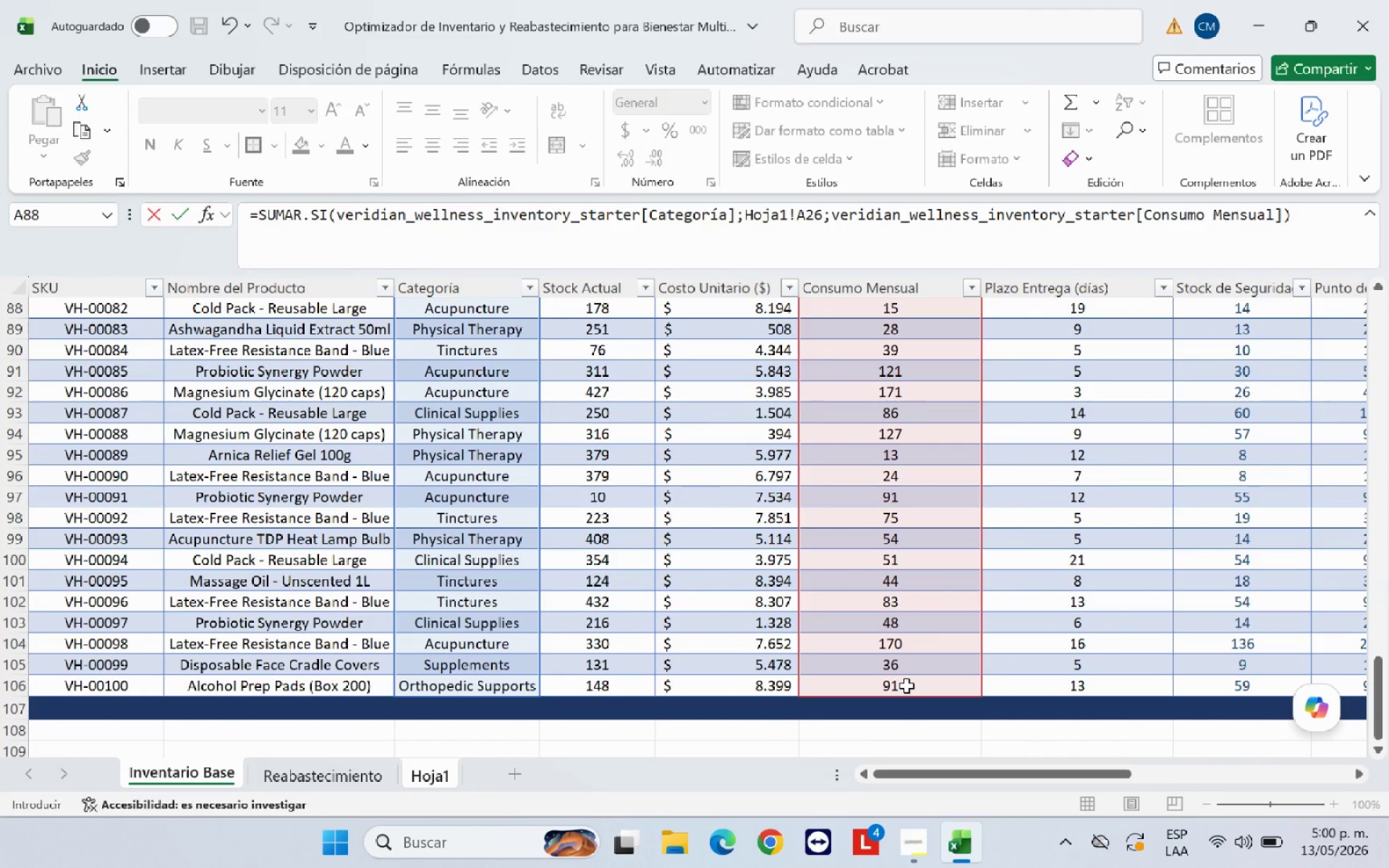 
key(Enter)
 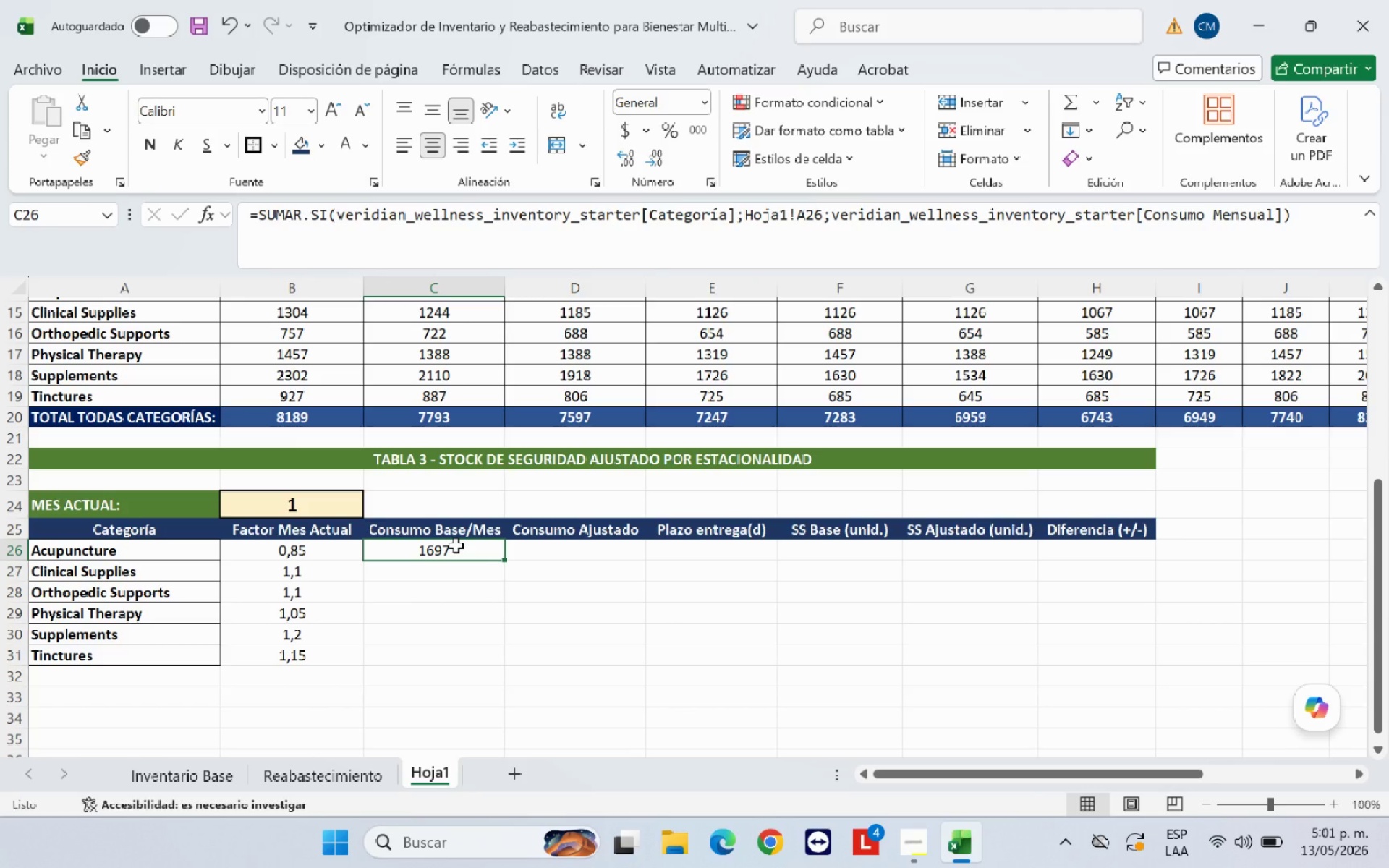 
wait(32.17)
 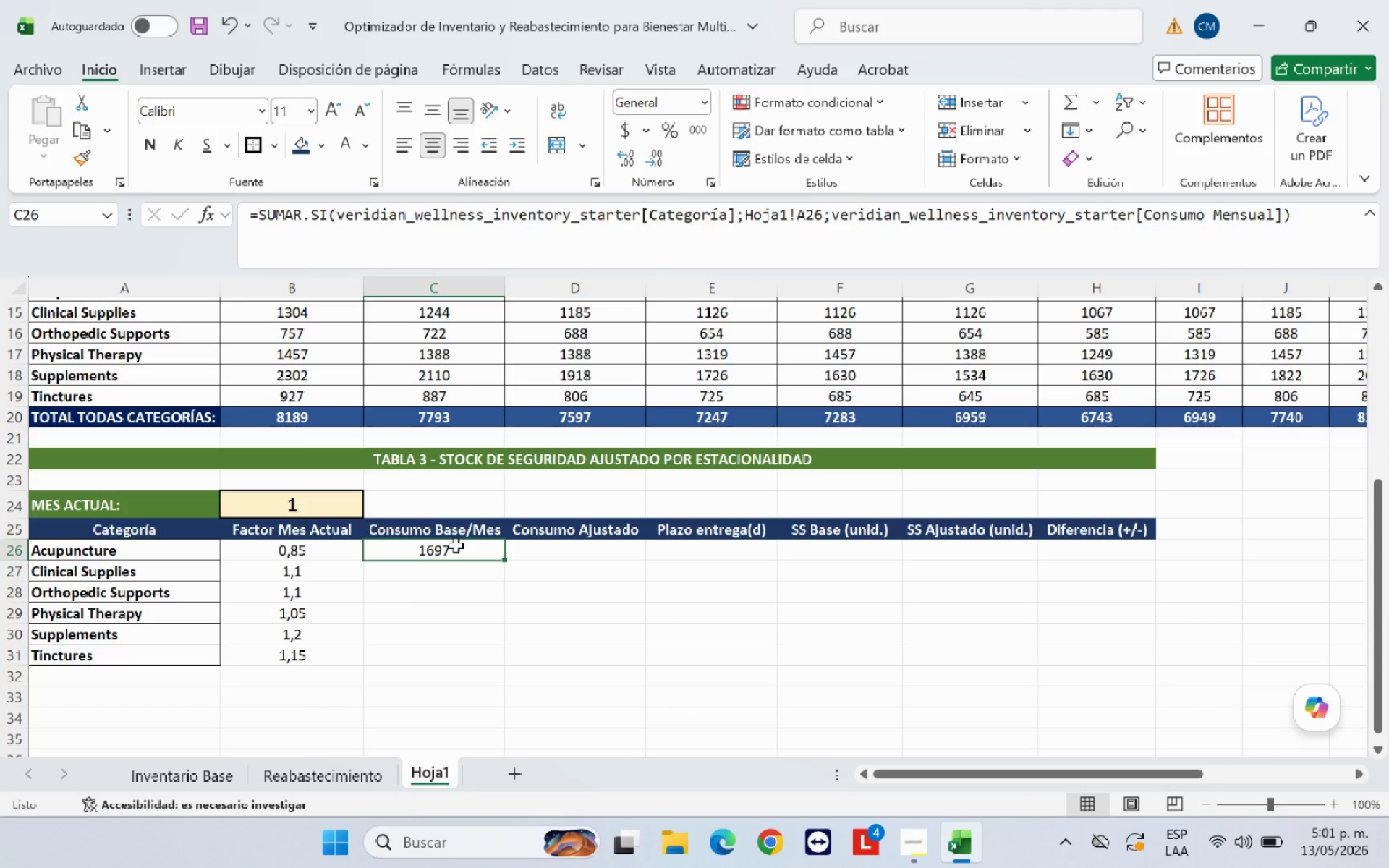 
left_click_drag(start_coordinate=[501, 558], to_coordinate=[495, 661])
 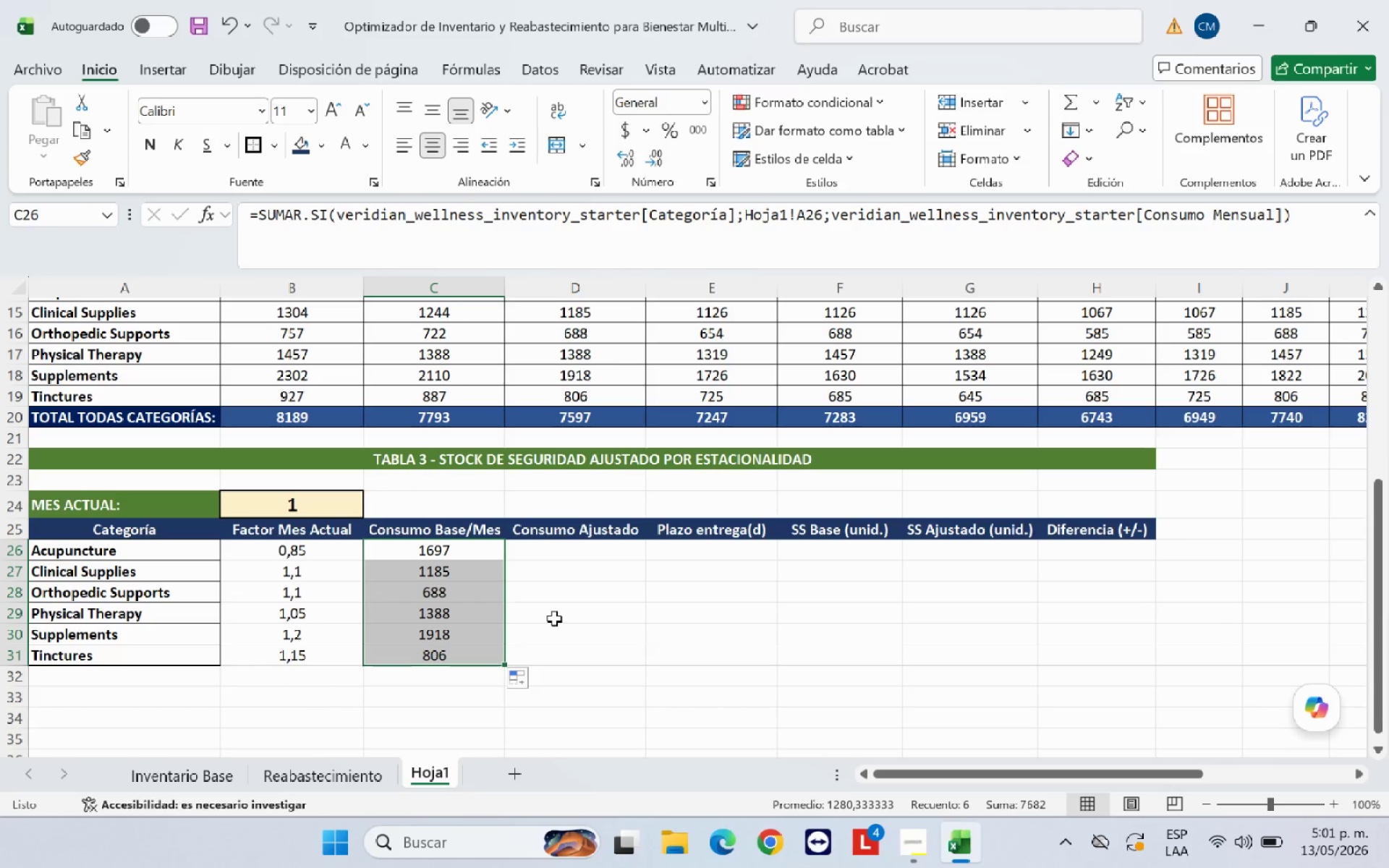 
left_click([554, 618])
 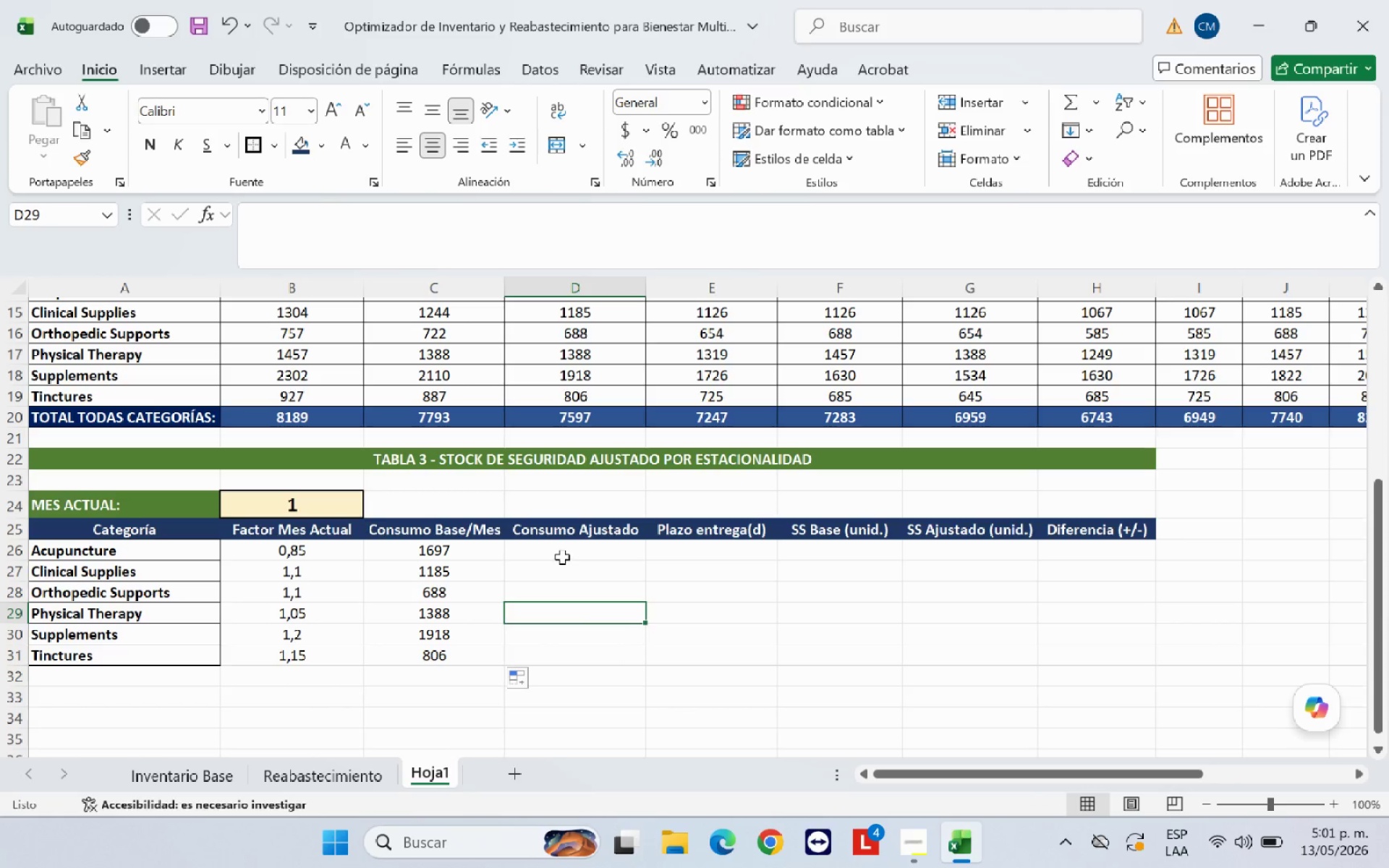 
left_click([562, 557])
 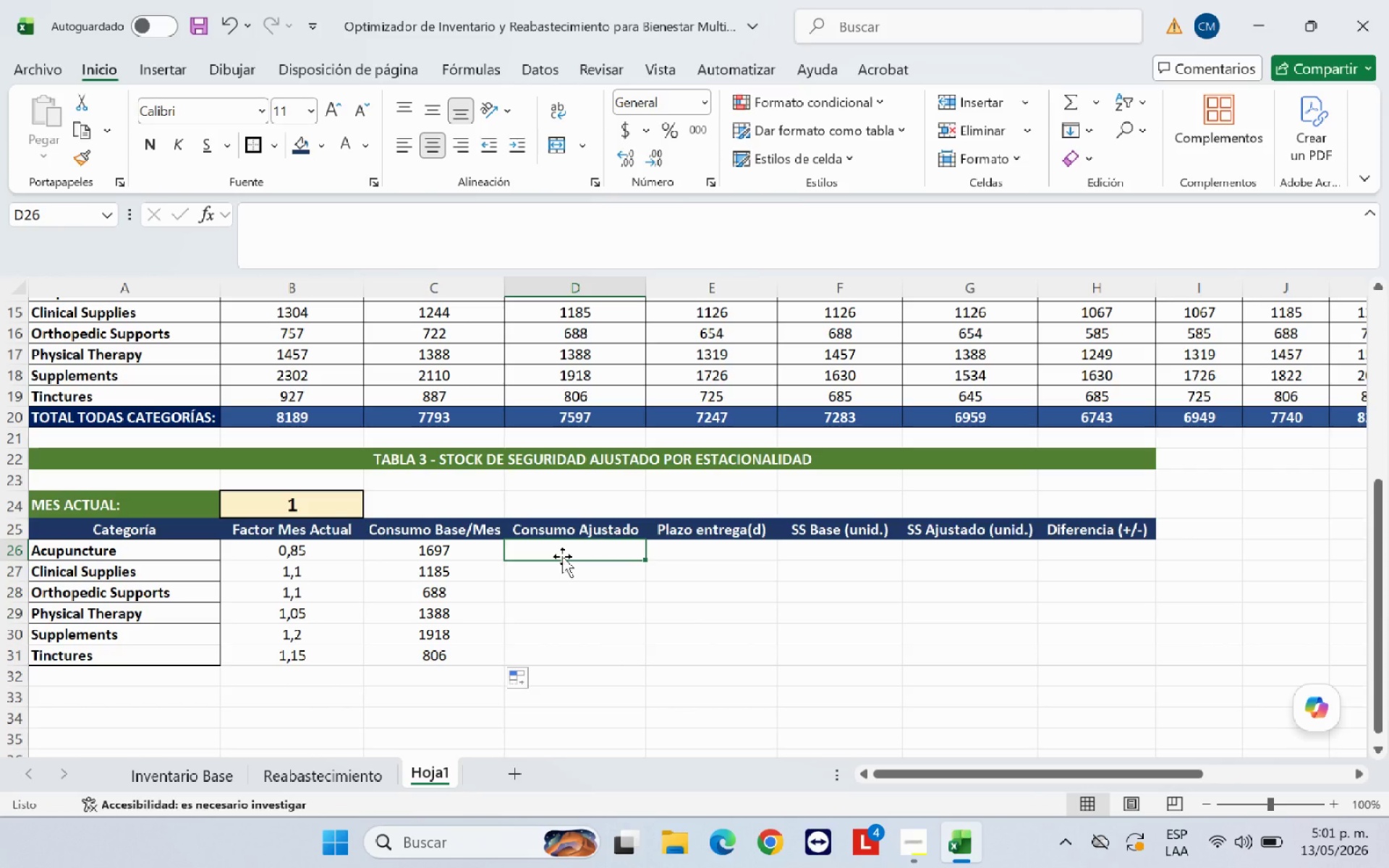 
wait(9.09)
 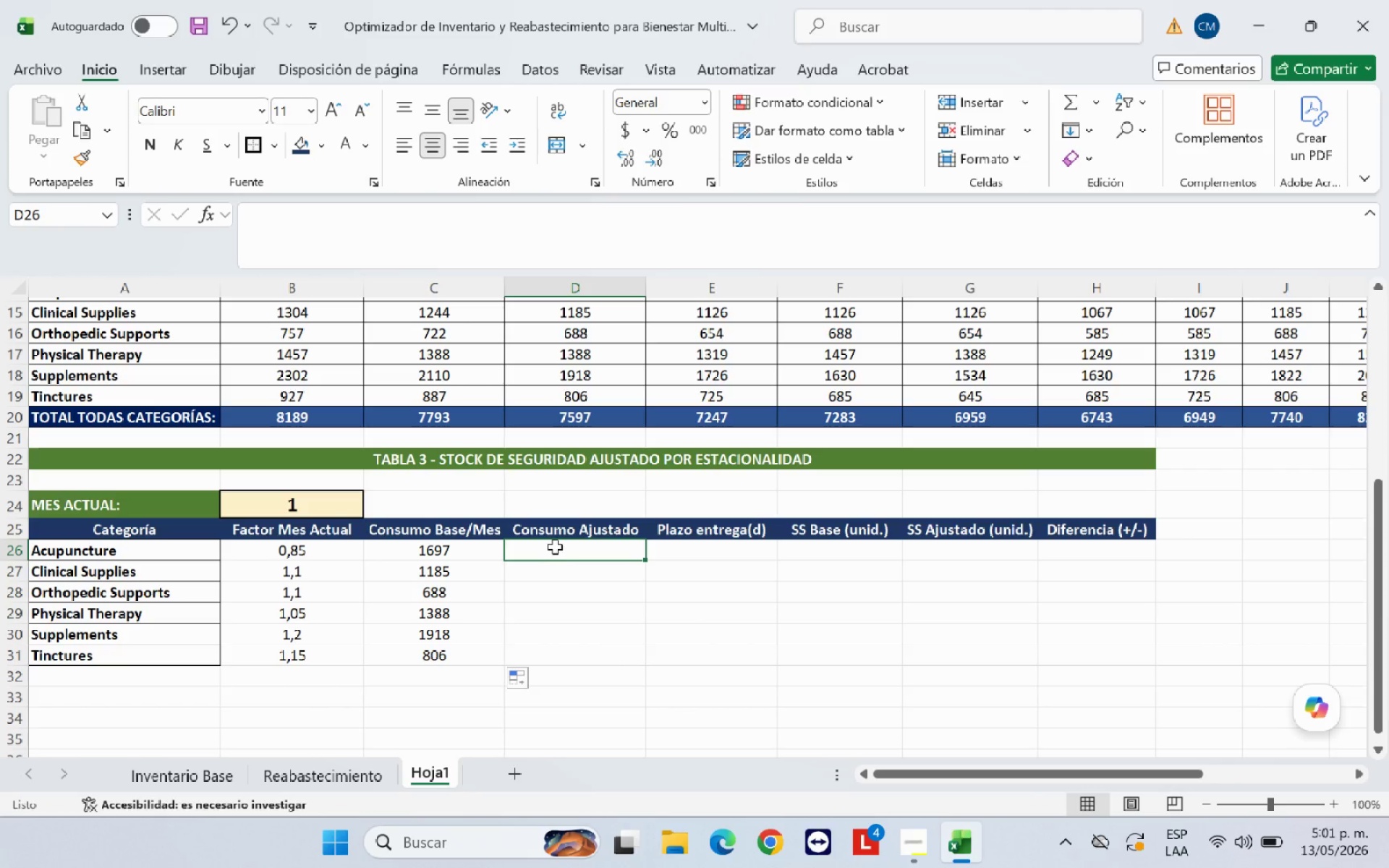 
type()REDONDEAR*)
 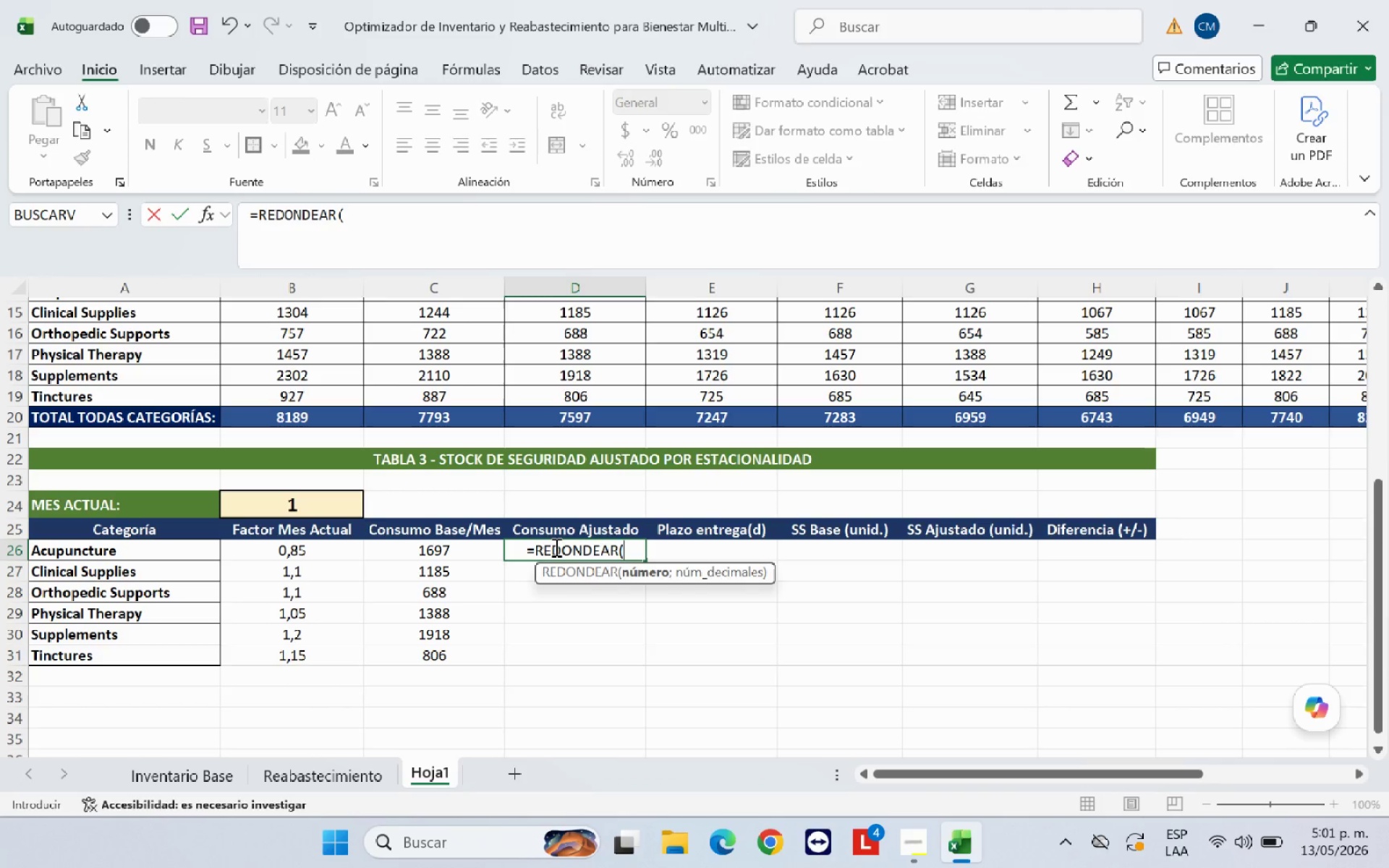 
left_click([446, 553])
 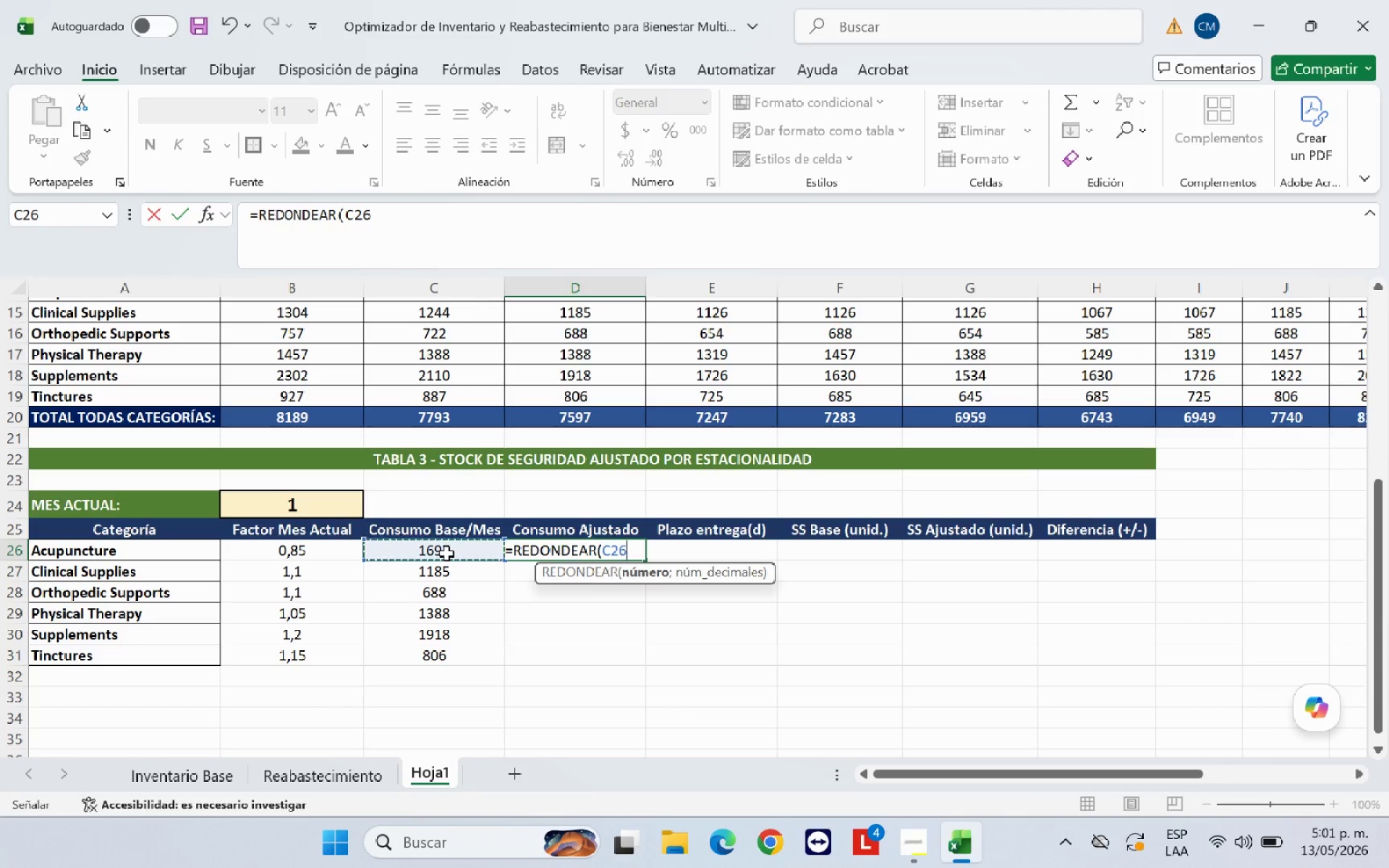 
key(Shift+Equal)
 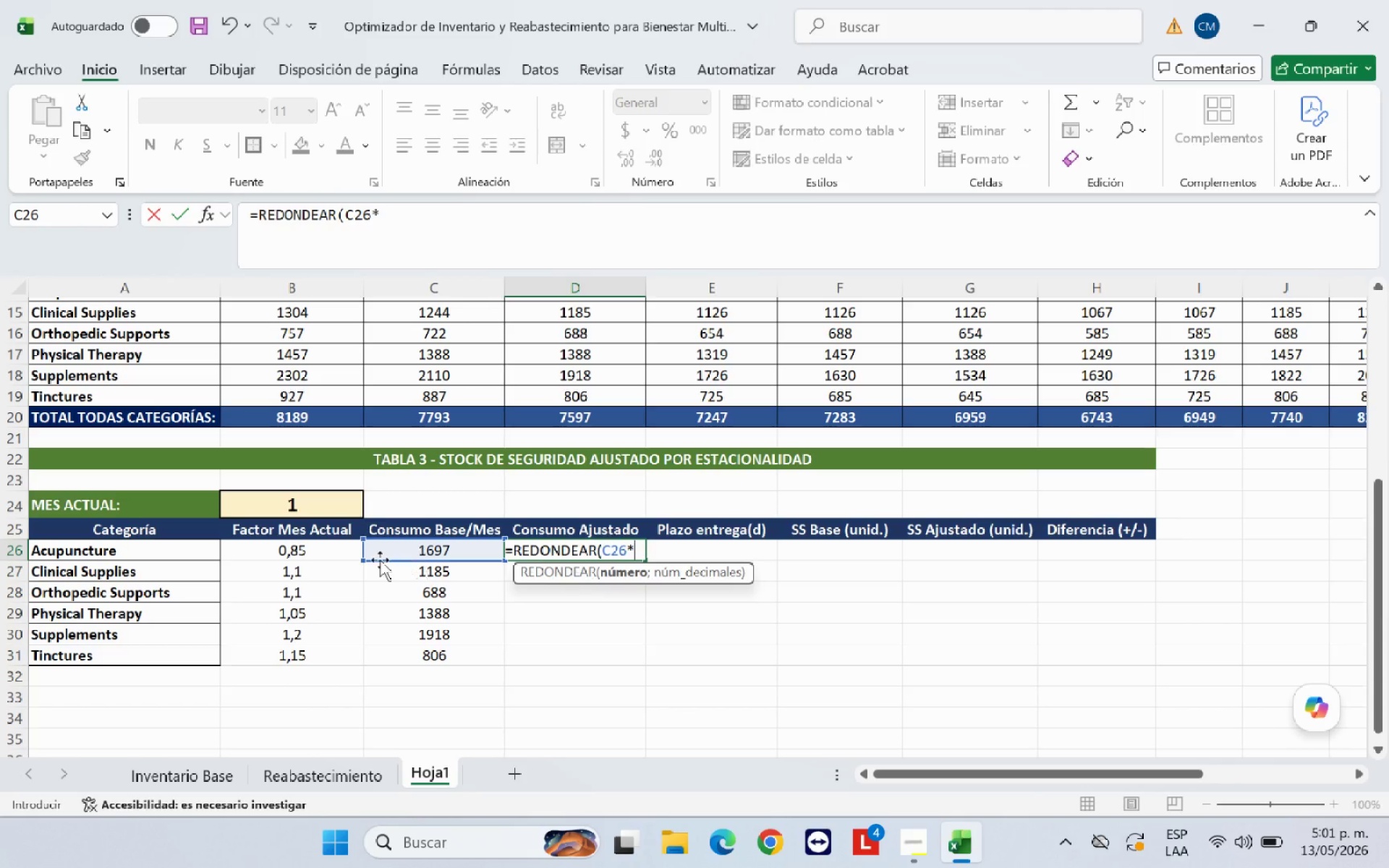 
left_click([331, 557])
 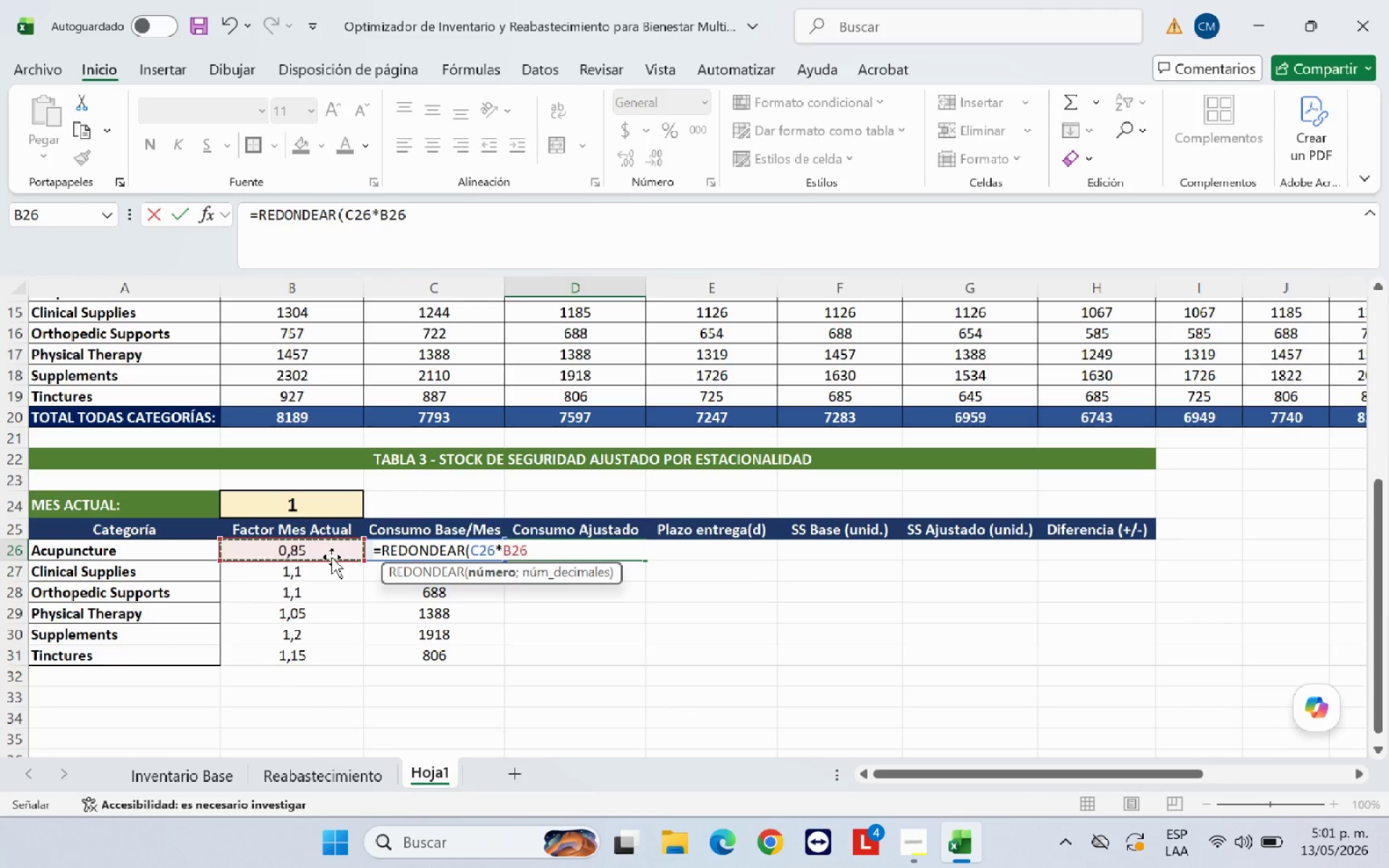 
type(<0()
 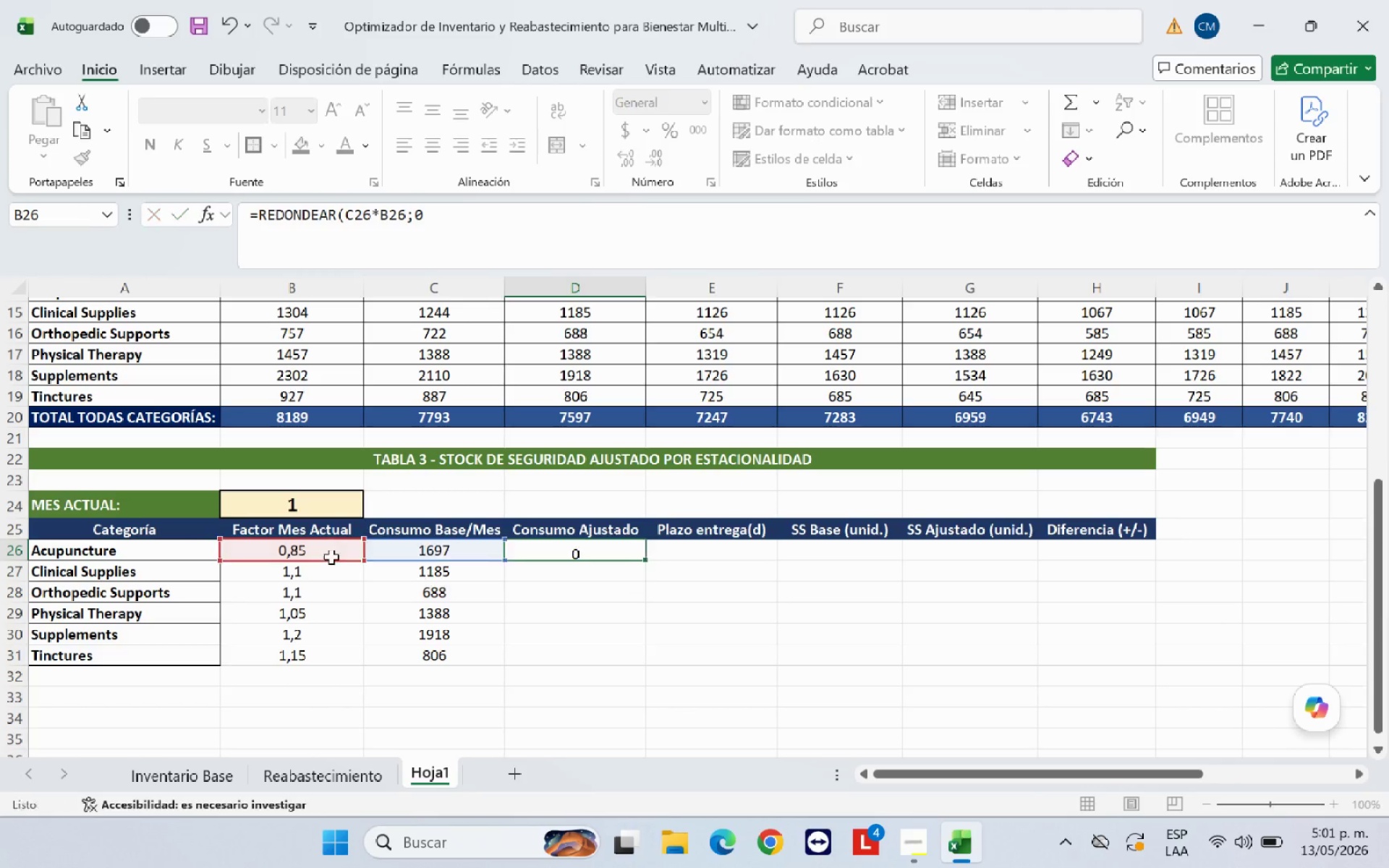 
key(Enter)
 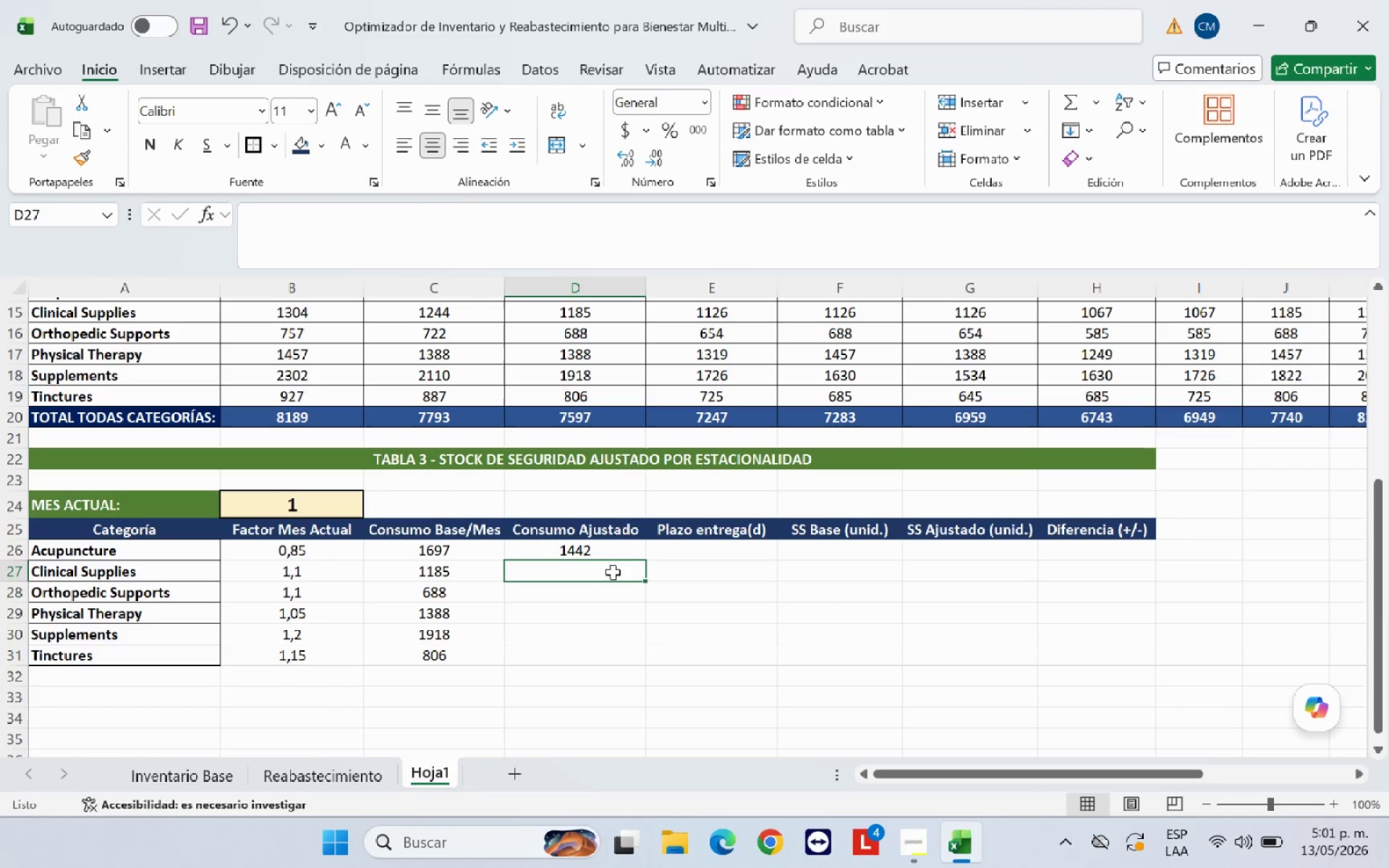 
left_click([616, 553])
 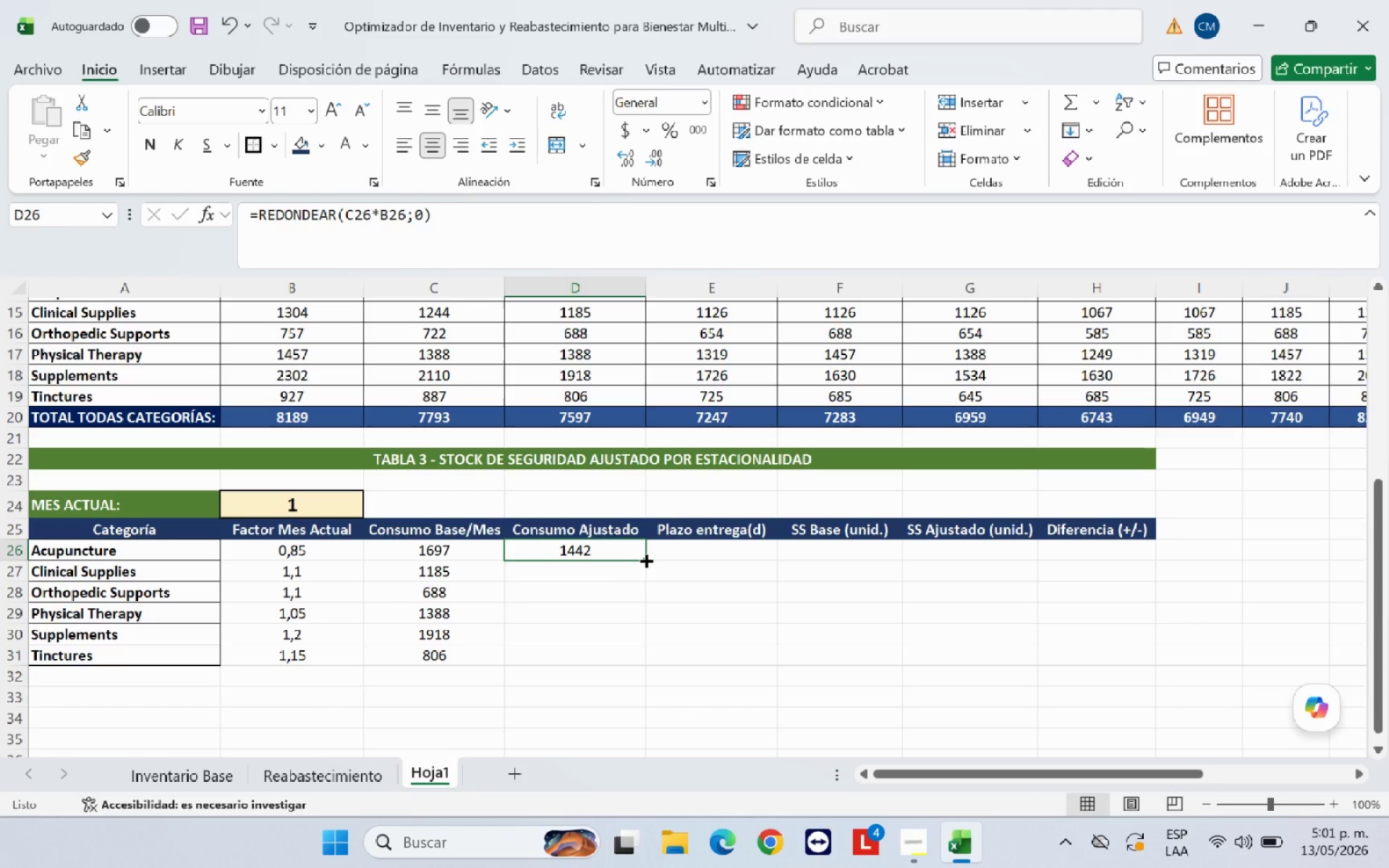 
left_click_drag(start_coordinate=[645, 559], to_coordinate=[639, 663])
 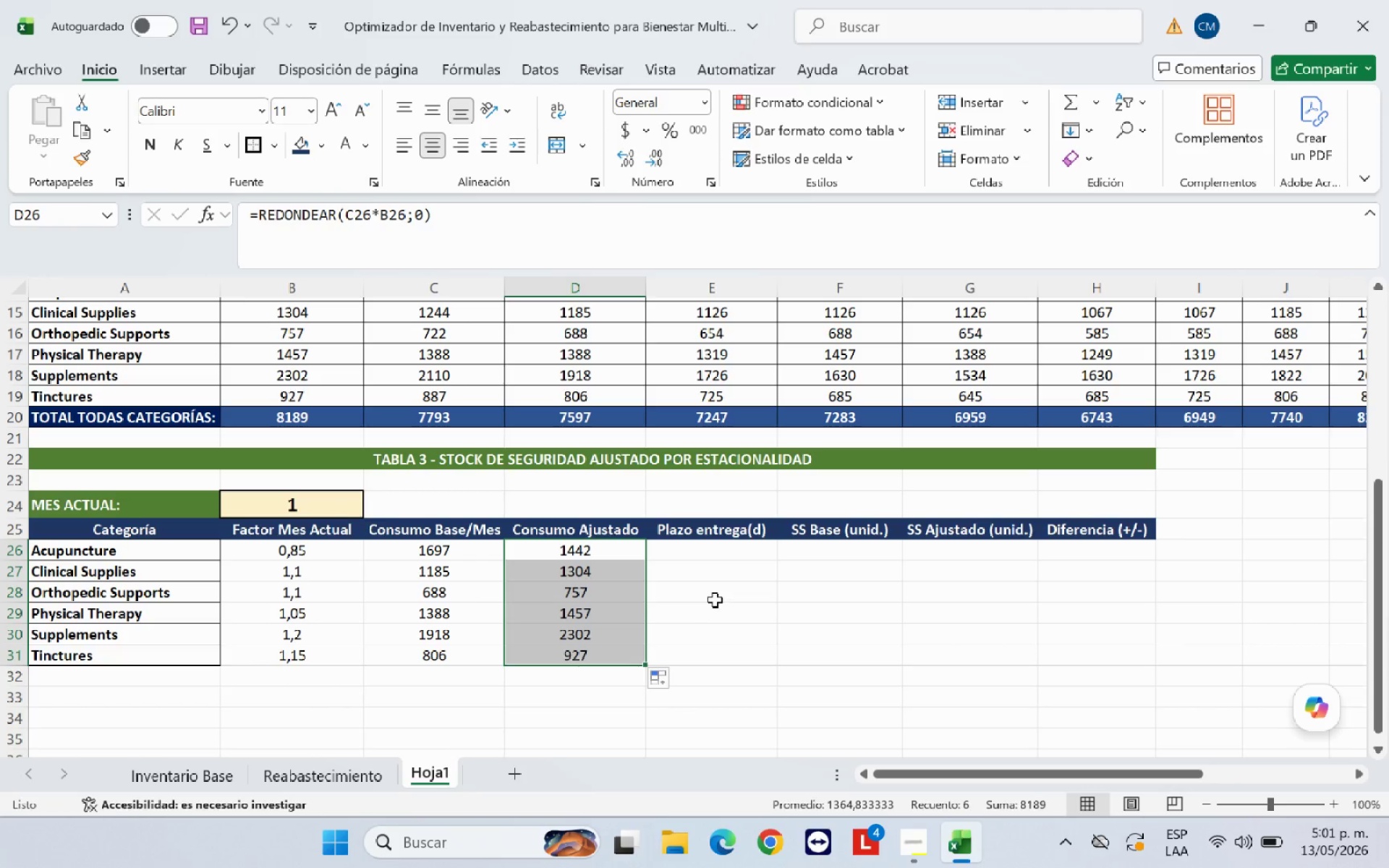 
left_click([715, 600])
 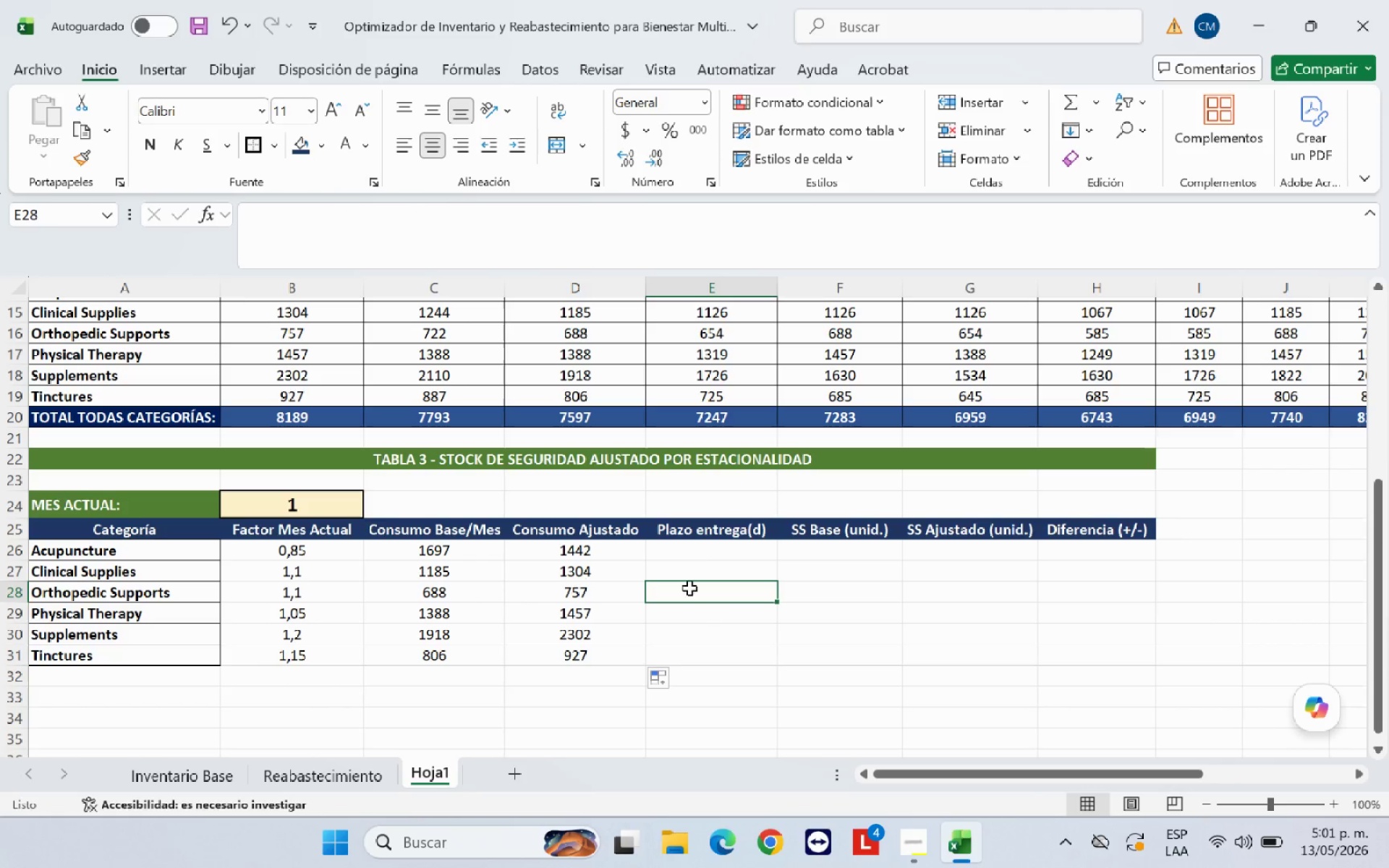 
left_click([700, 558])
 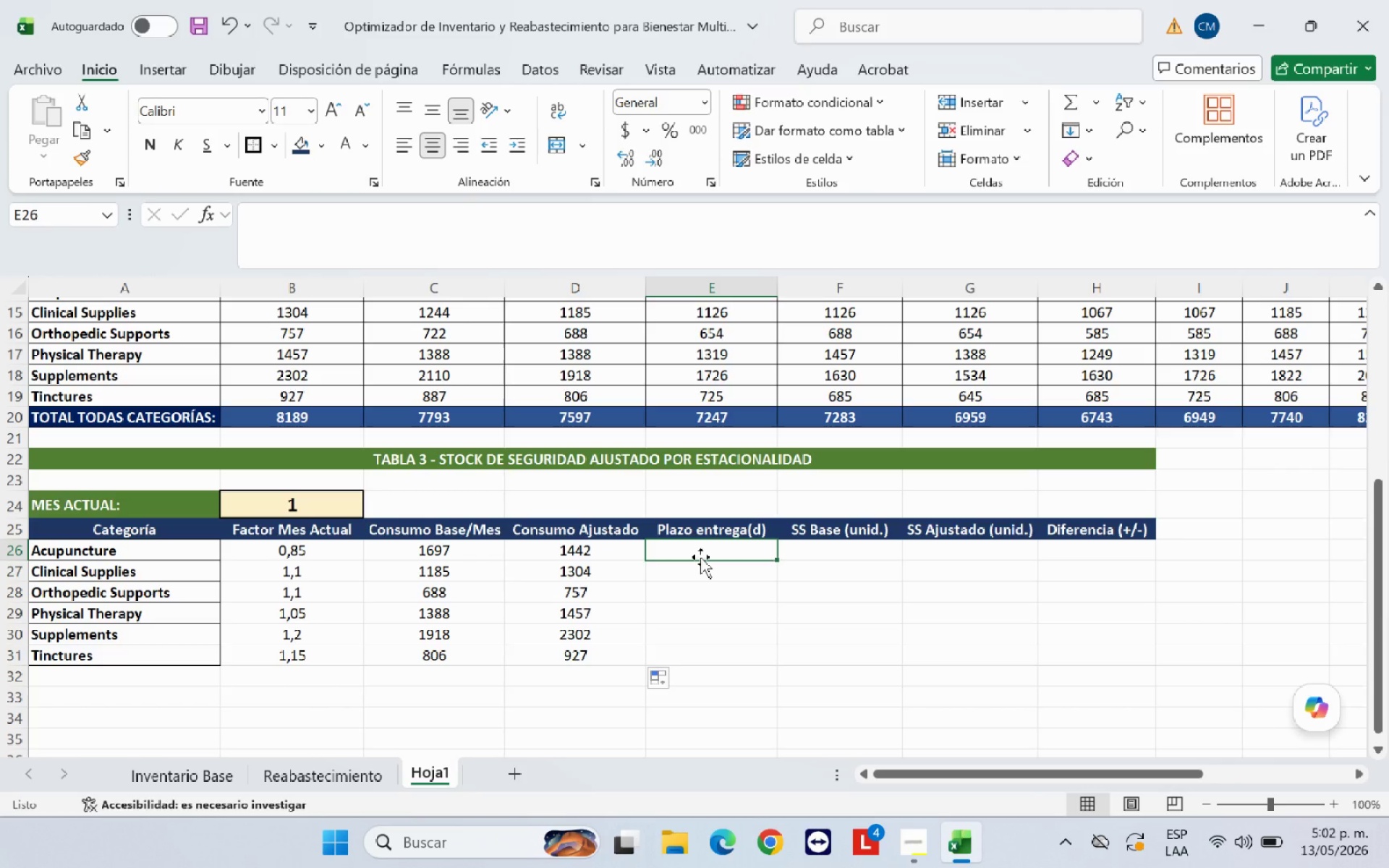 
wait(40.86)
 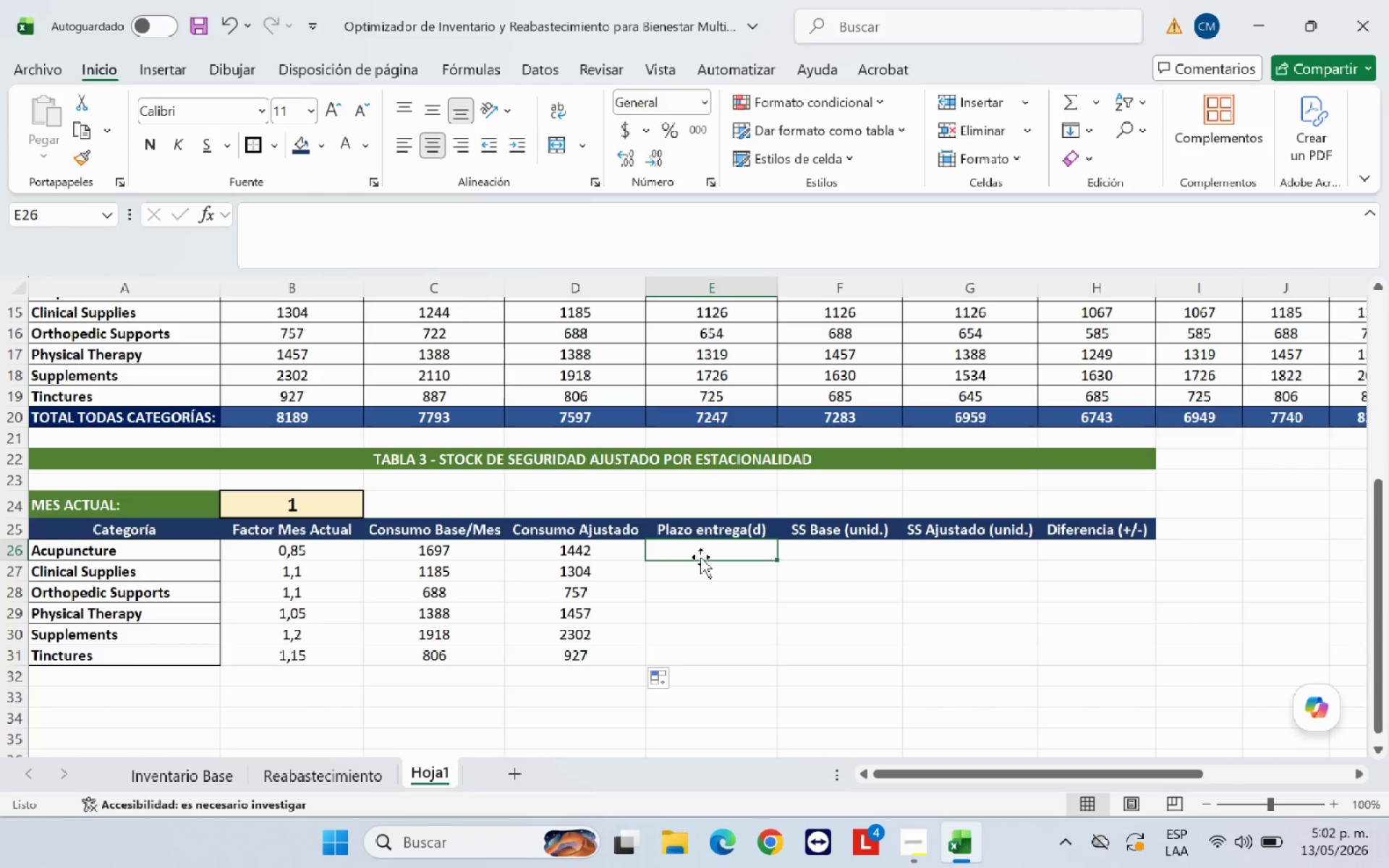 
left_click([775, 591])
 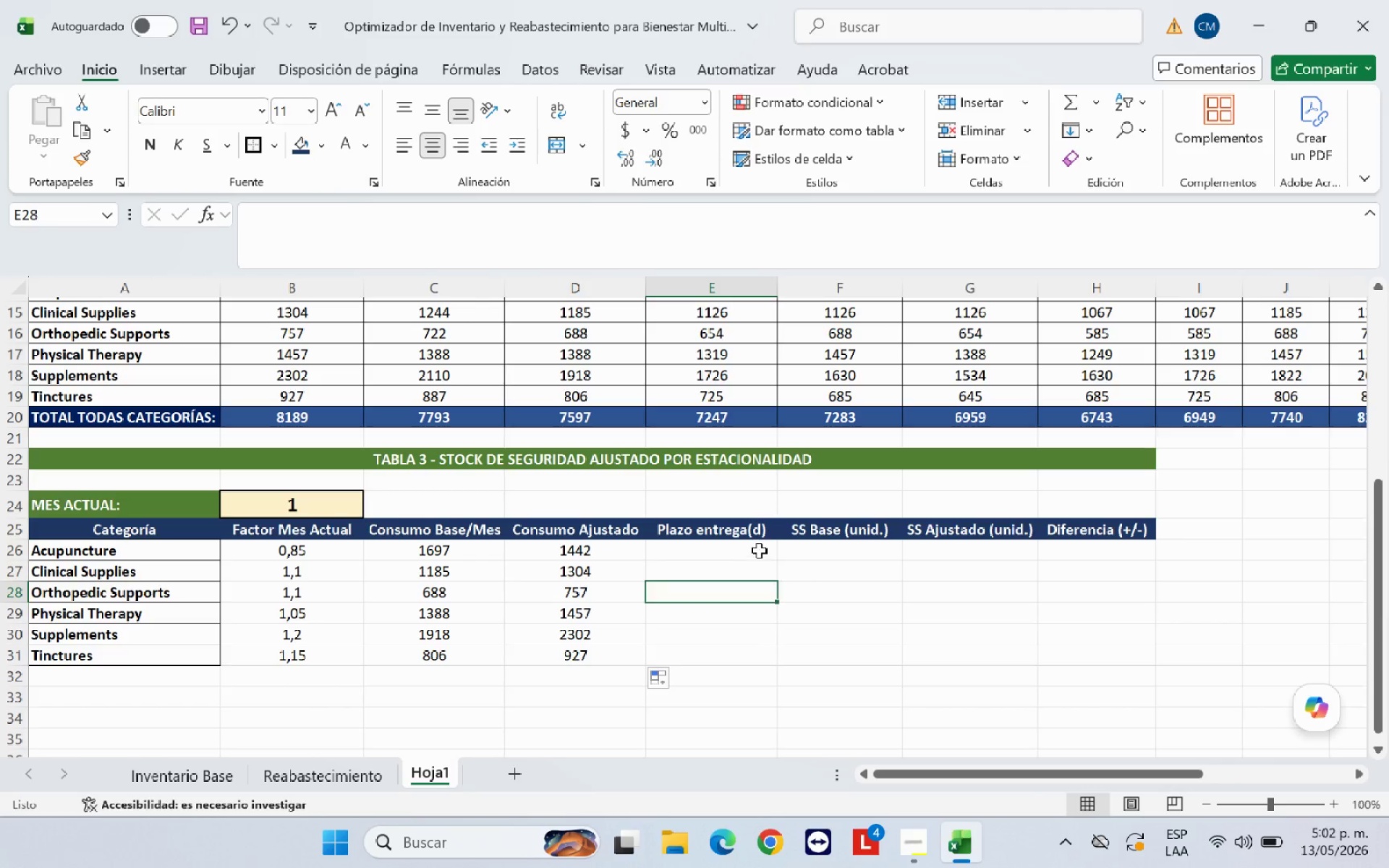 
left_click([759, 550])
 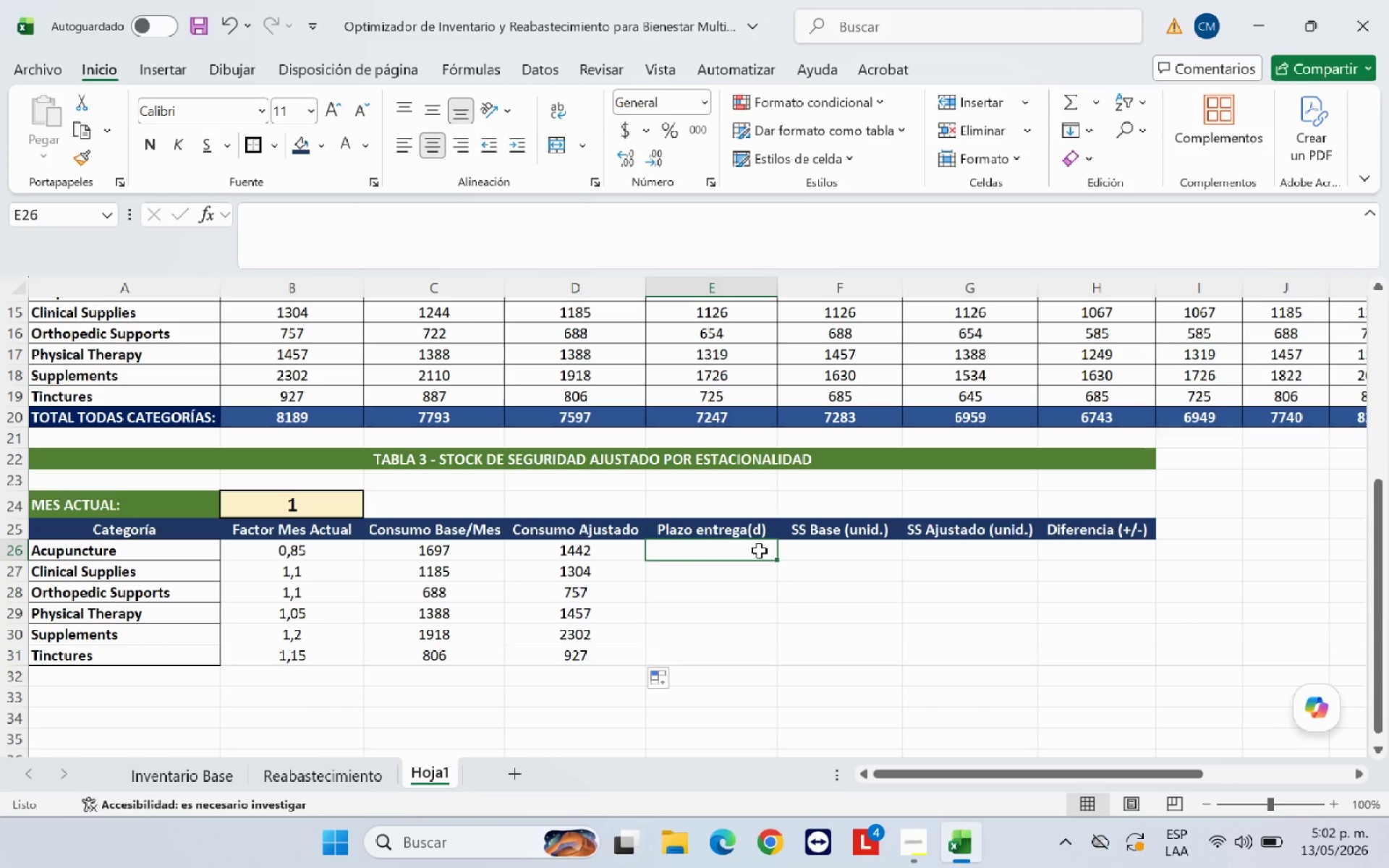 
wait(11.77)
 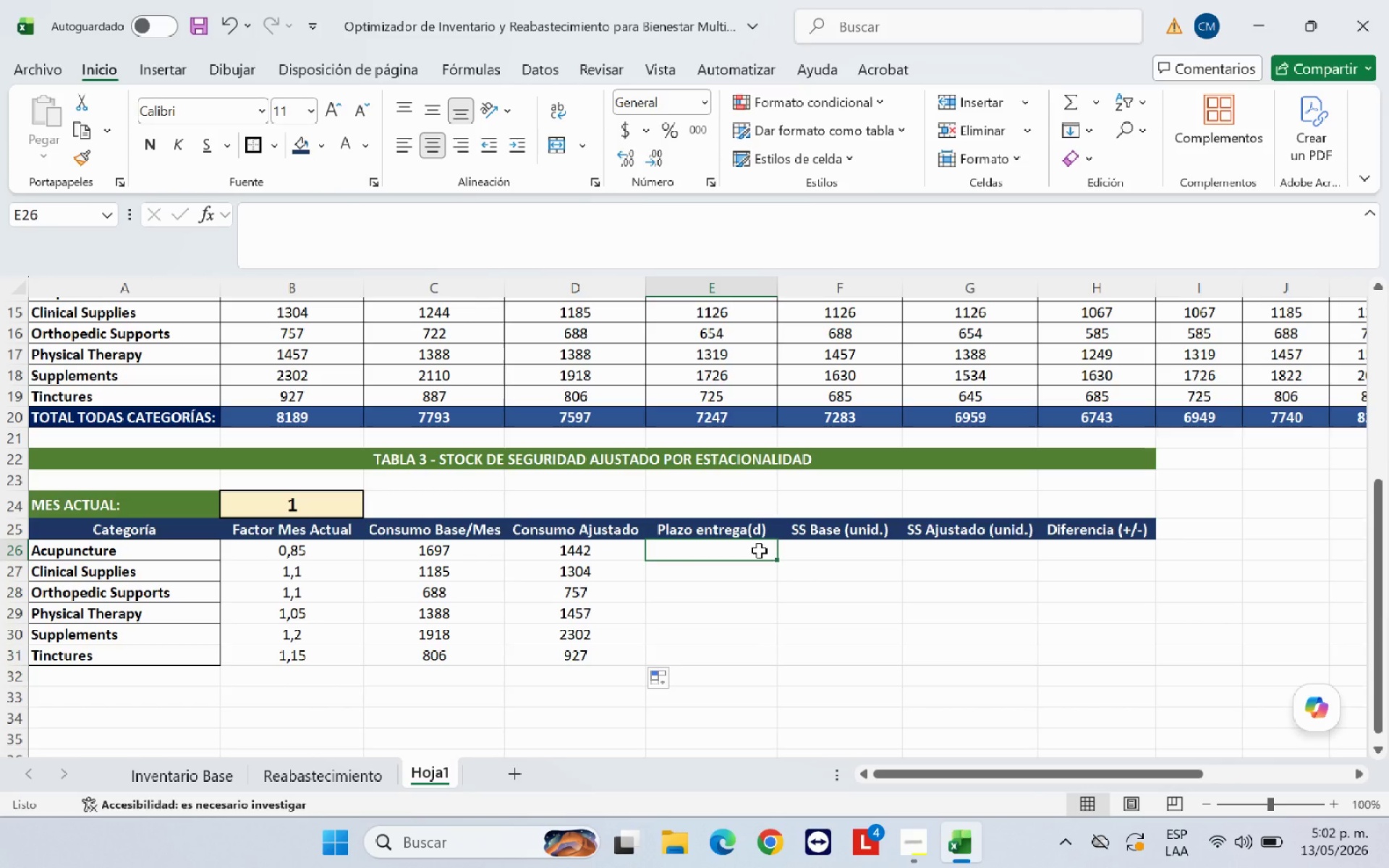 
key(Shift+0)
 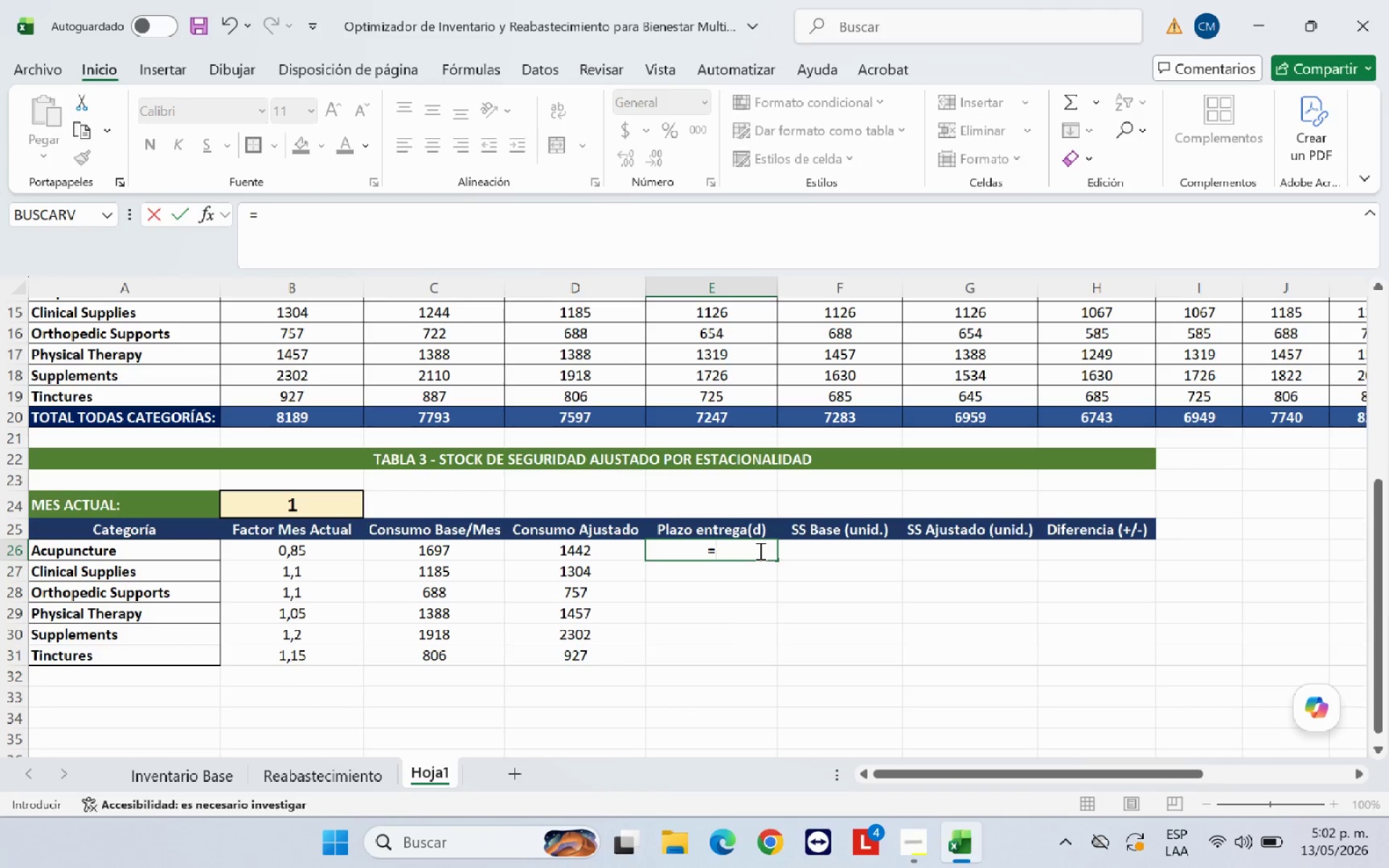 
wait(6.22)
 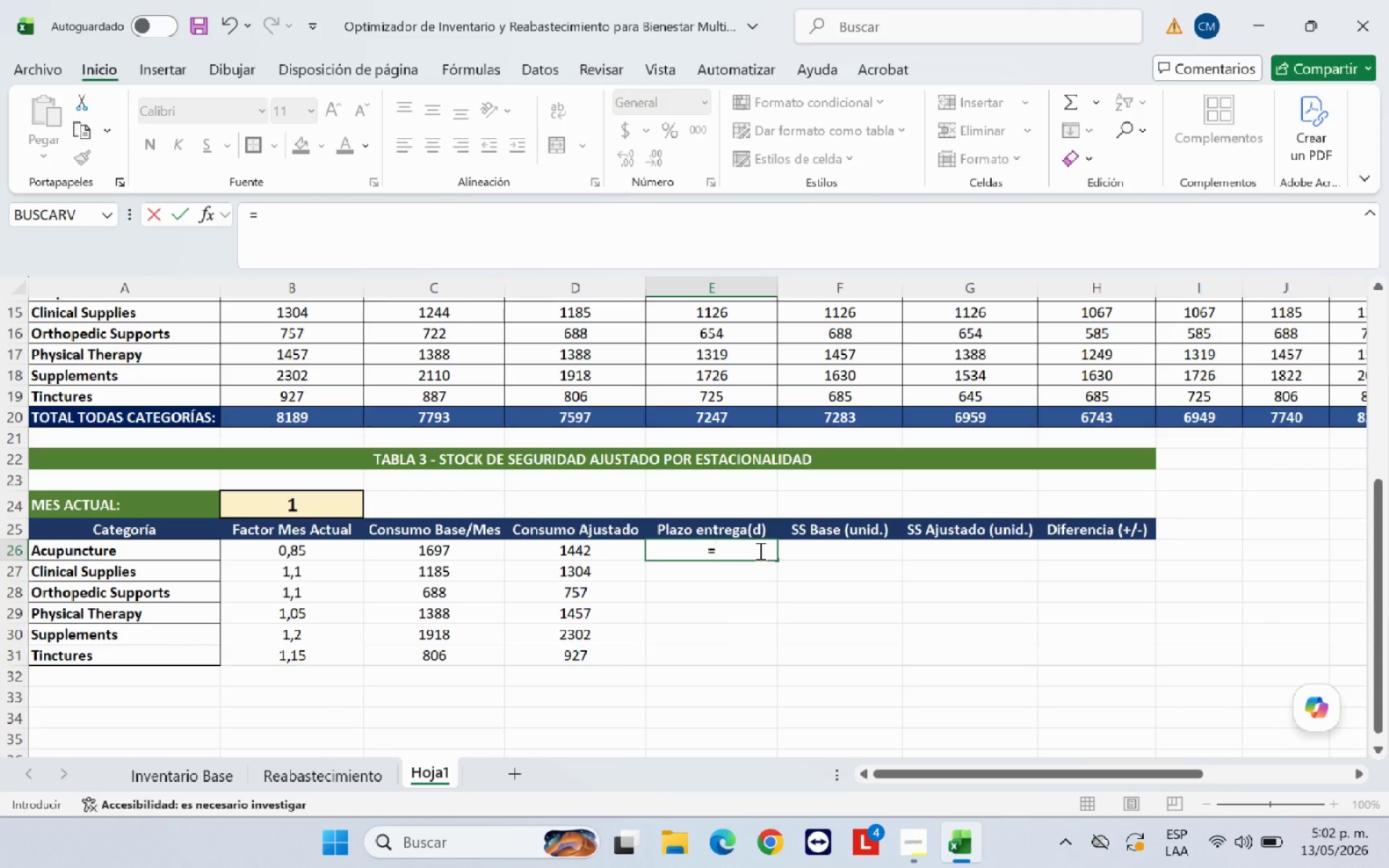 
type(REO)
key(Backspace)
type(DONDEAR)
 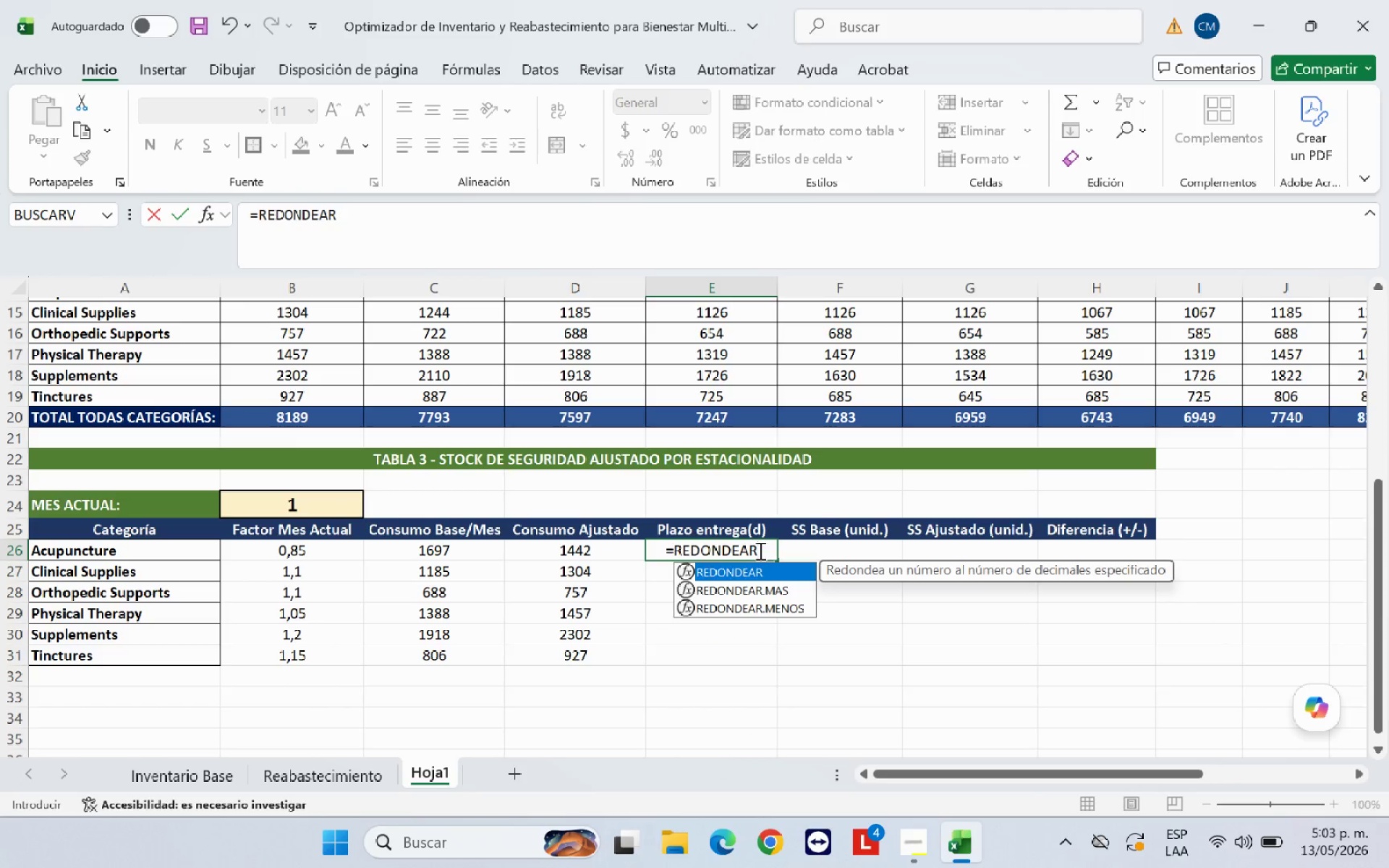 
type(.SI)
key(Backspace)
key(Backspace)
key(Backspace)
type(*PROMEDIO.SI*)
 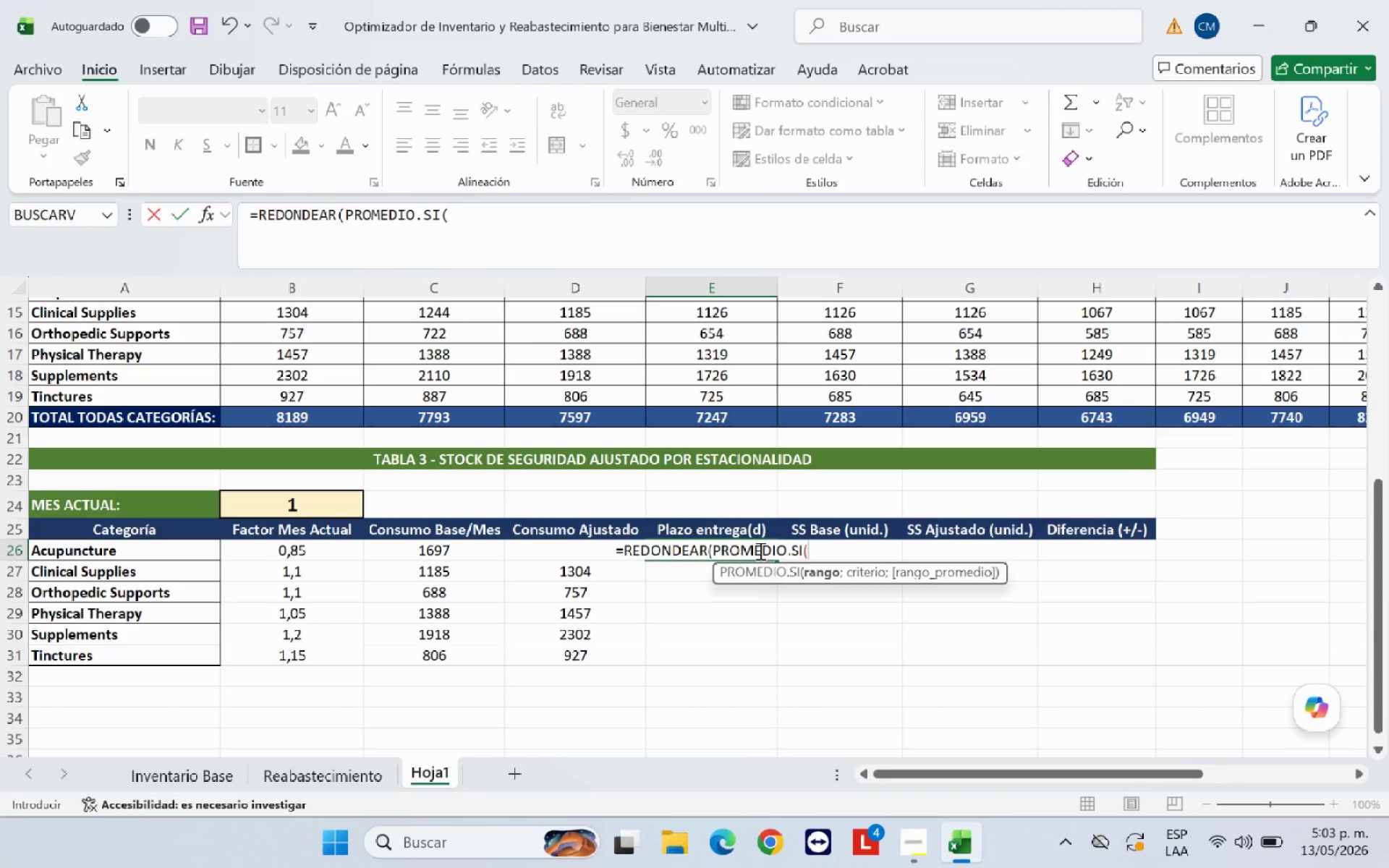 
left_click([171, 767])
 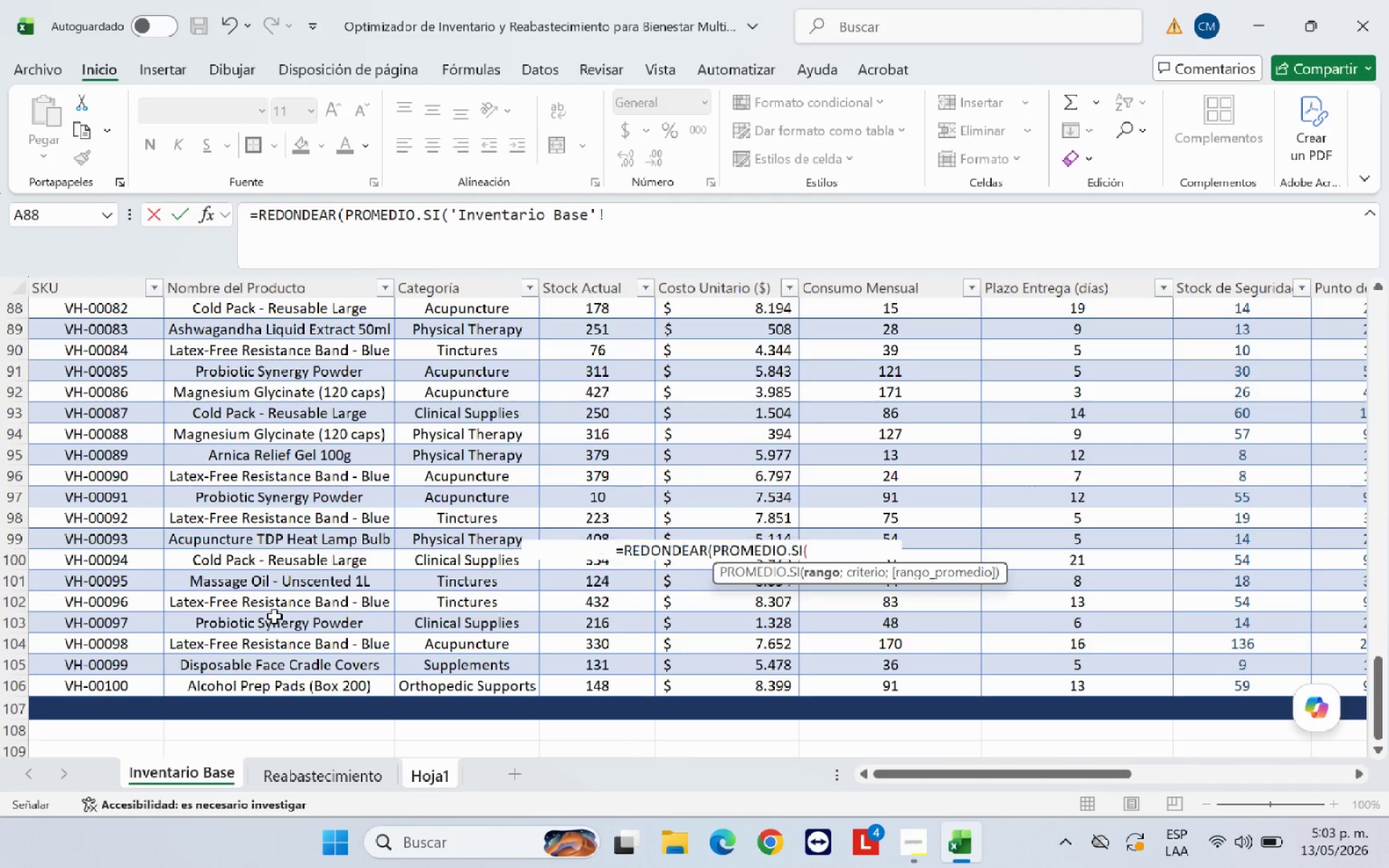 
scroll: coordinate [387, 477], scroll_direction: up, amount: 34.0
 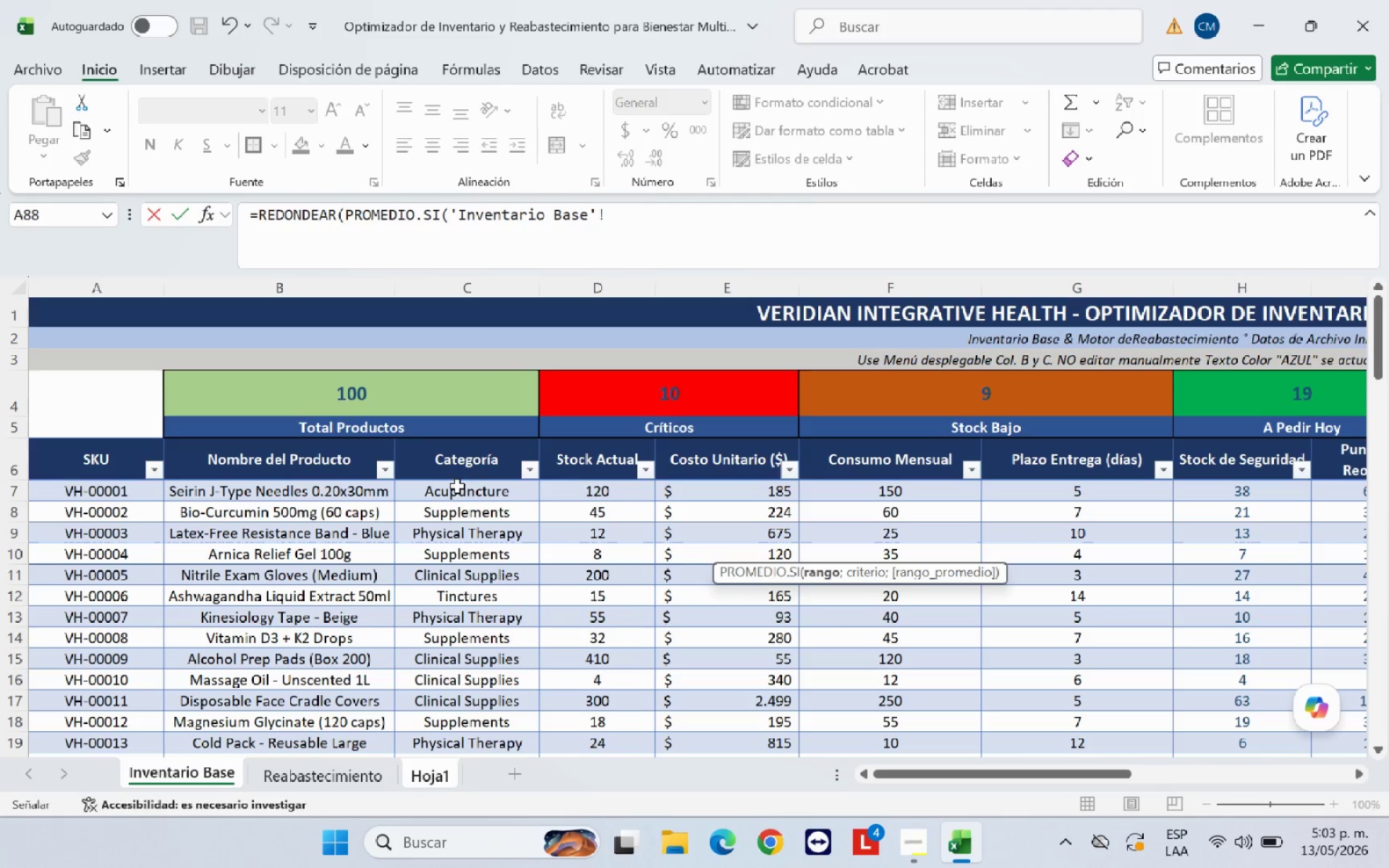 
left_click_drag(start_coordinate=[457, 486], to_coordinate=[497, 692])
 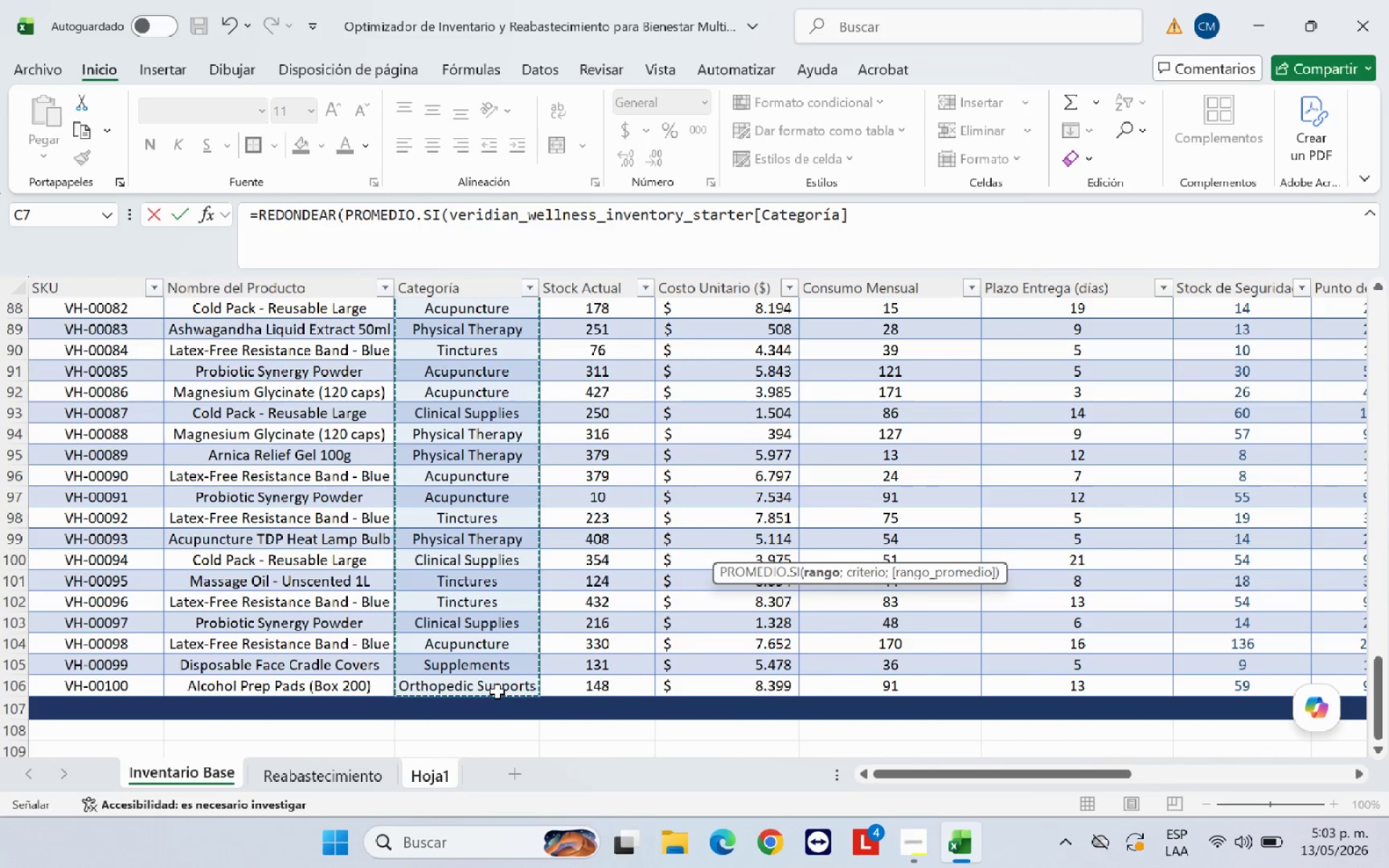 
type(<A26<)
 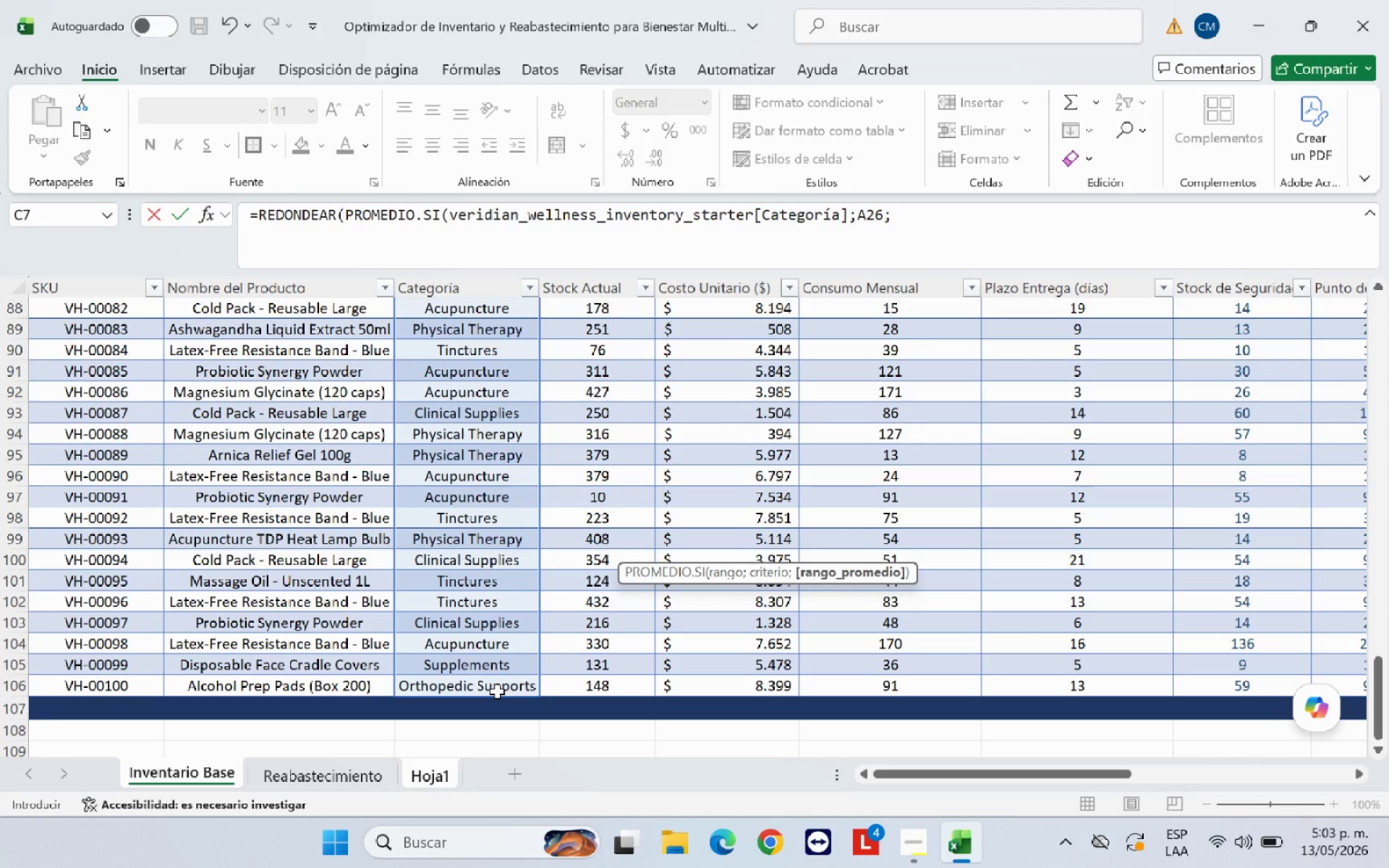 
scroll: coordinate [747, 631], scroll_direction: up, amount: 34.0
 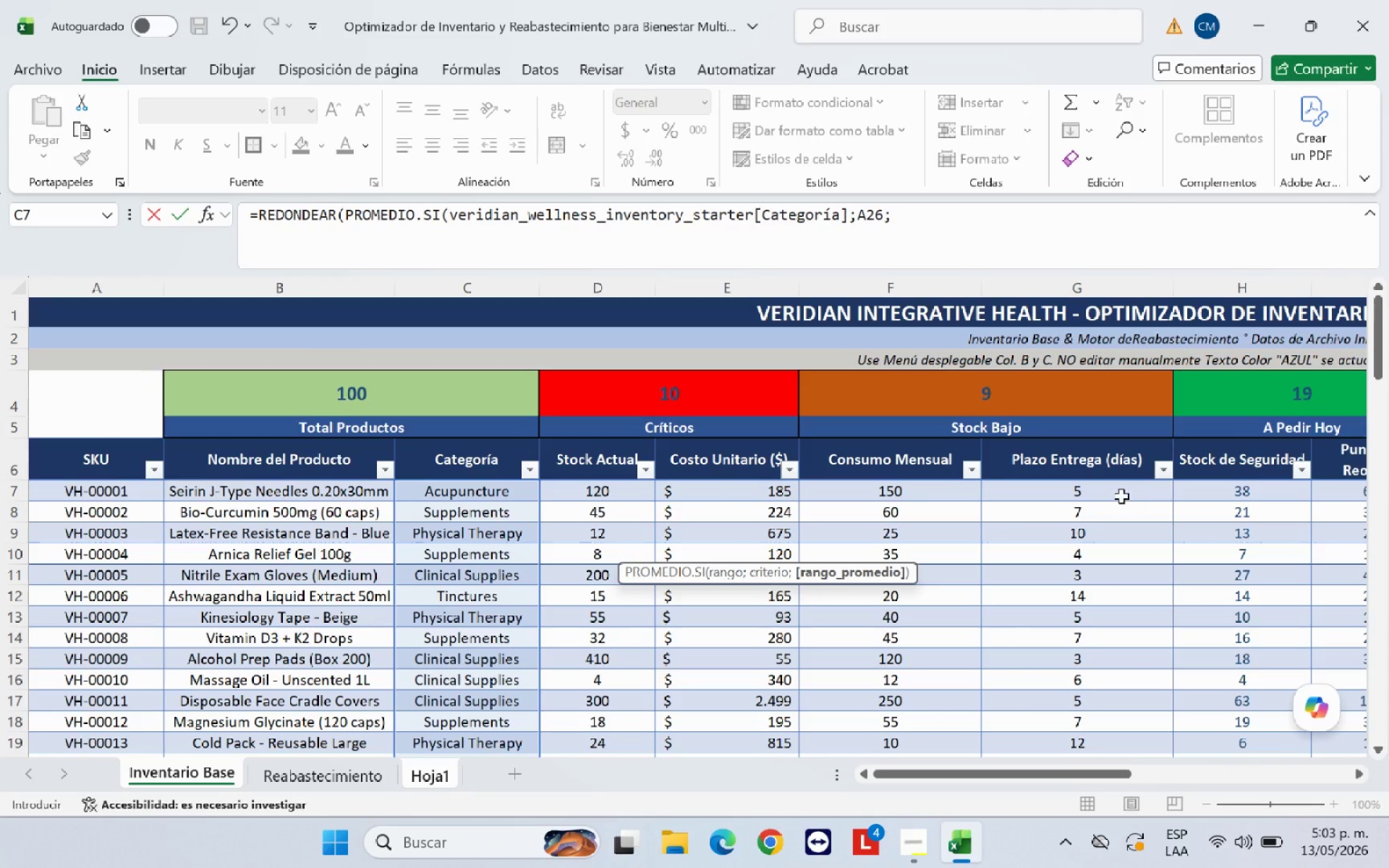 
left_click_drag(start_coordinate=[1119, 495], to_coordinate=[1116, 684])
 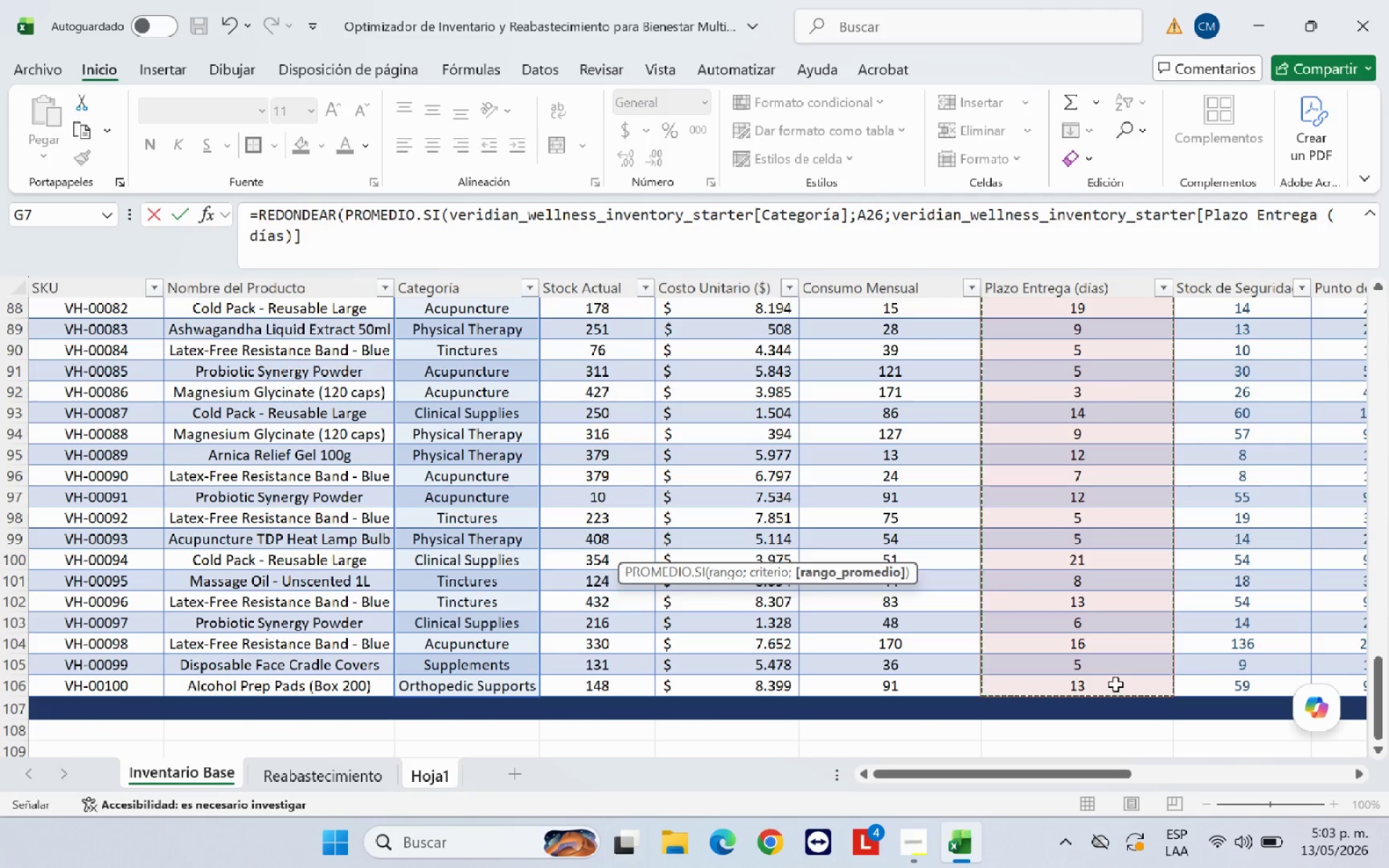 
type((<0()
 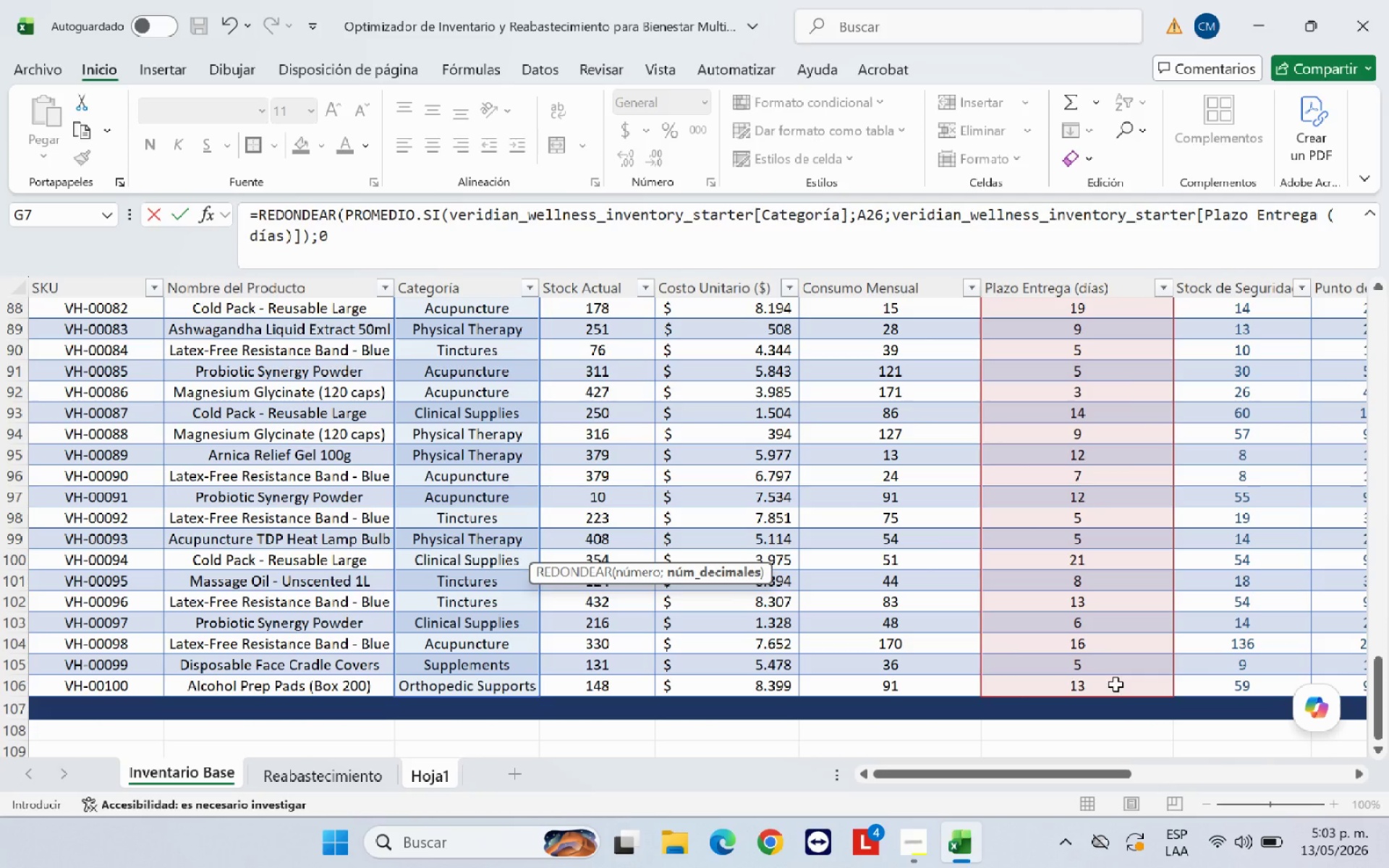 
key(Enter)
 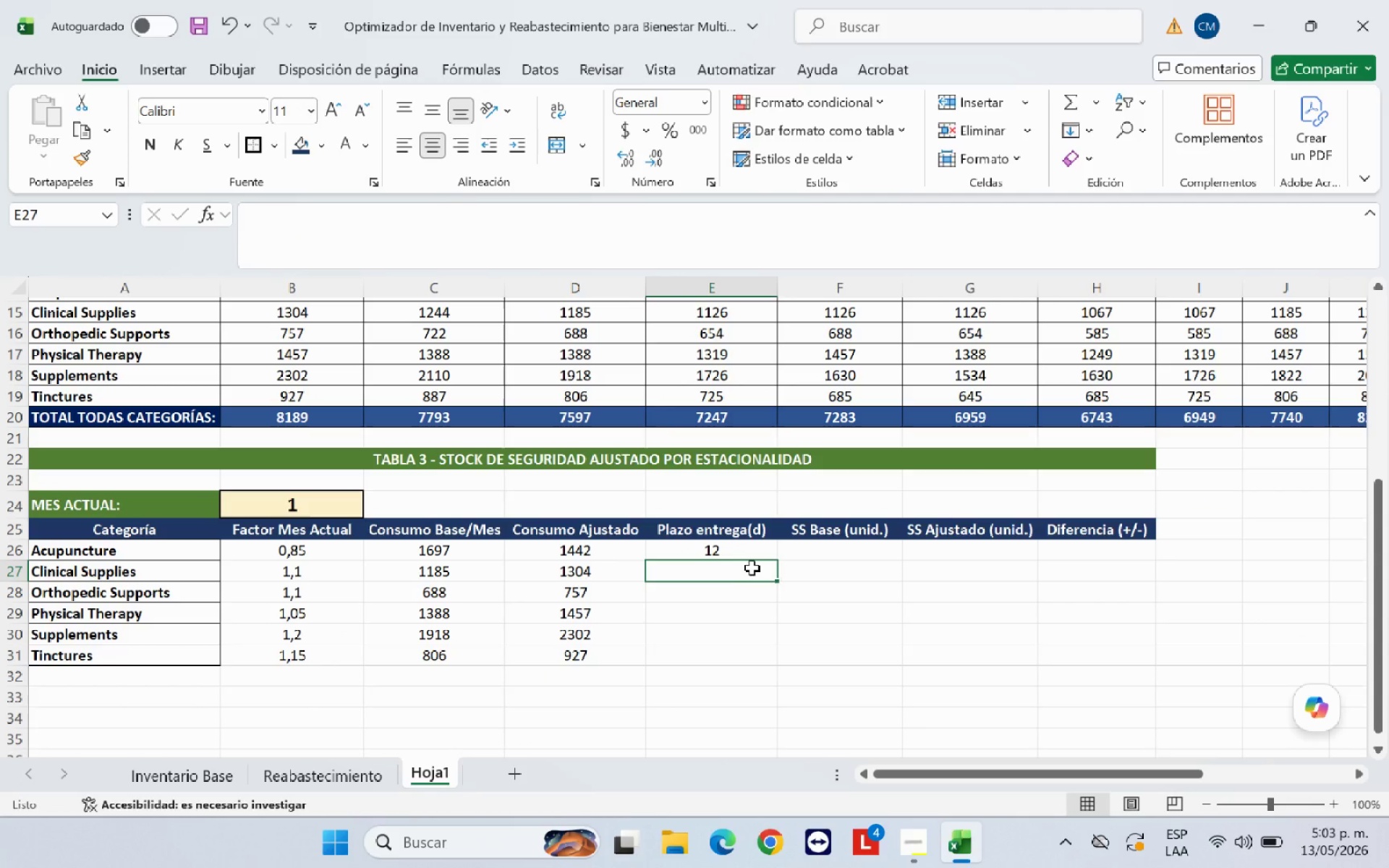 
left_click([750, 553])
 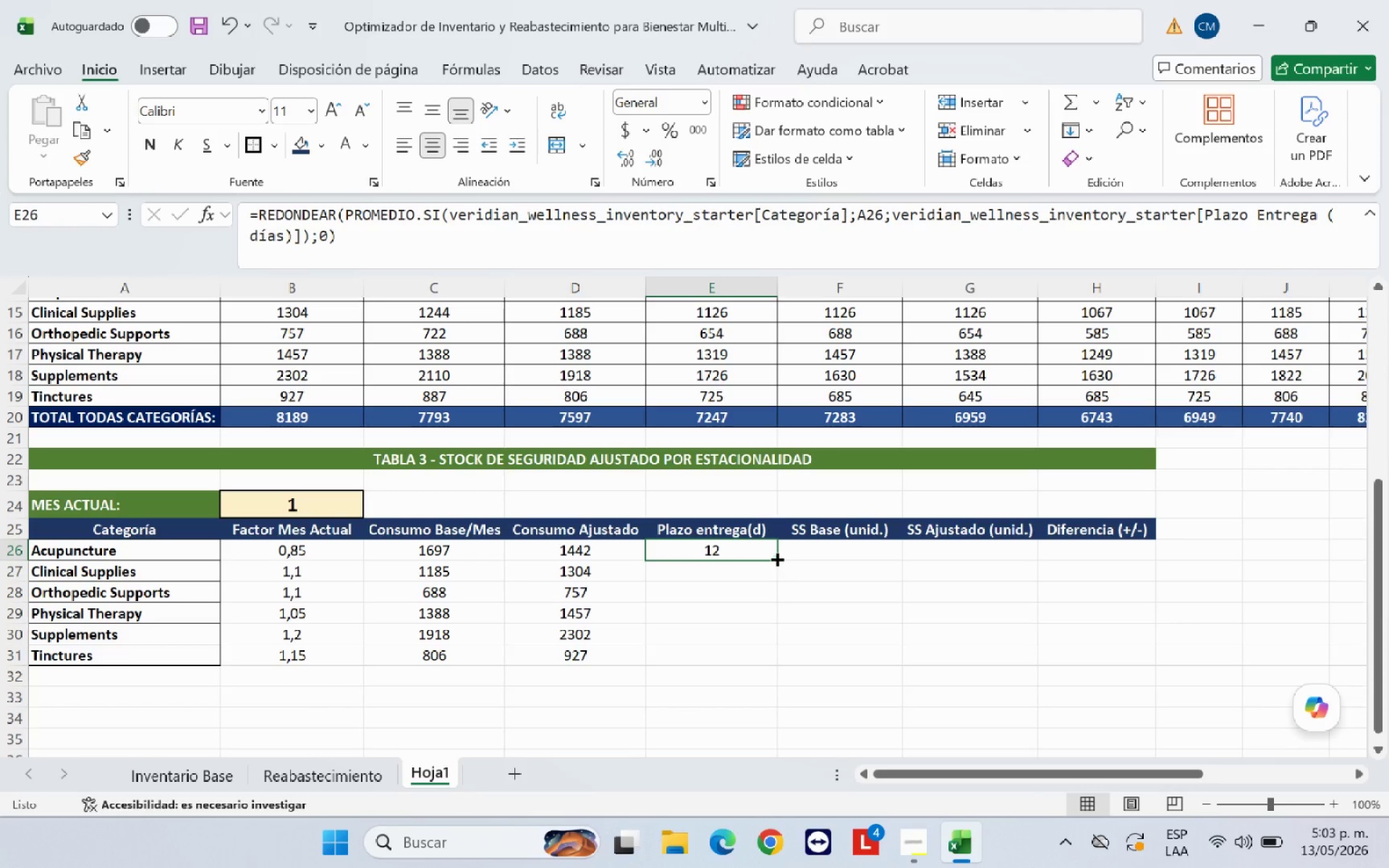 
left_click_drag(start_coordinate=[774, 558], to_coordinate=[760, 663])
 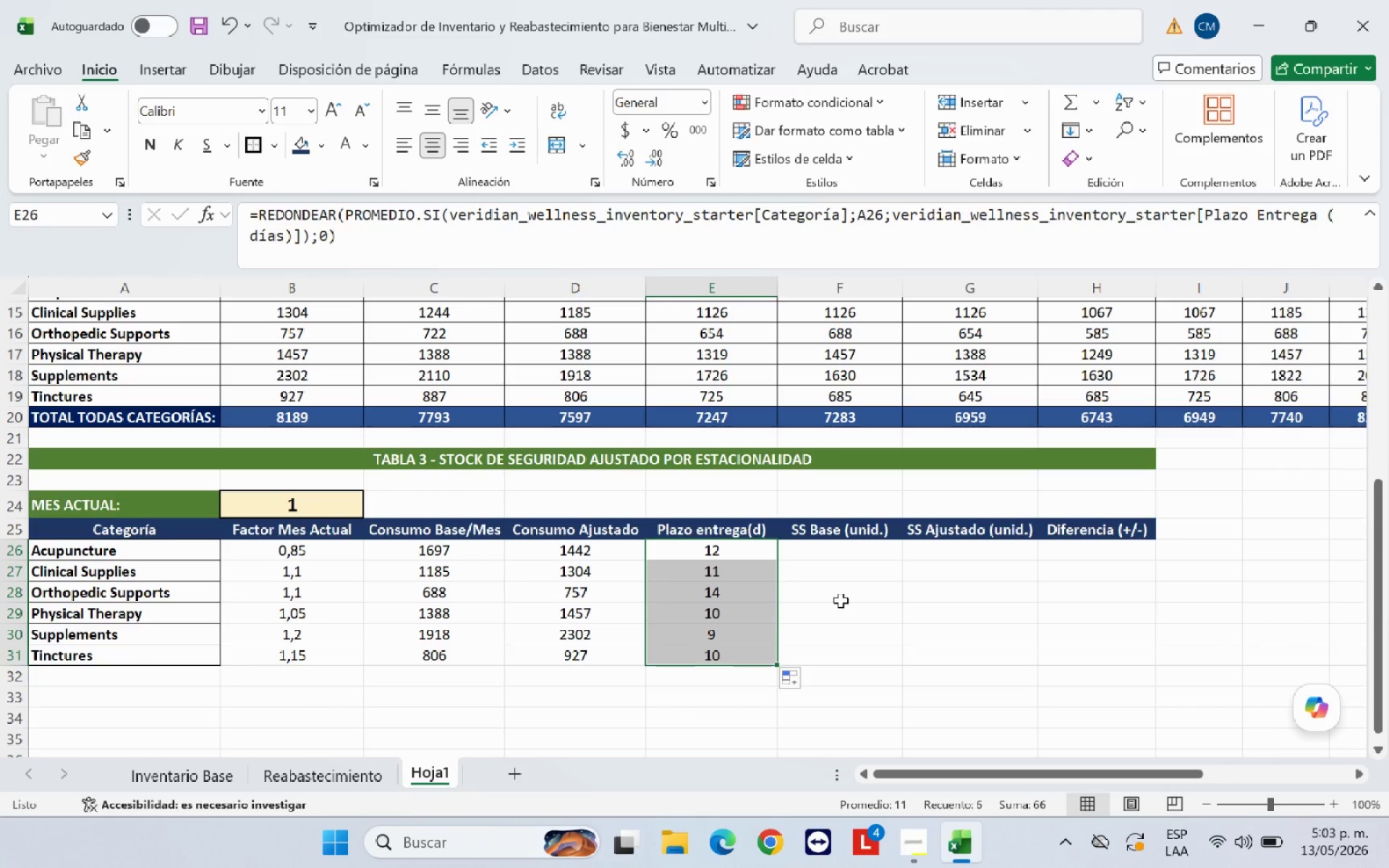 
left_click([841, 600])
 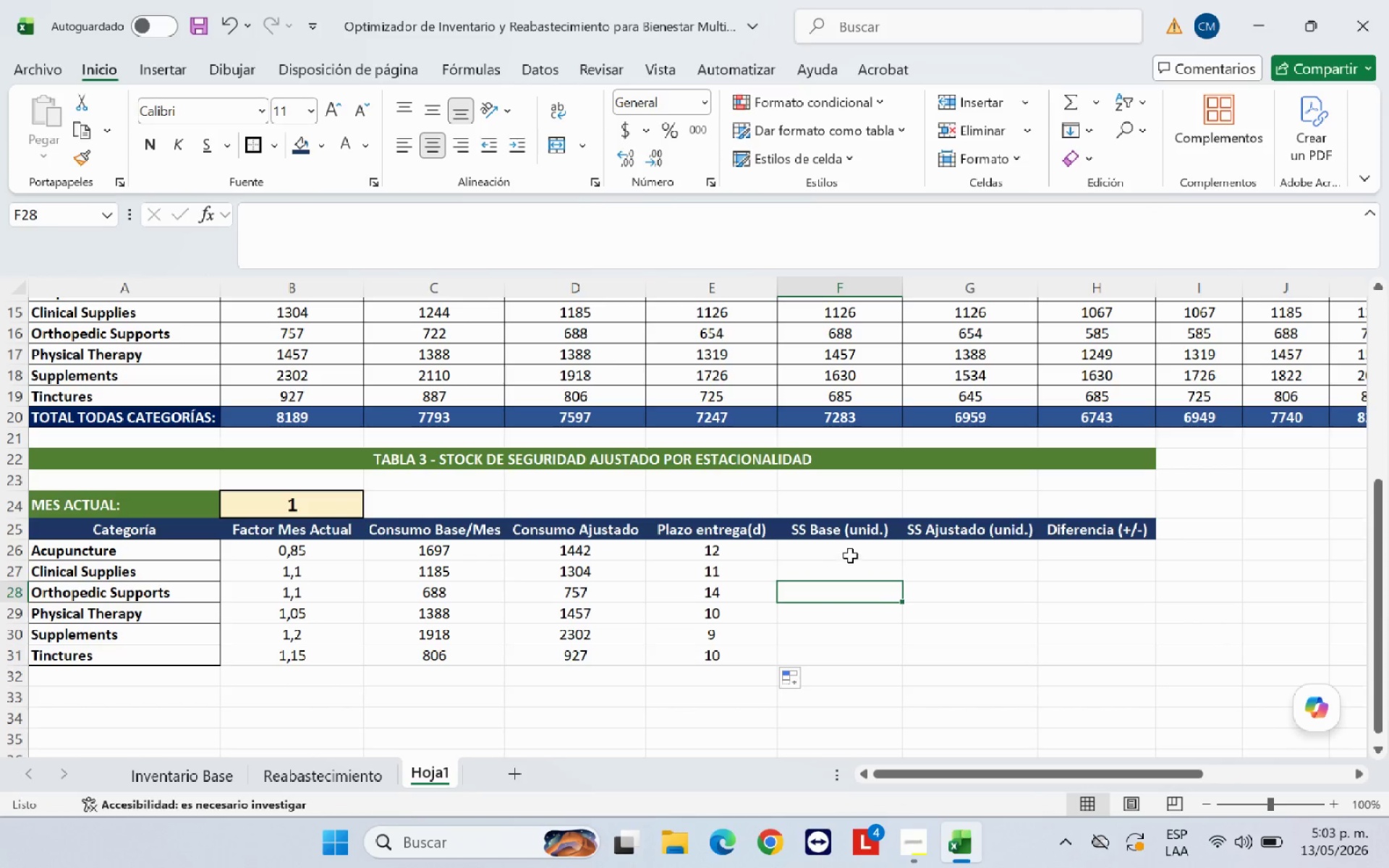 
left_click([850, 556])
 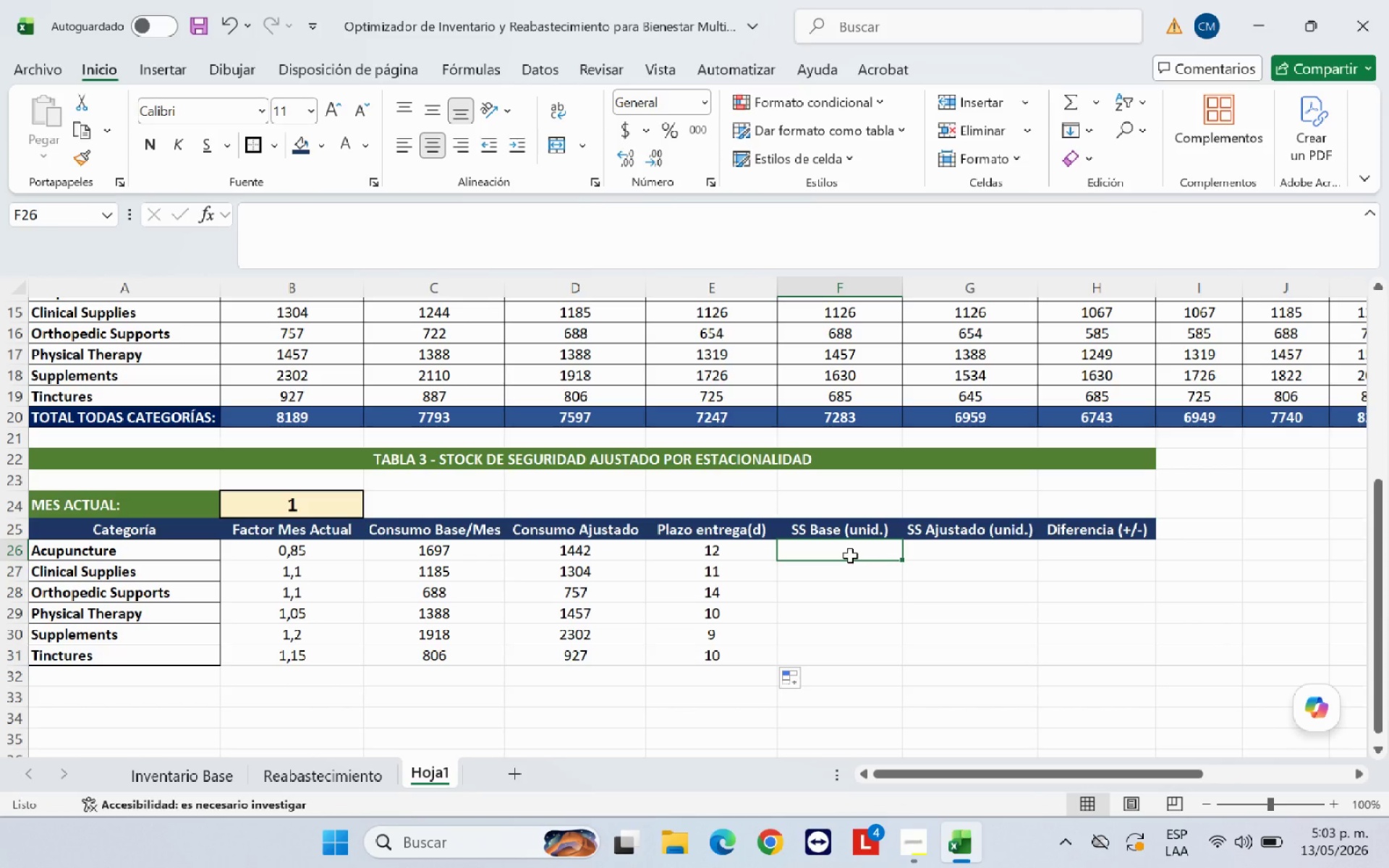 
wait(8.39)
 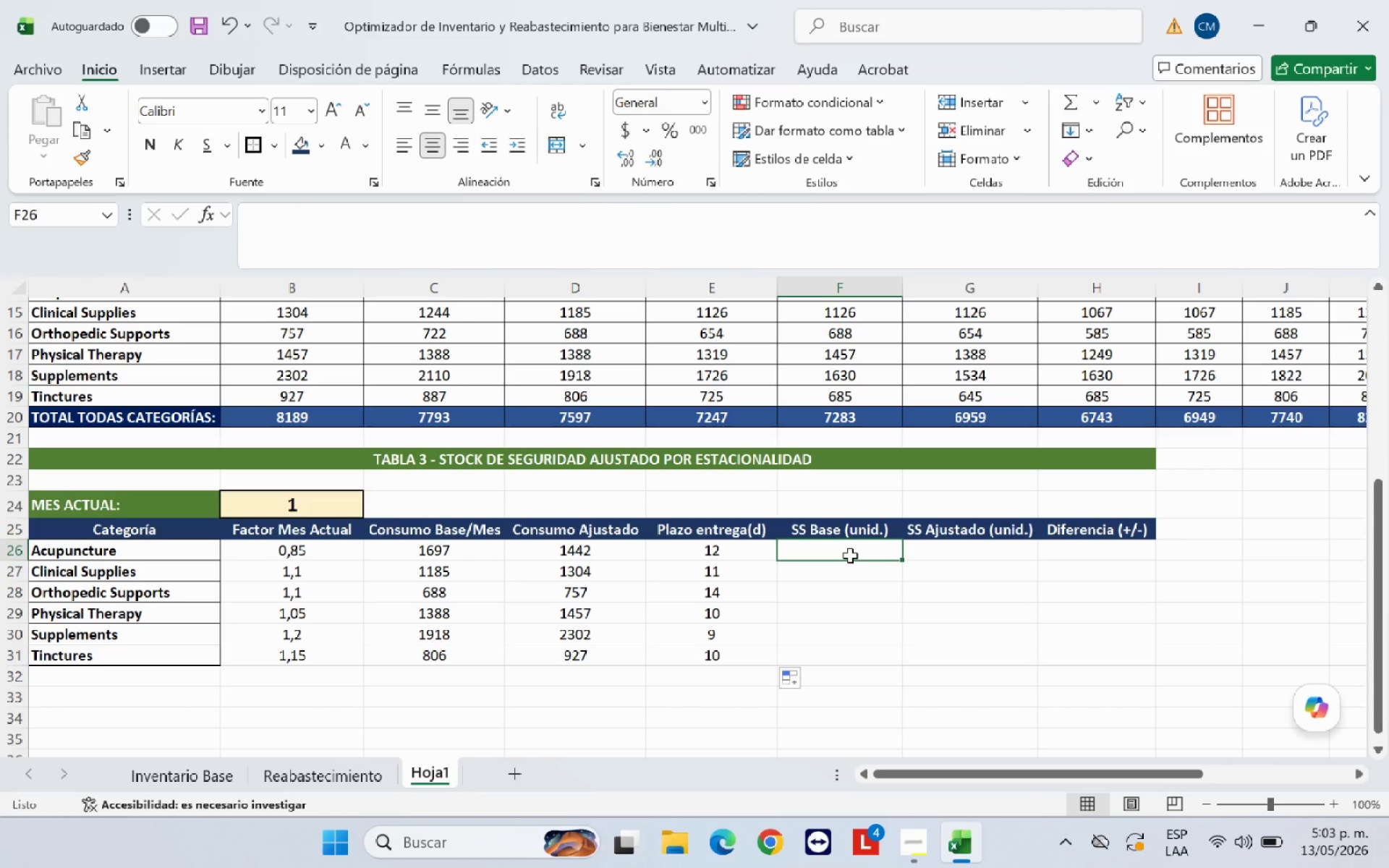 
type()REDONDEAR*)
 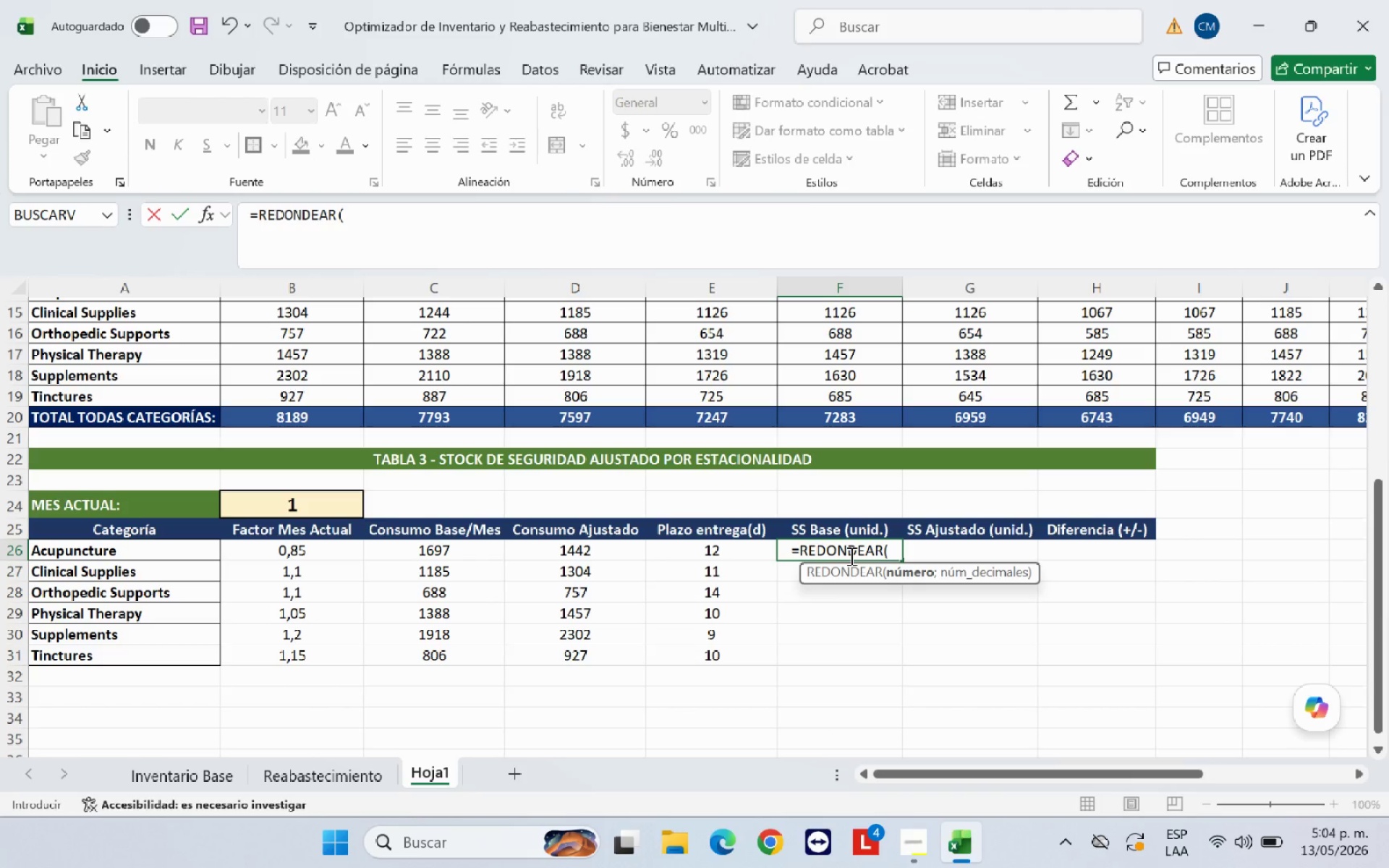 
left_click([433, 556])
 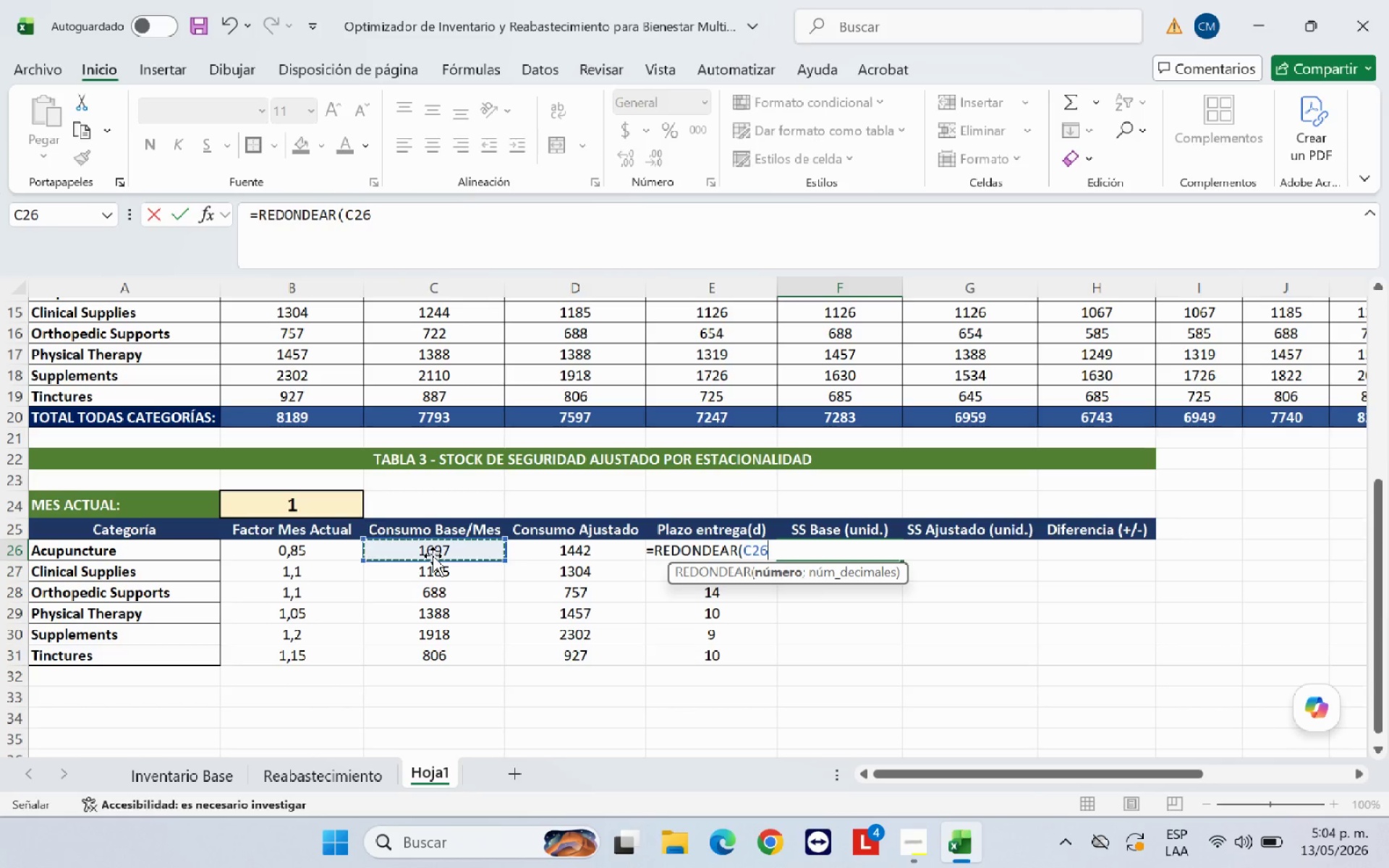 
type(&30+)
 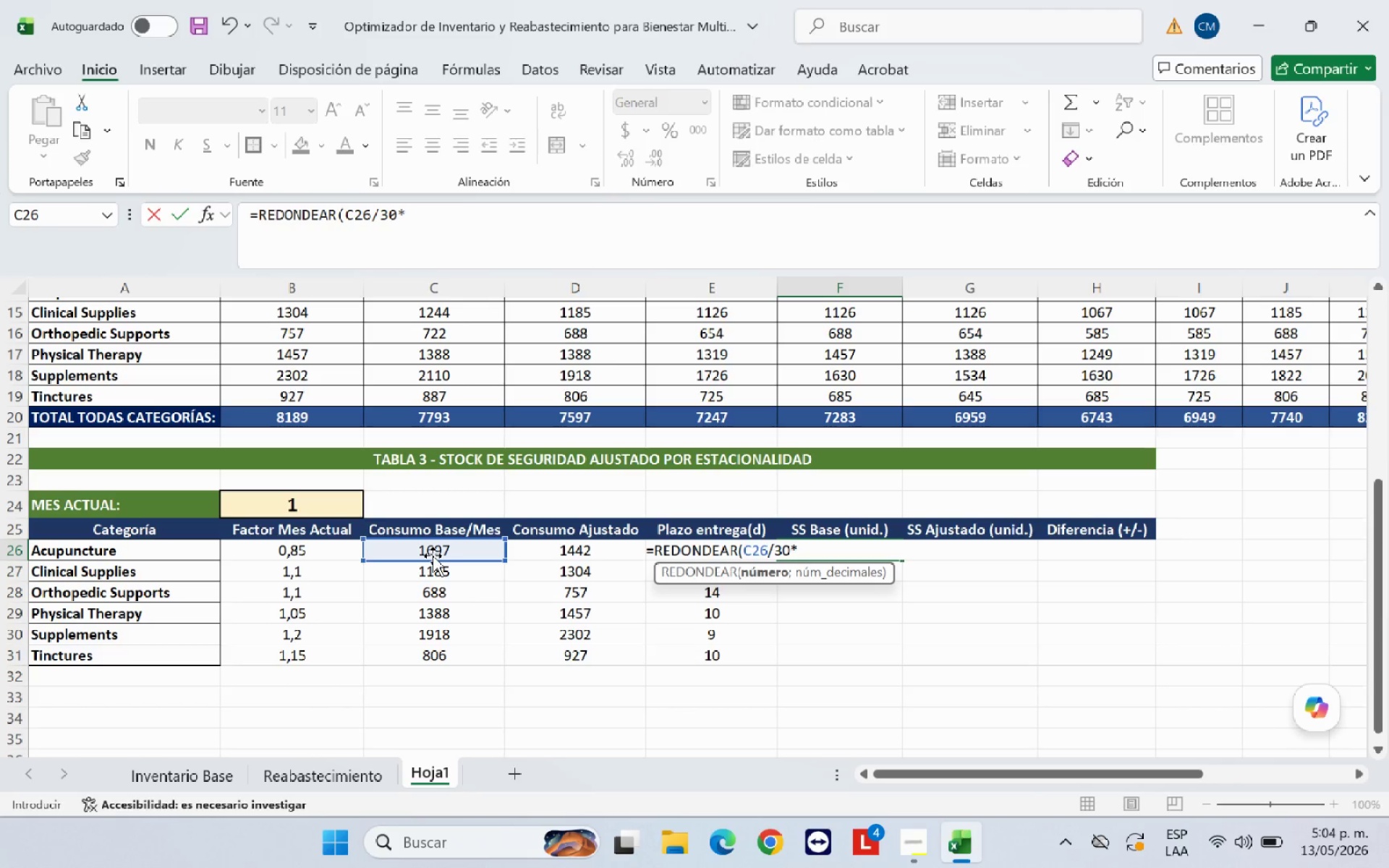 
wait(7.26)
 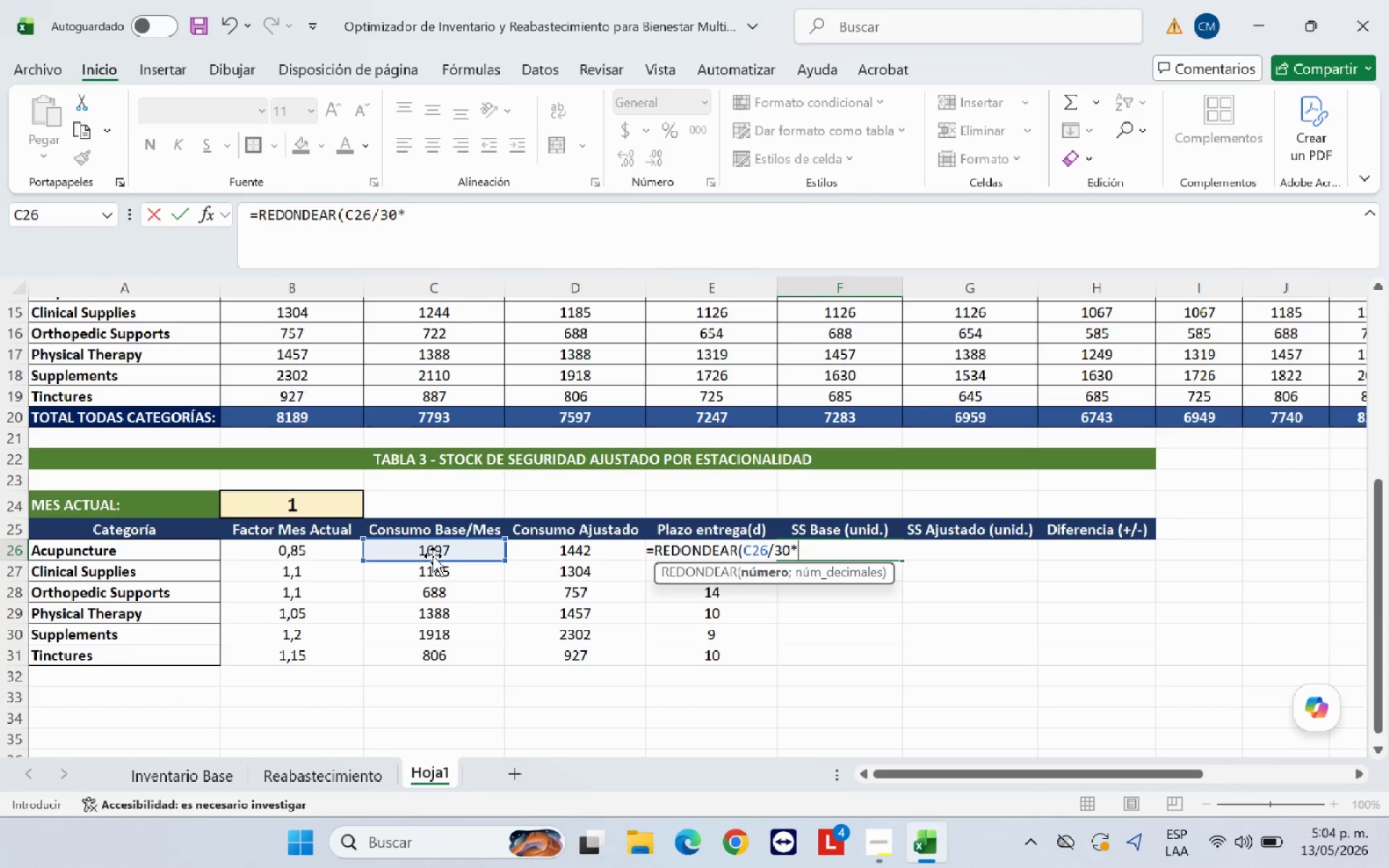 
type(E26)
 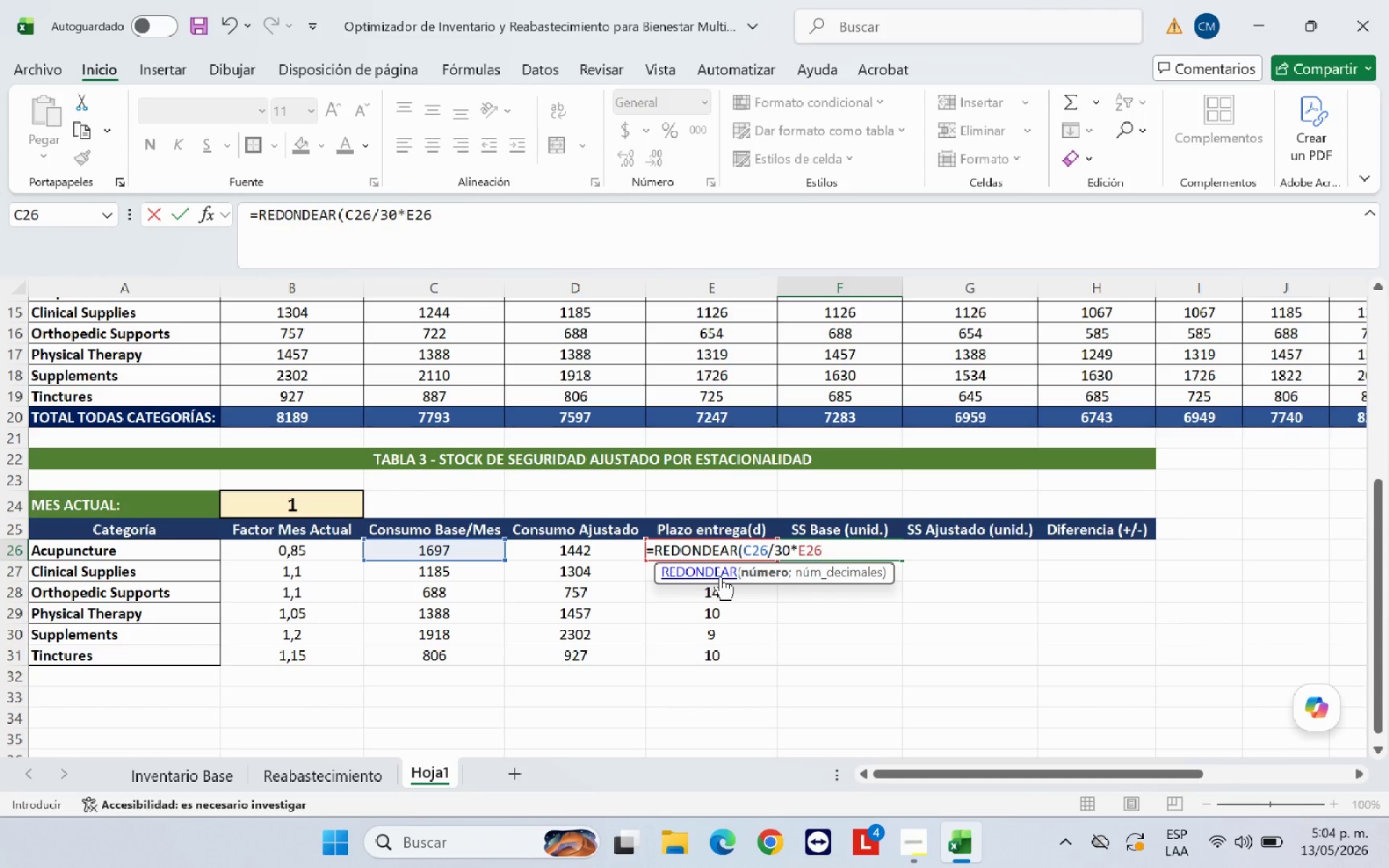 
type(+1,5<0()
 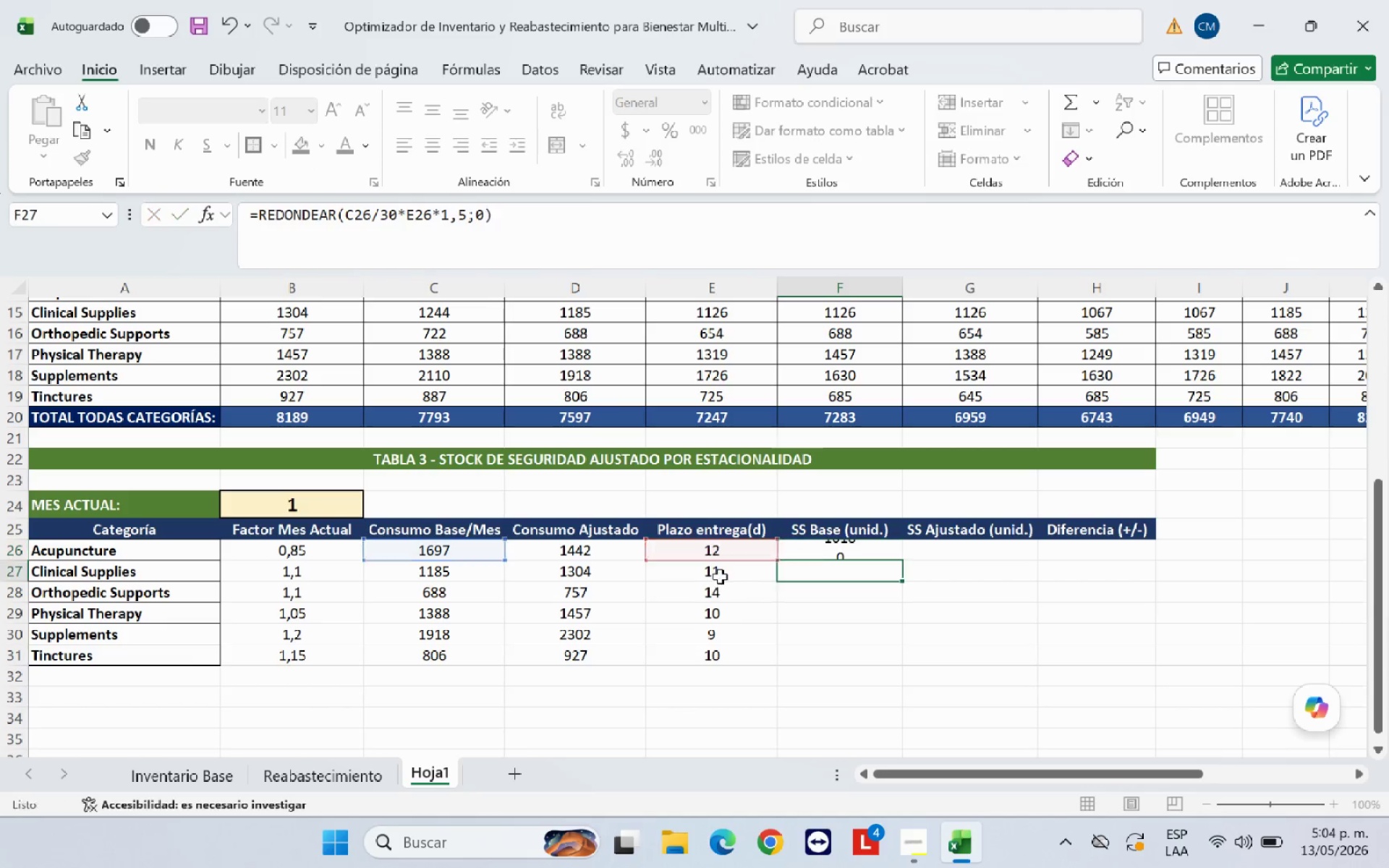 
key(Enter)
 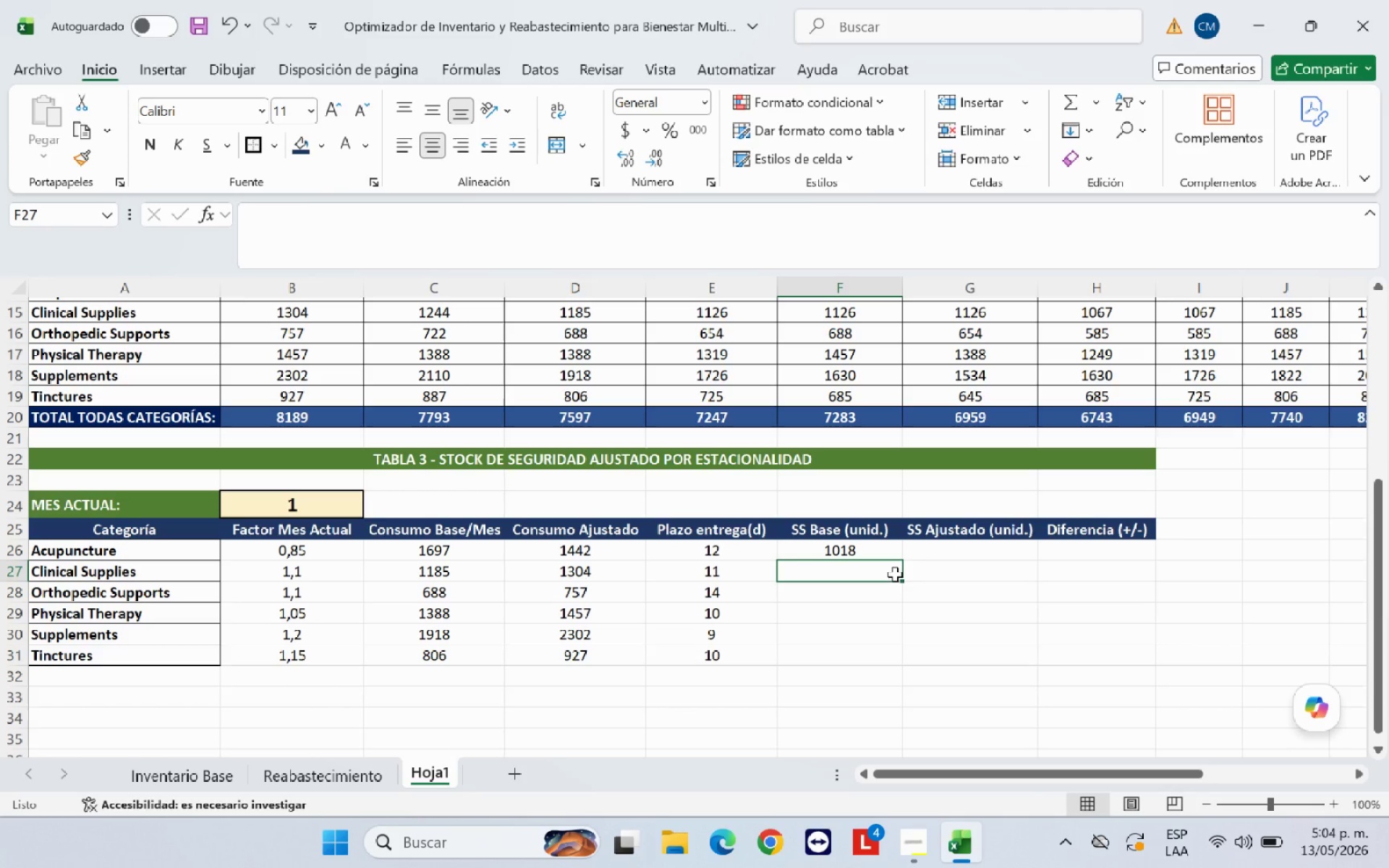 
left_click([878, 552])
 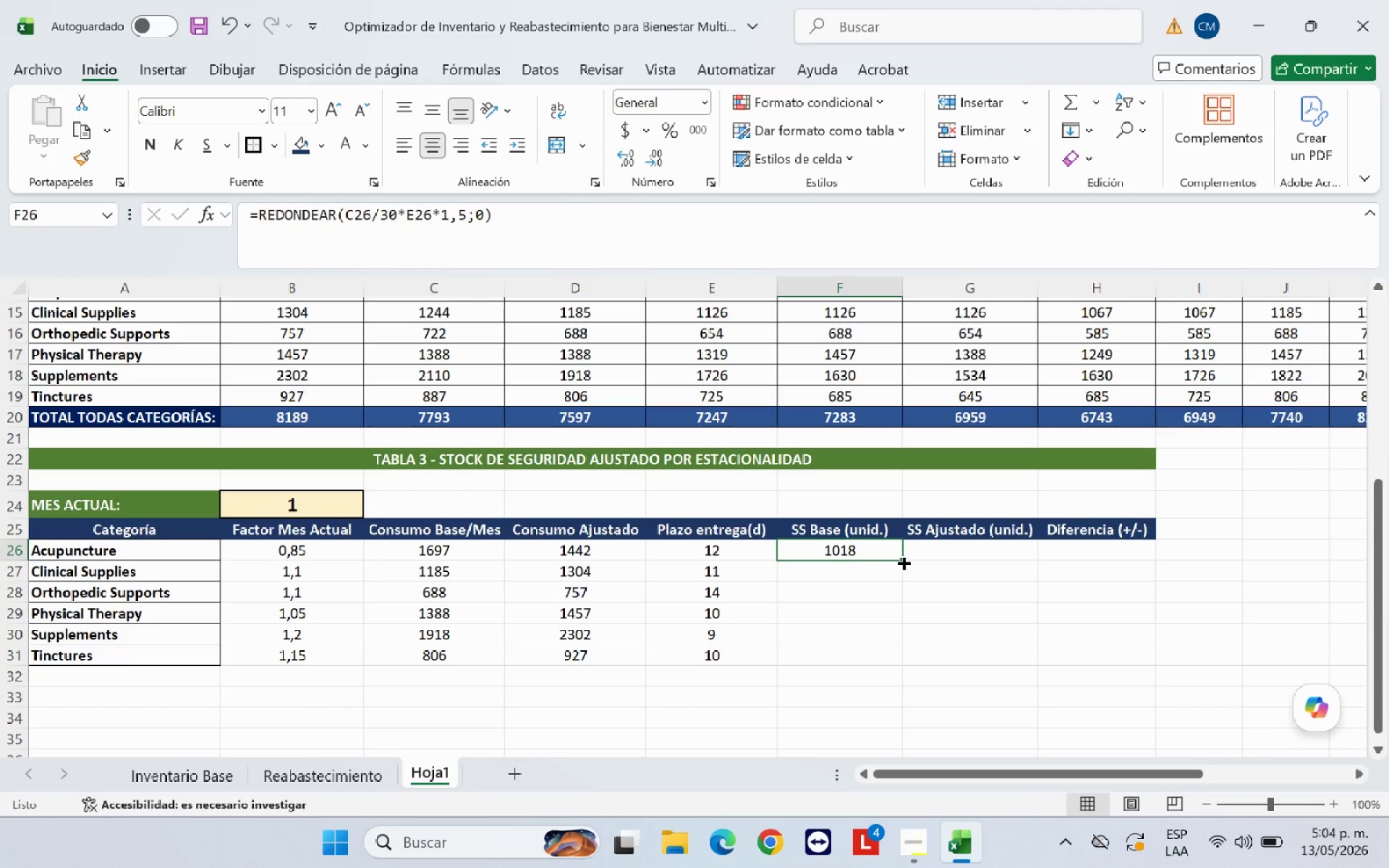 
left_click_drag(start_coordinate=[902, 561], to_coordinate=[895, 668])
 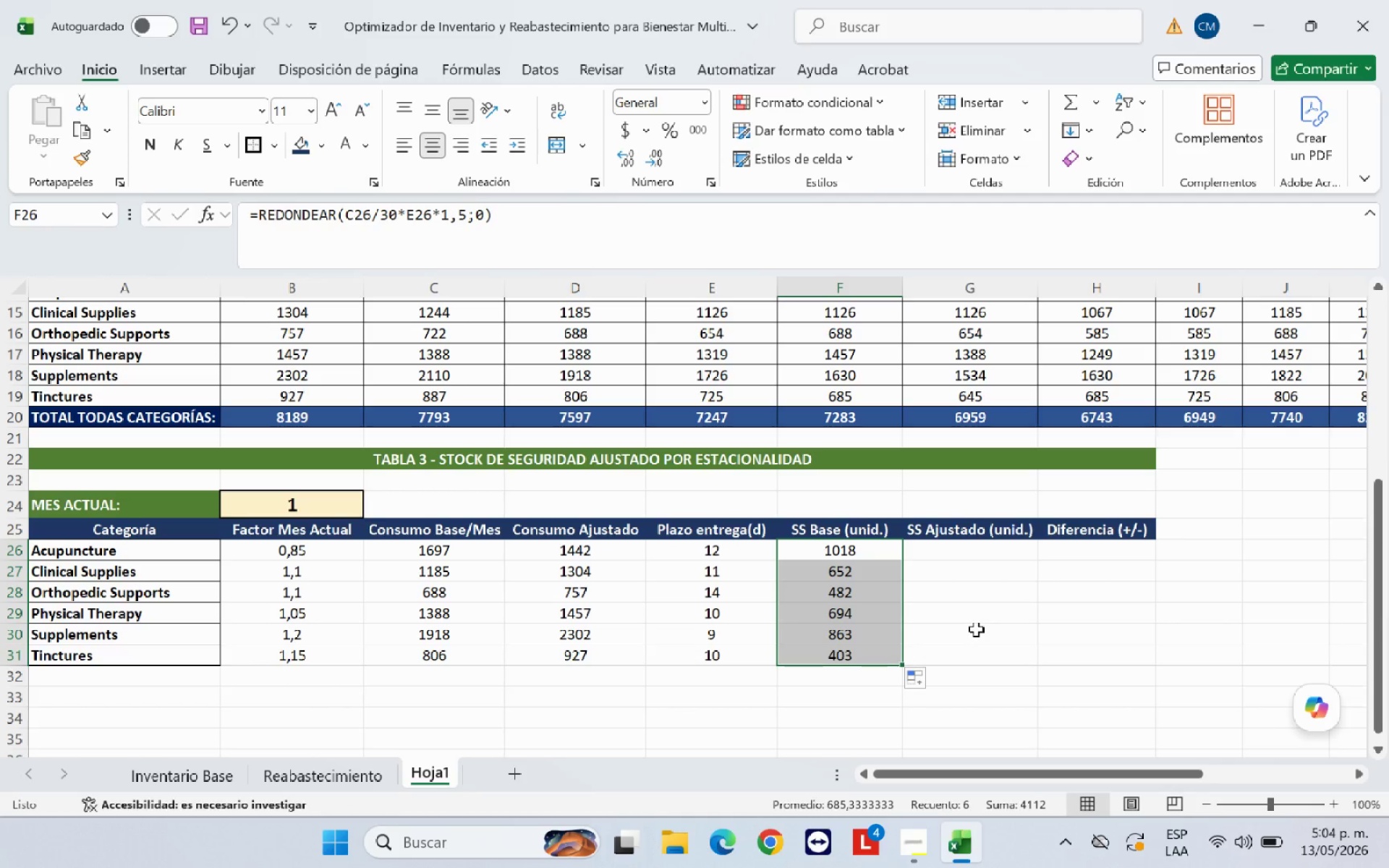 
left_click([975, 629])
 